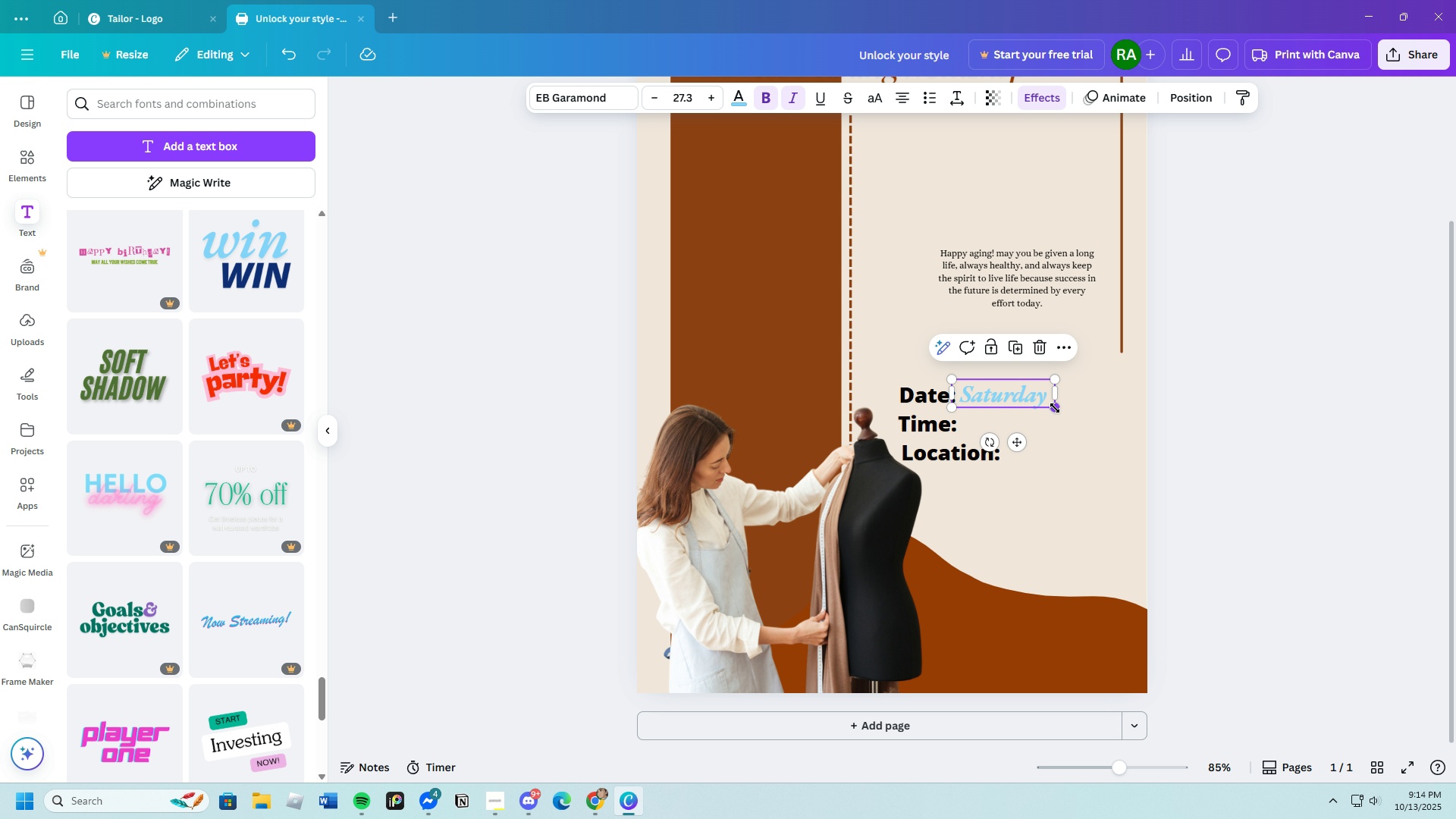 
left_click_drag(start_coordinate=[1055, 409], to_coordinate=[1035, 406])
 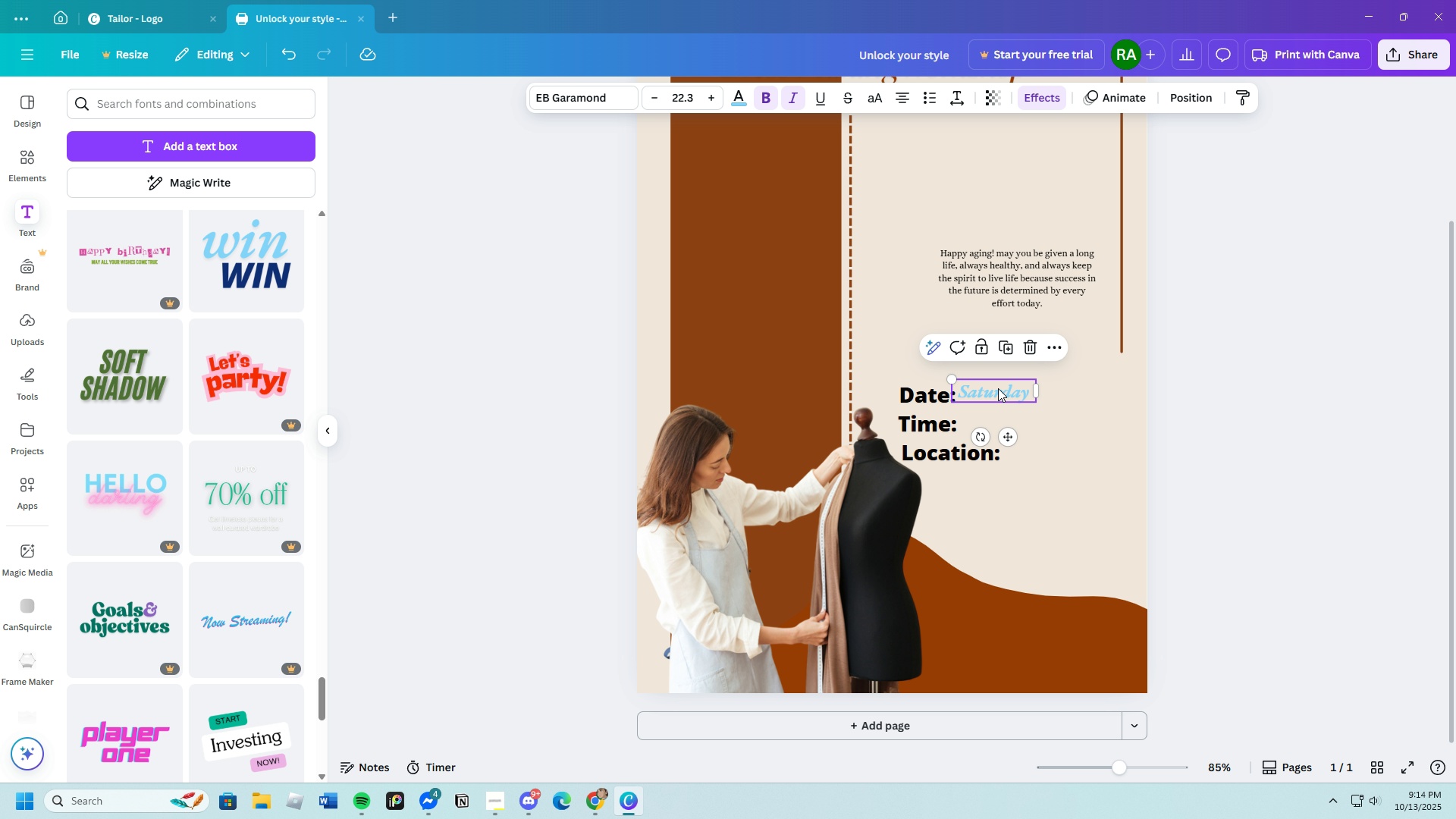 
left_click_drag(start_coordinate=[997, 388], to_coordinate=[1003, 390])
 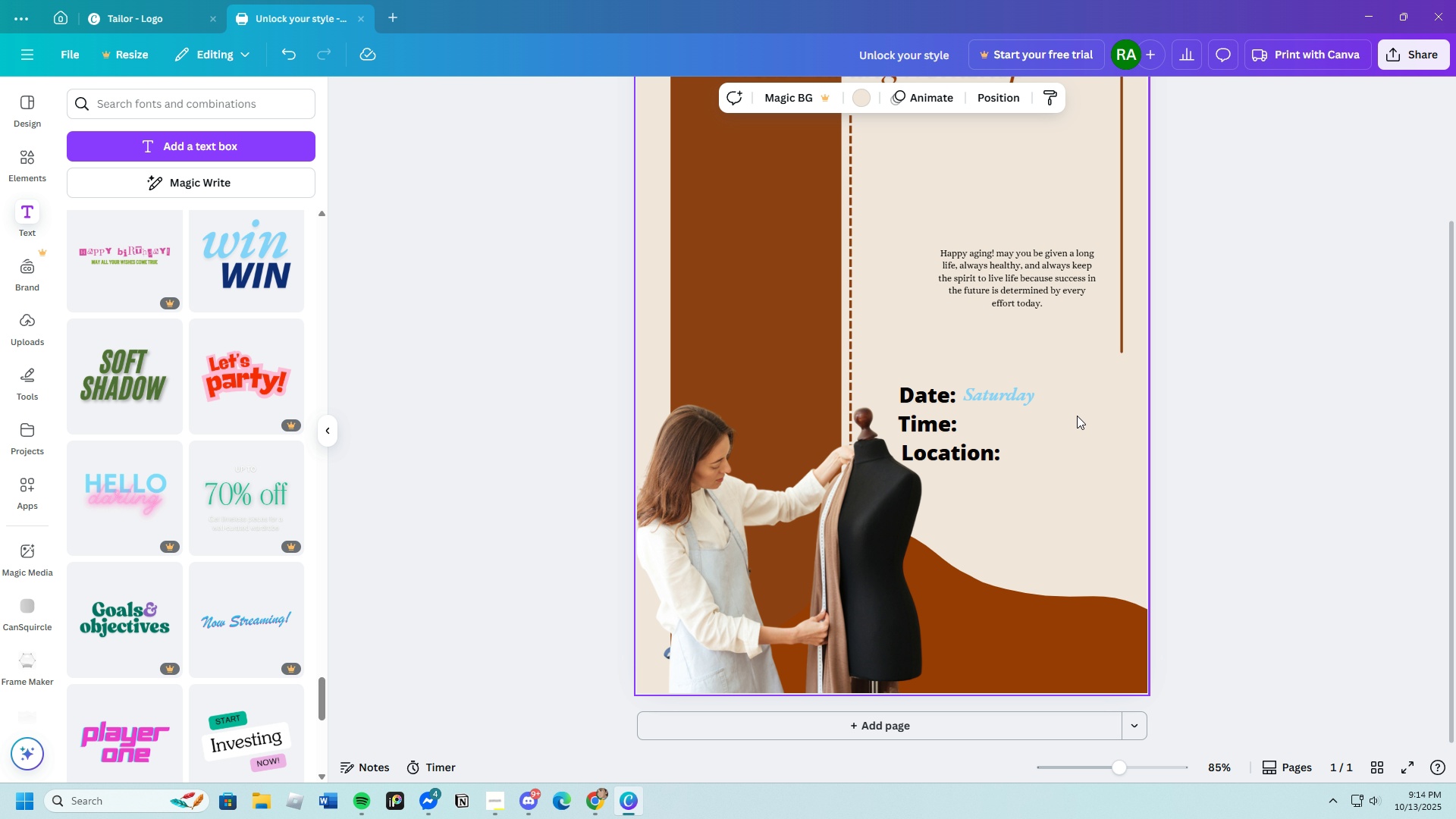 
left_click([1077, 416])
 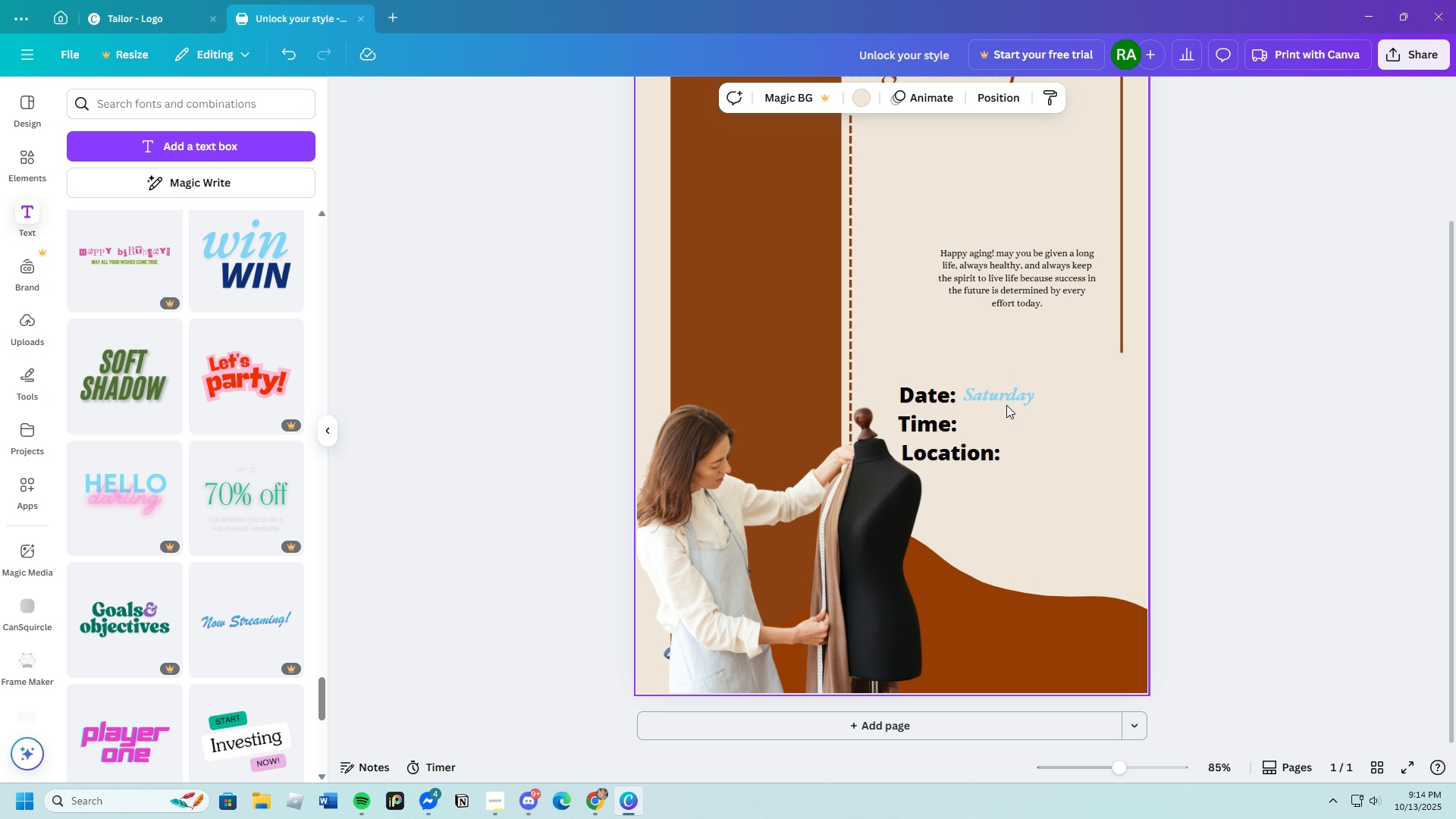 
left_click([1010, 401])
 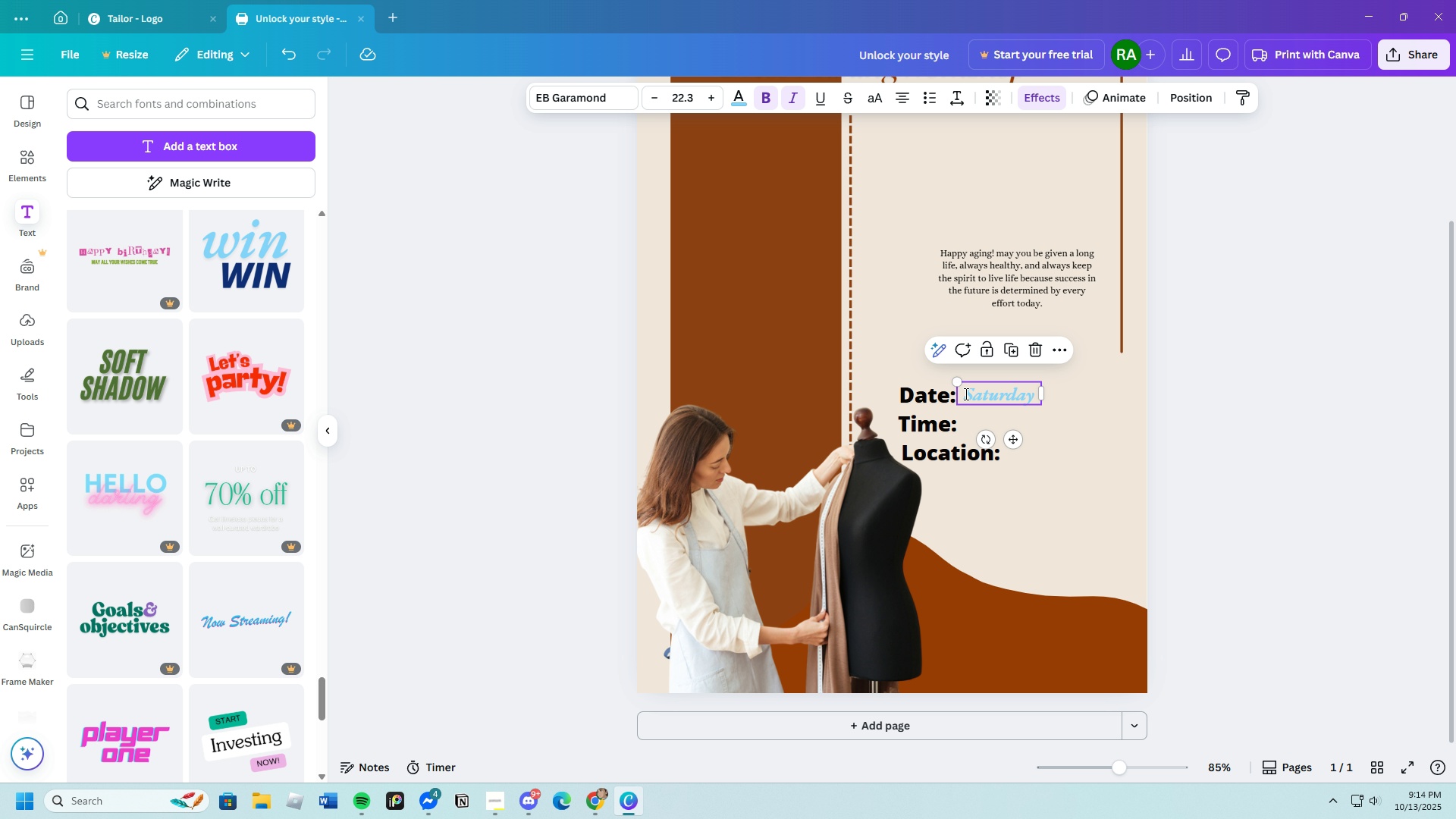 
left_click([965, 394])
 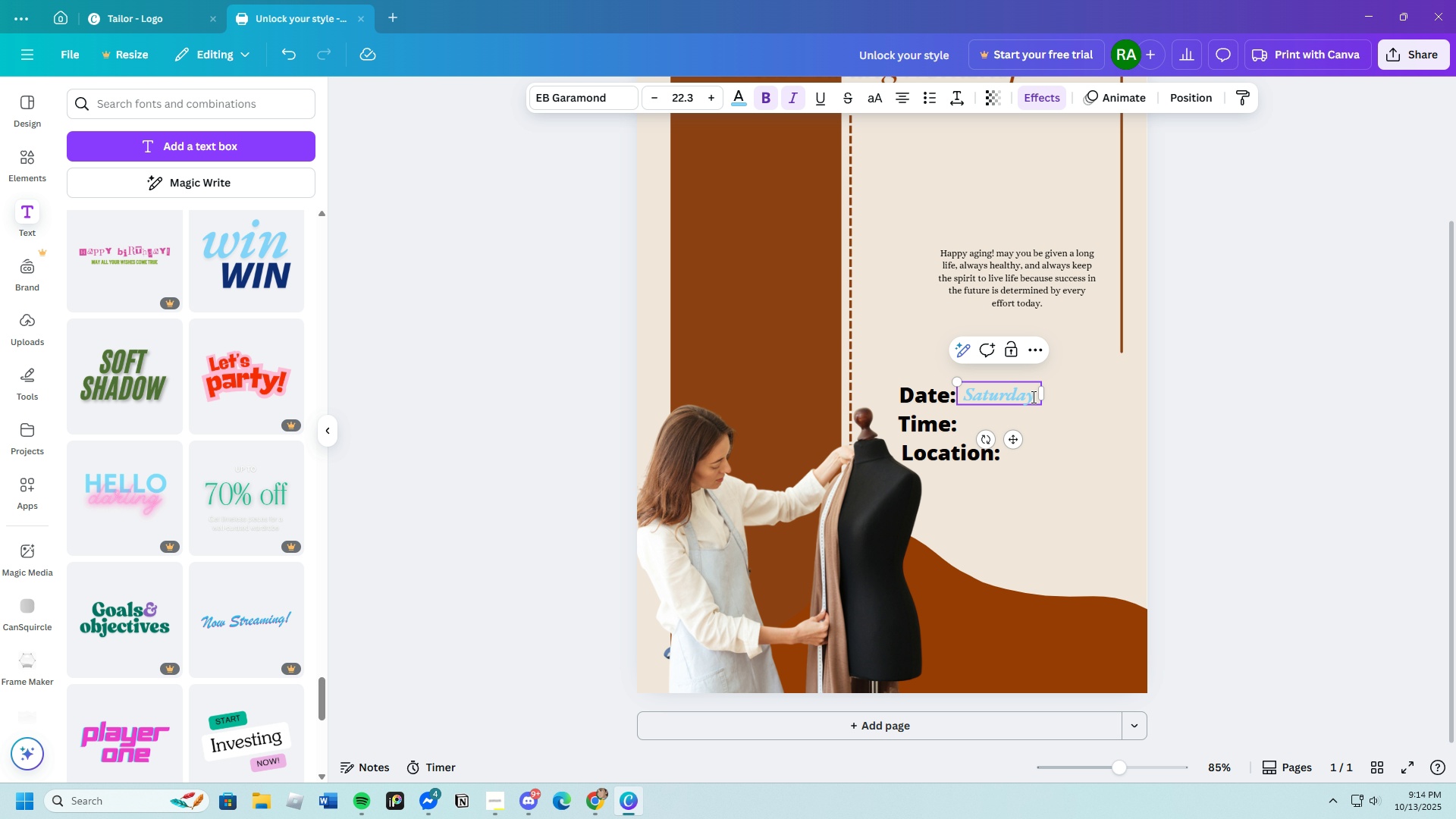 
left_click([1032, 397])
 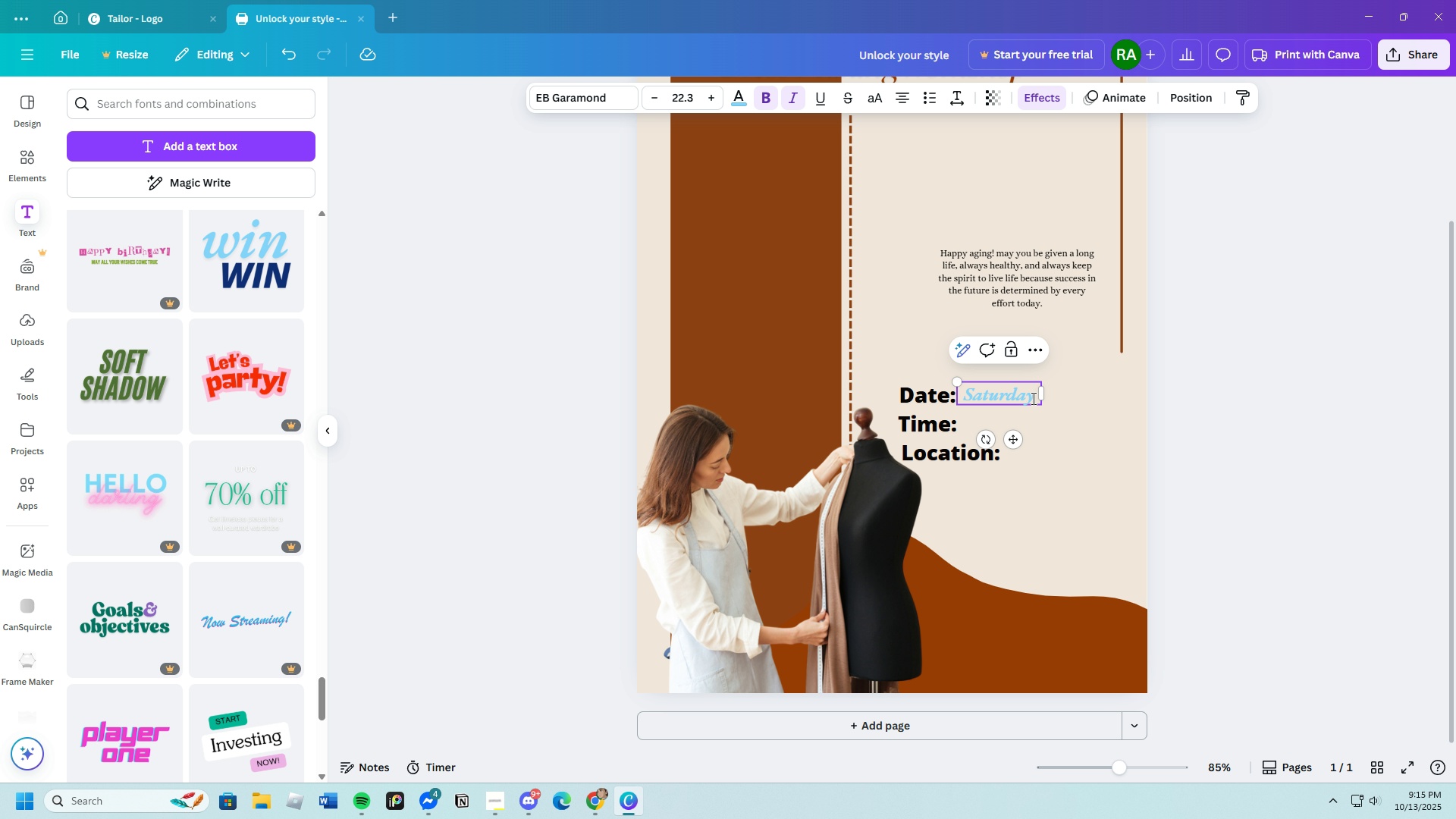 
type(, November 9, 2024)
 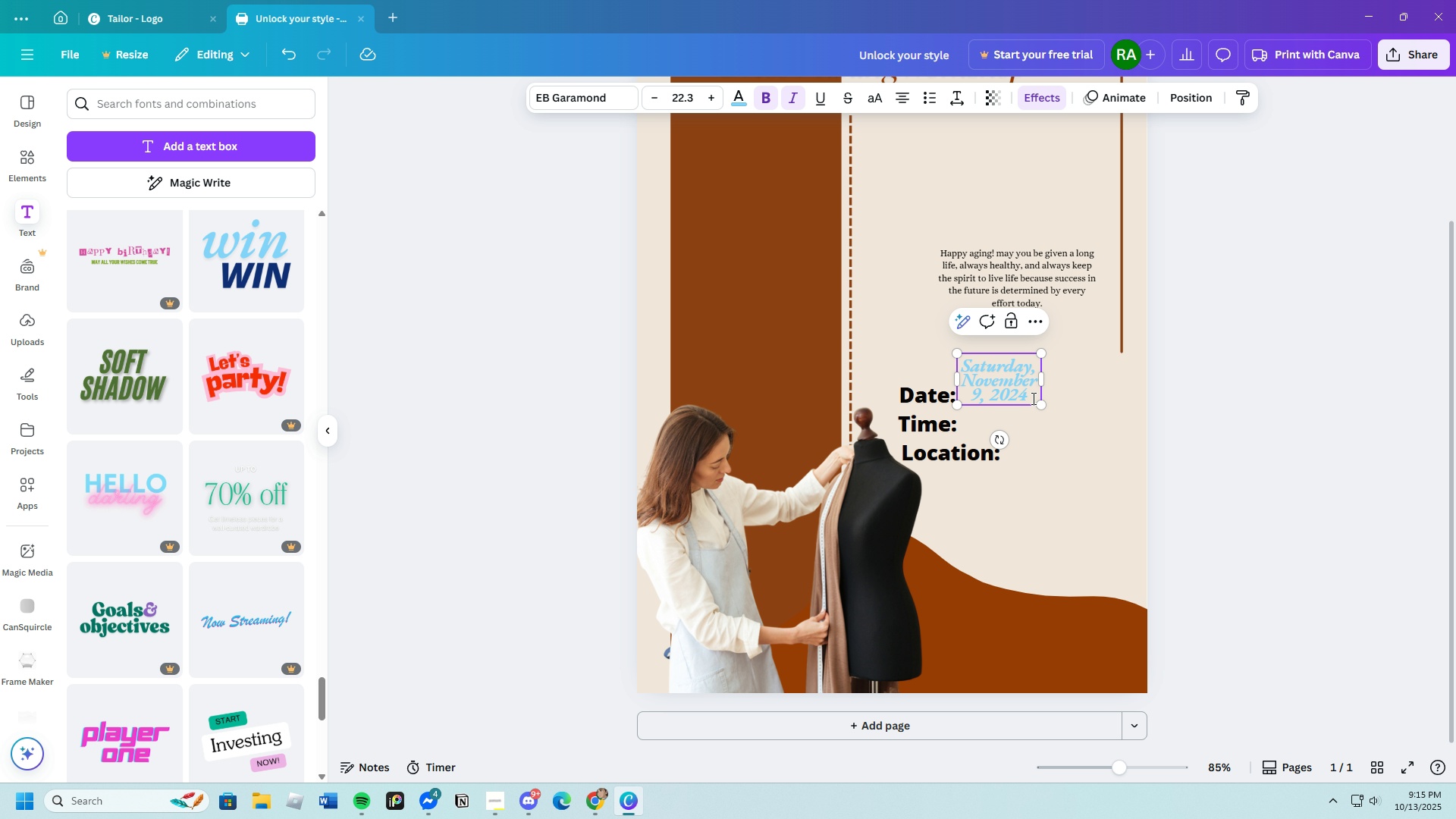 
left_click_drag(start_coordinate=[1045, 380], to_coordinate=[1191, 379])
 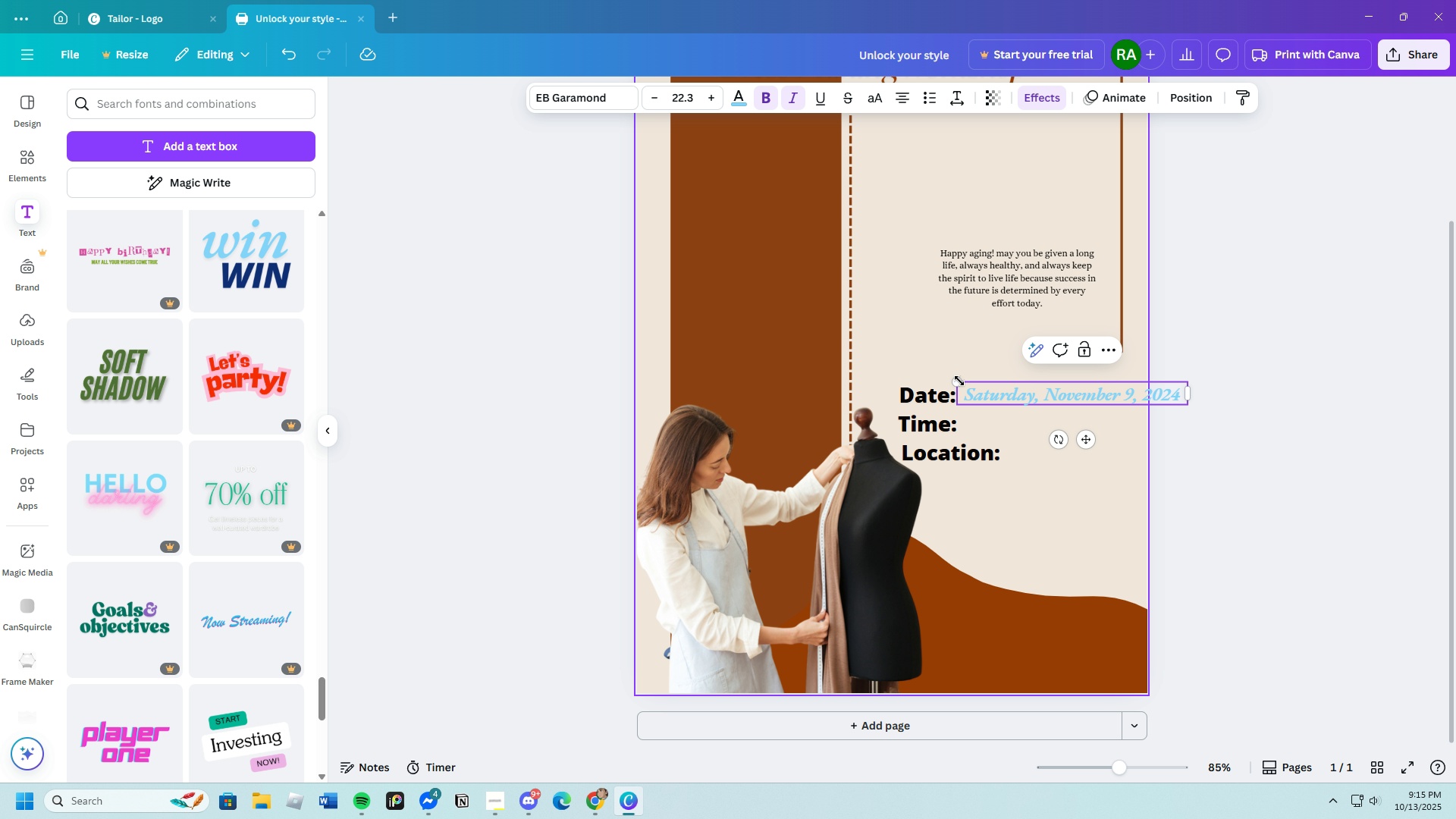 
left_click_drag(start_coordinate=[958, 380], to_coordinate=[1008, 394])
 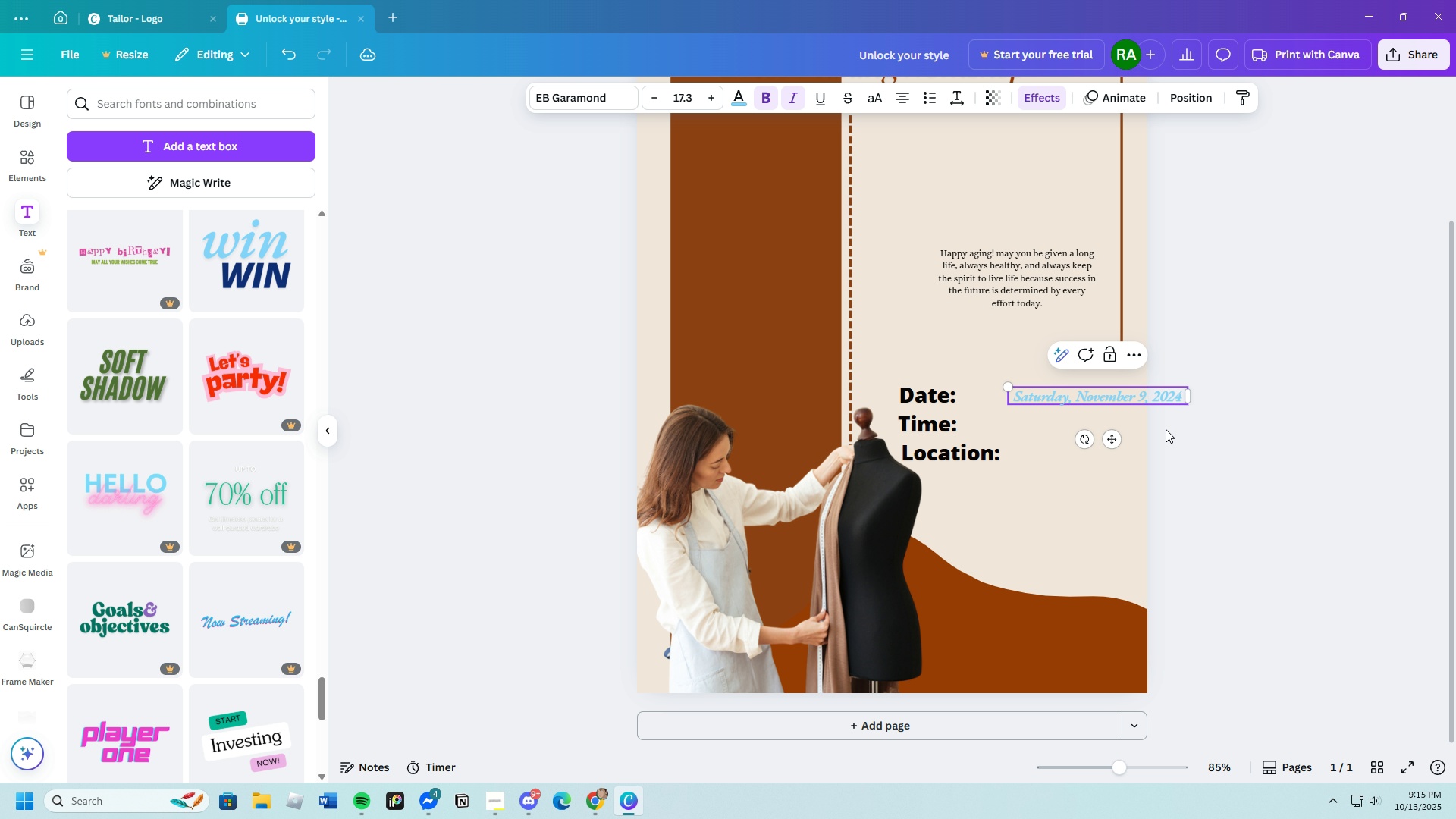 
left_click([1166, 429])
 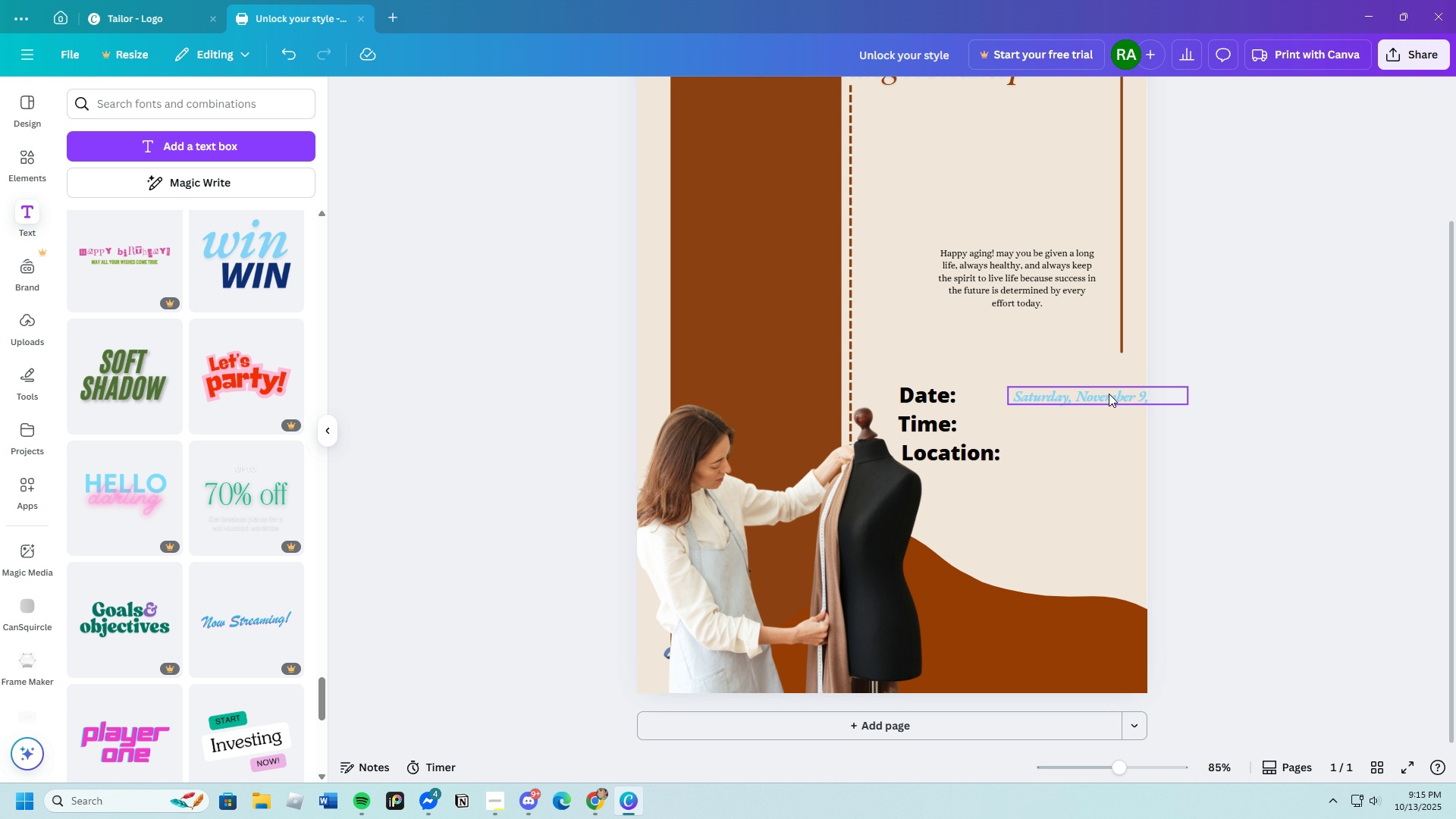 
left_click([1109, 394])
 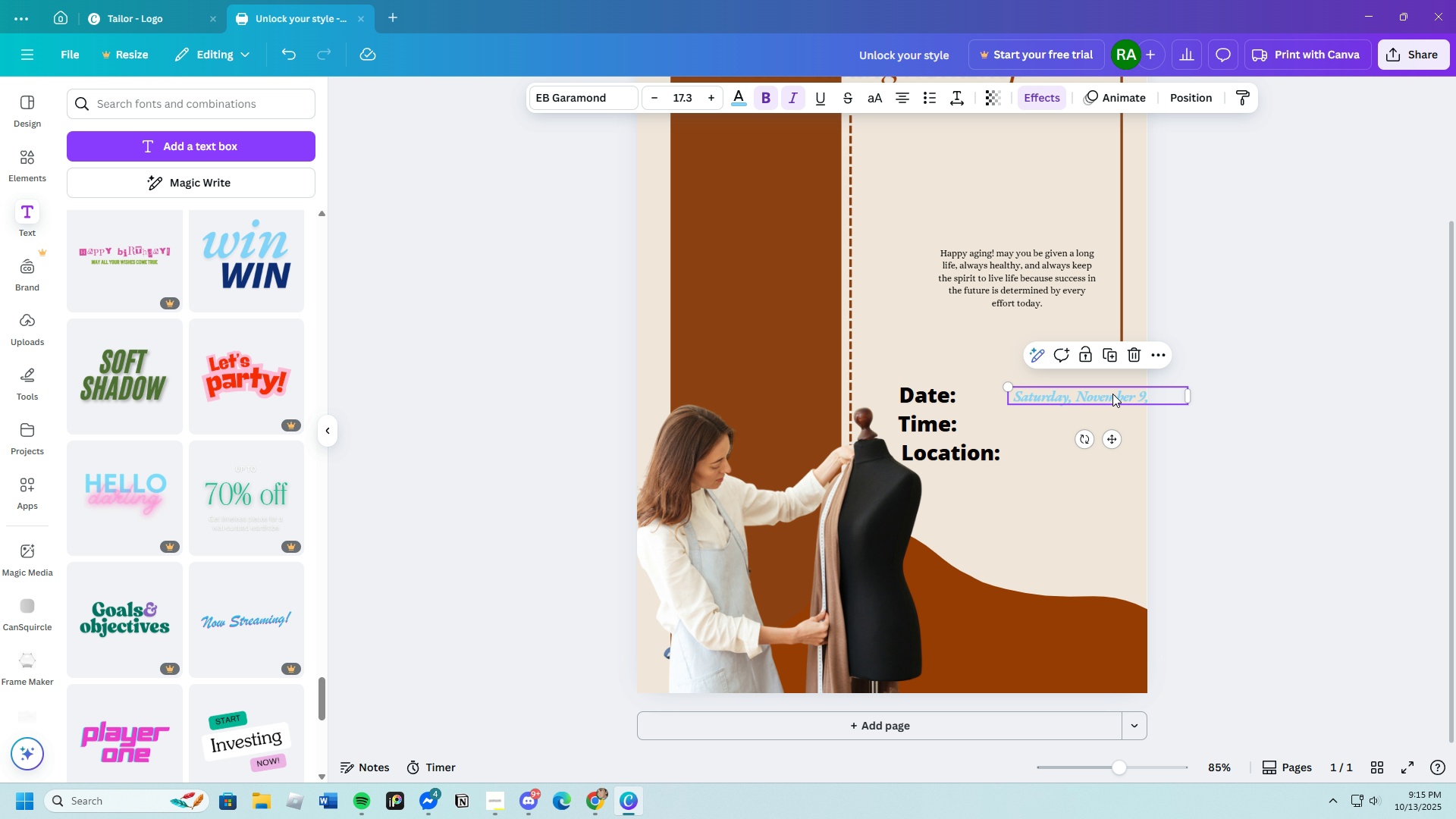 
left_click_drag(start_coordinate=[1115, 394], to_coordinate=[1063, 393])
 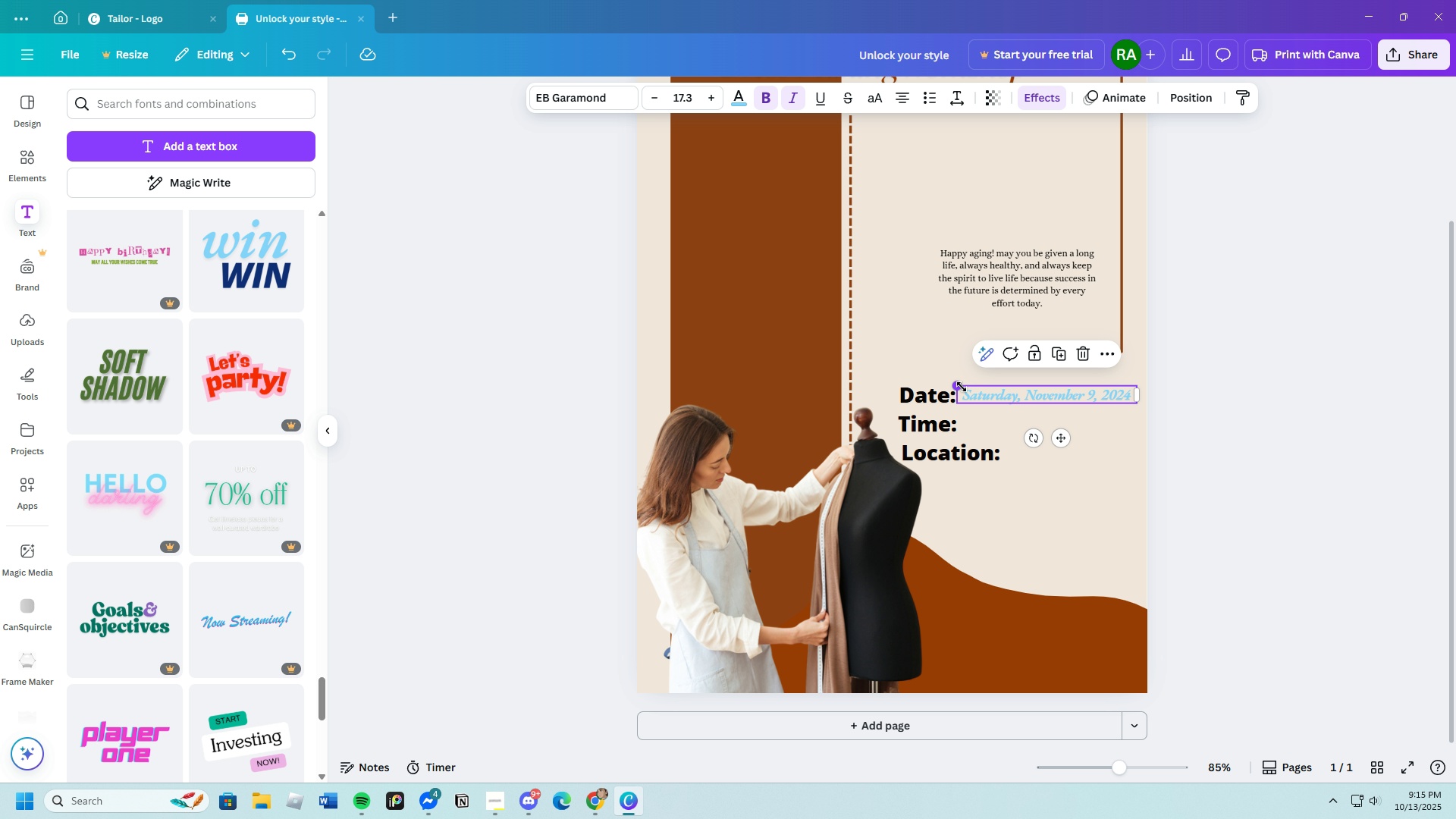 
left_click_drag(start_coordinate=[962, 387], to_coordinate=[976, 387])
 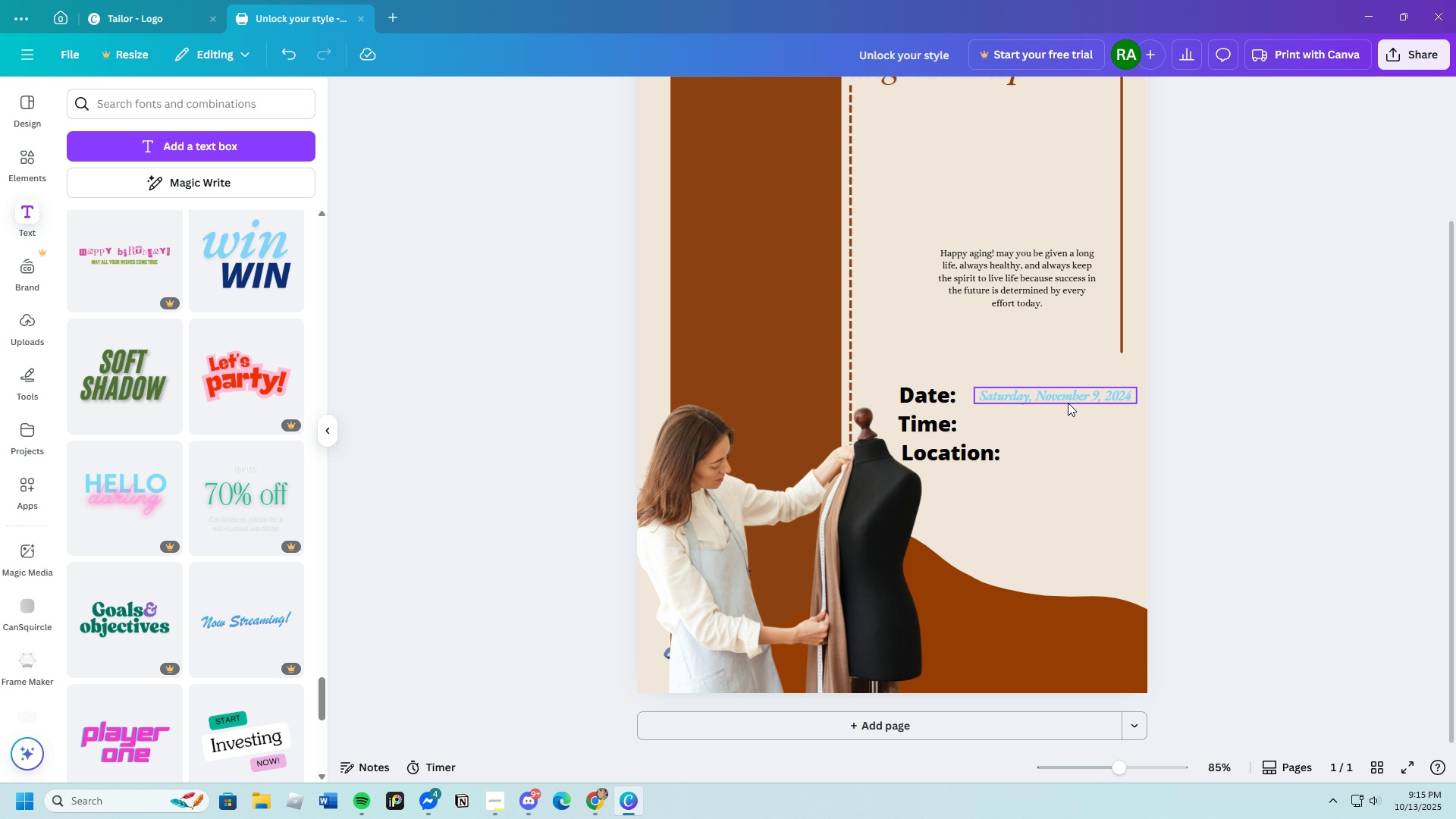 
left_click([1068, 403])
 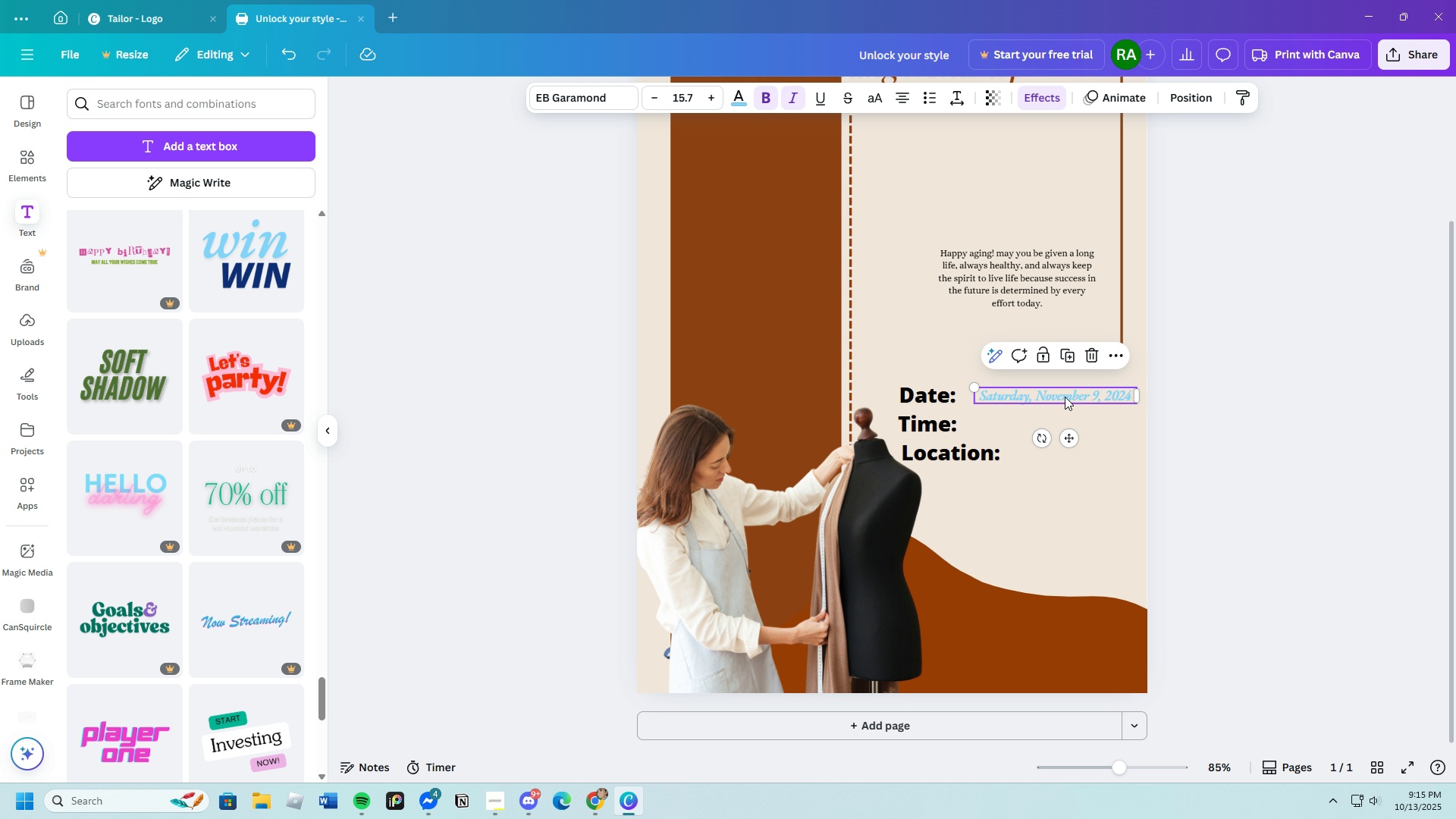 
left_click_drag(start_coordinate=[1072, 397], to_coordinate=[1057, 398])
 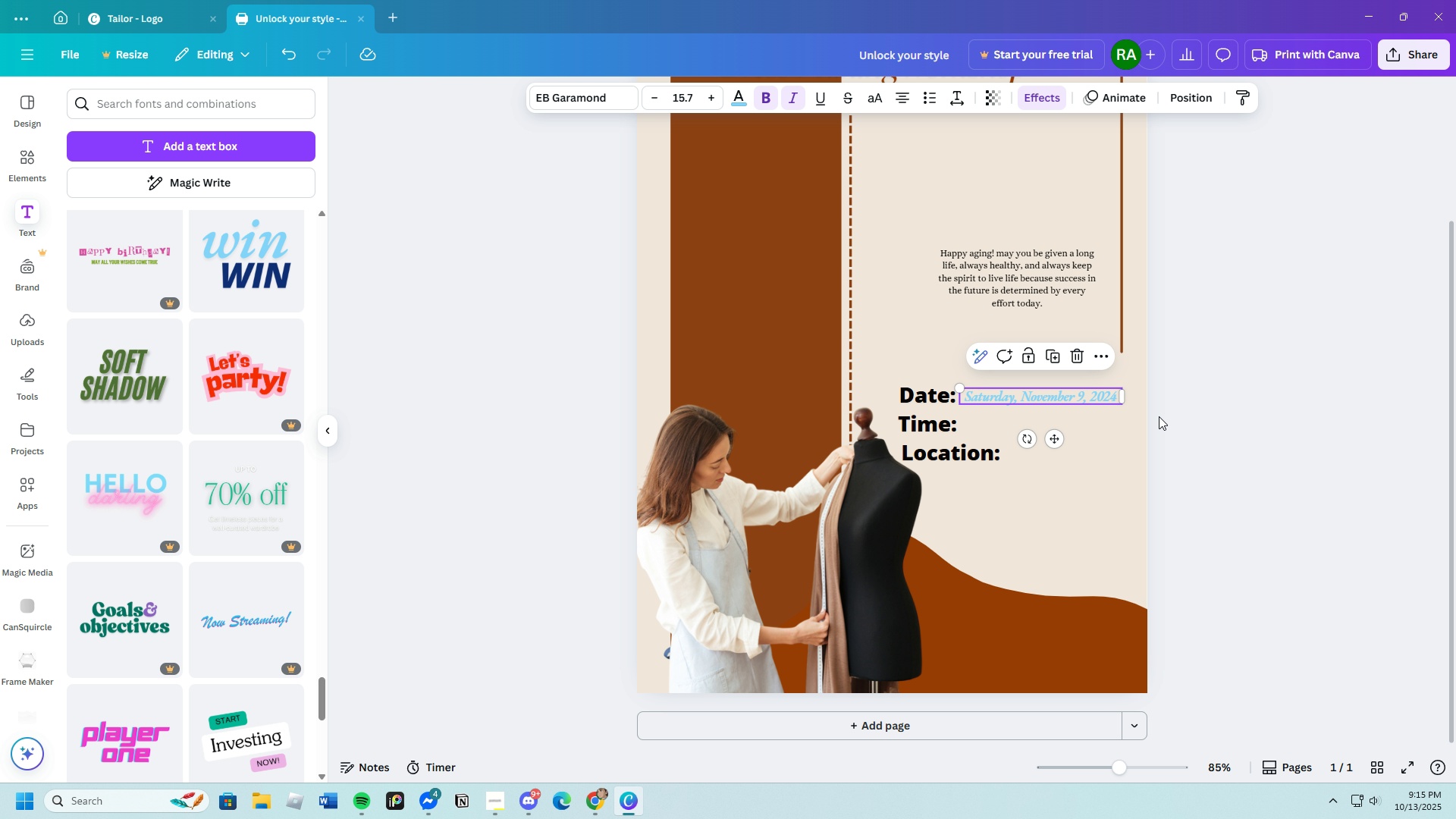 
left_click([1159, 416])
 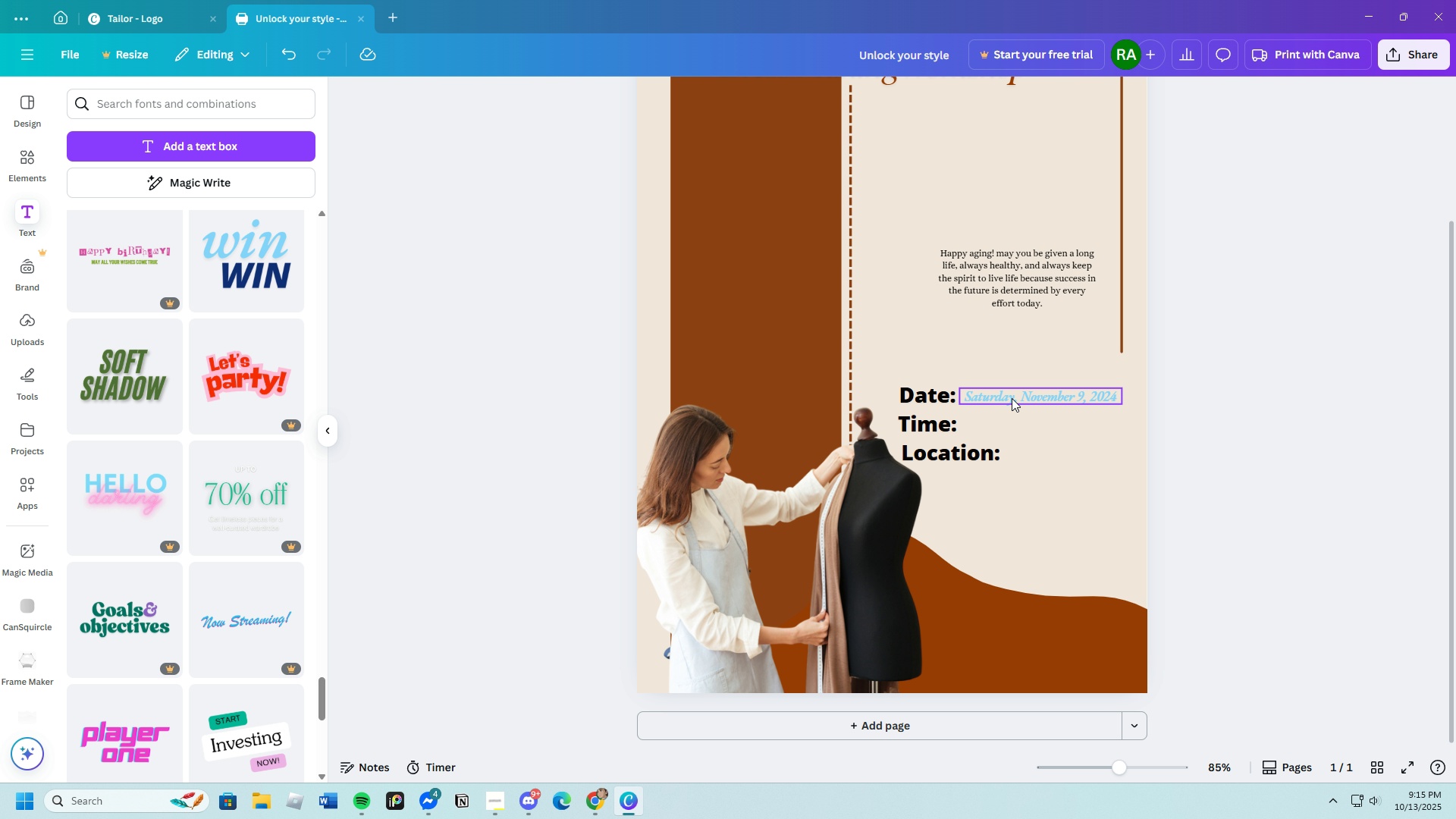 
left_click([1012, 398])
 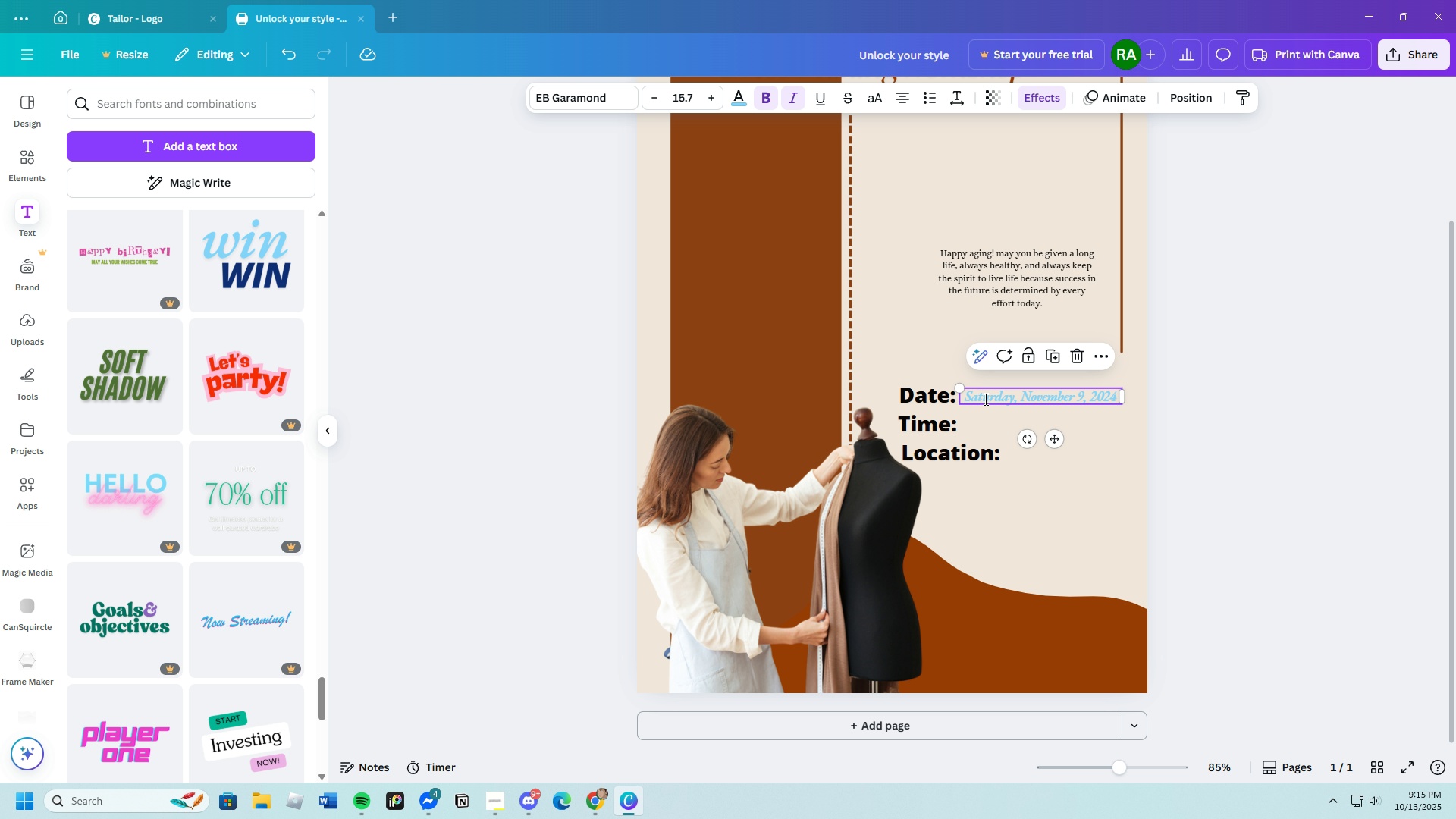 
left_click([984, 399])
 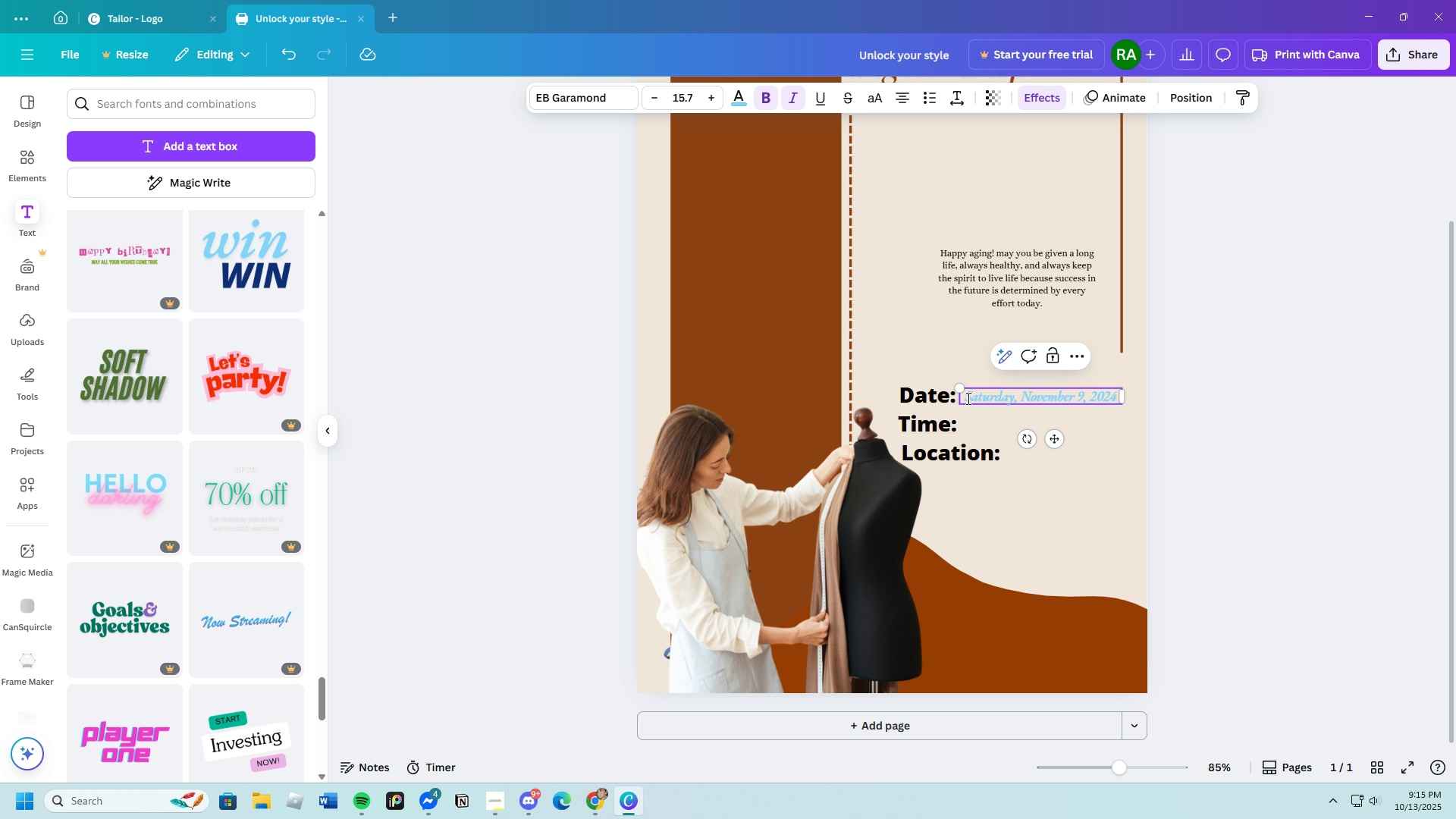 
left_click_drag(start_coordinate=[967, 398], to_coordinate=[1117, 398])
 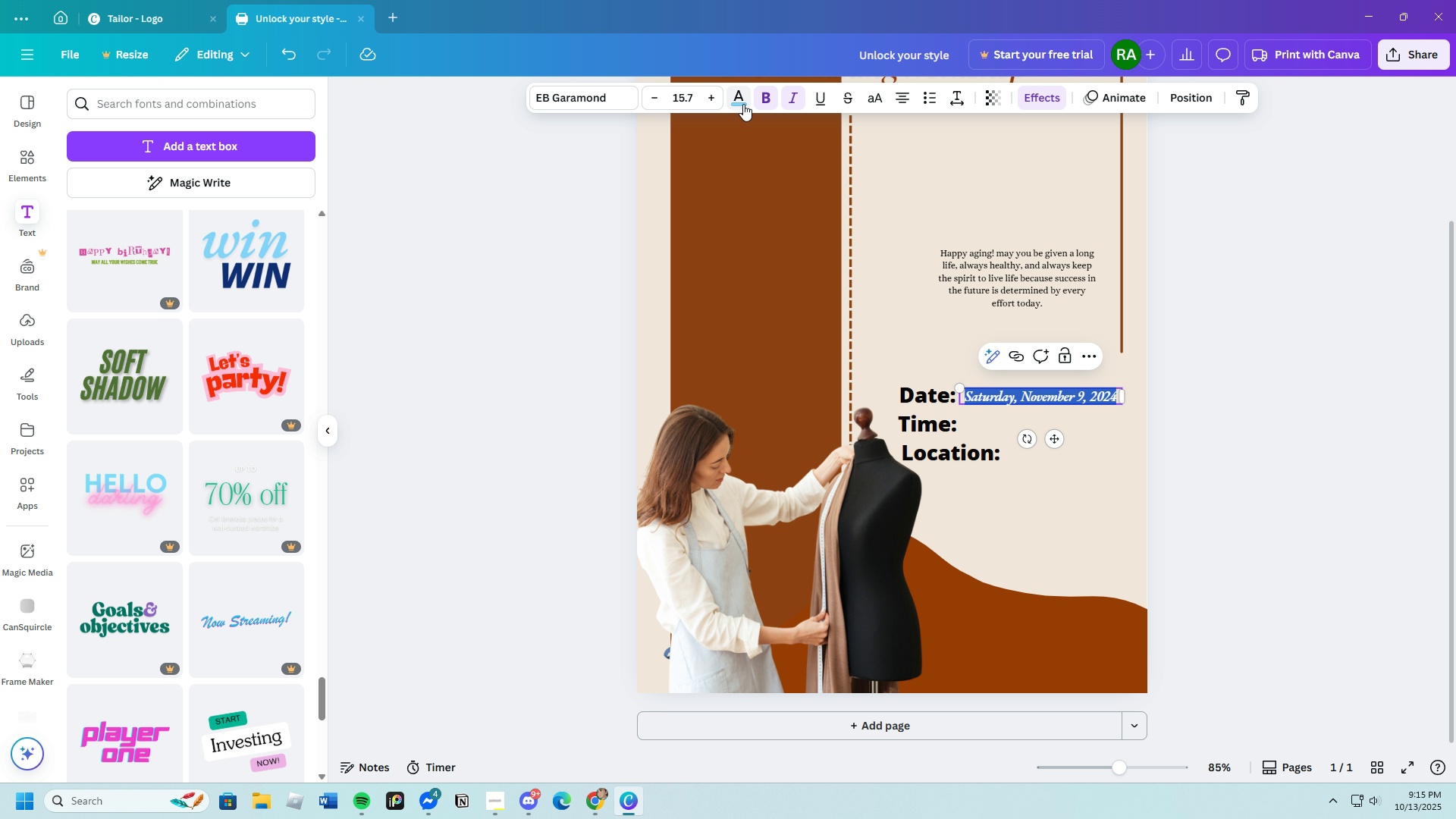 
left_click([743, 104])
 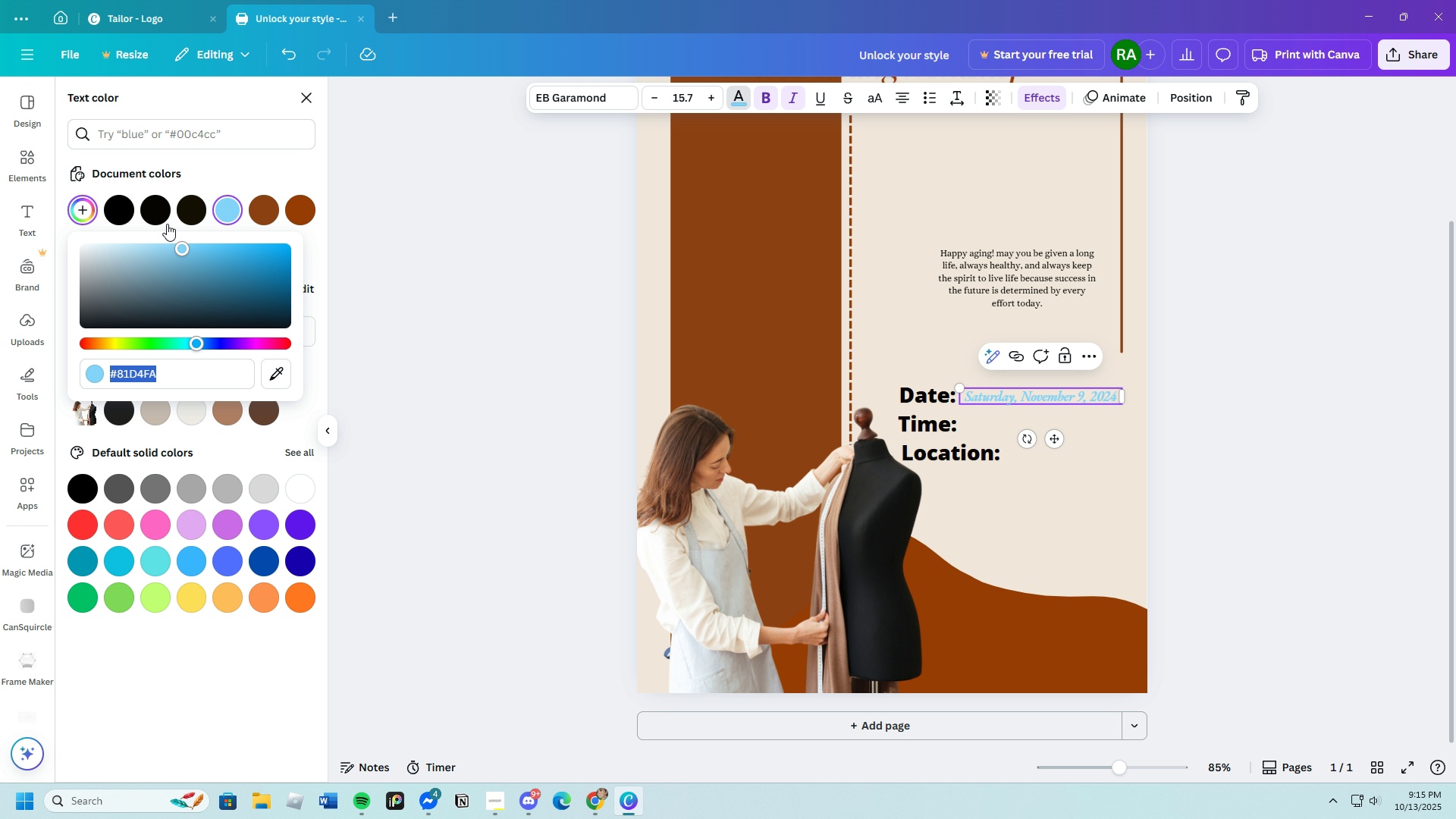 
left_click([155, 214])
 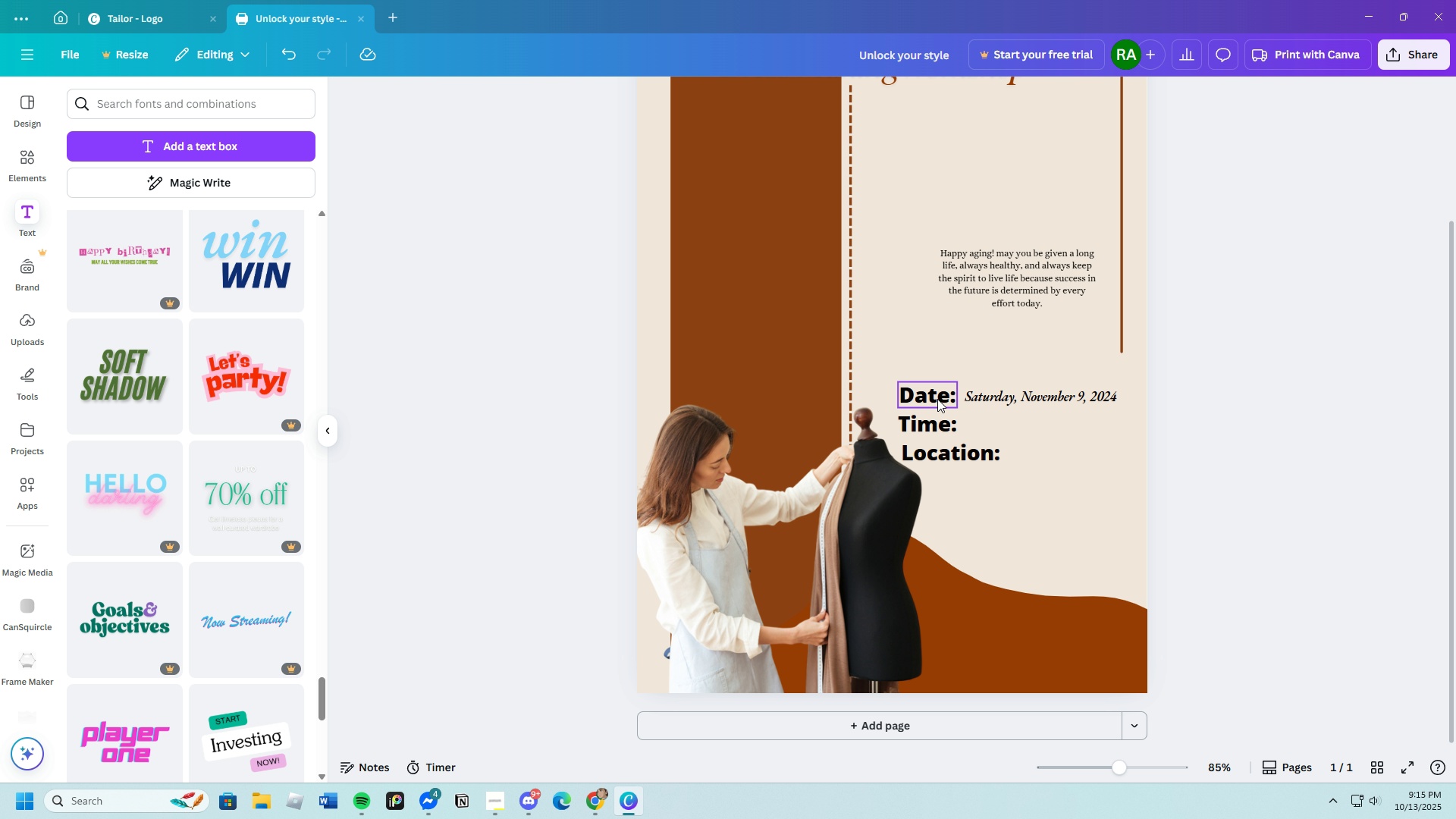 
wait(6.34)
 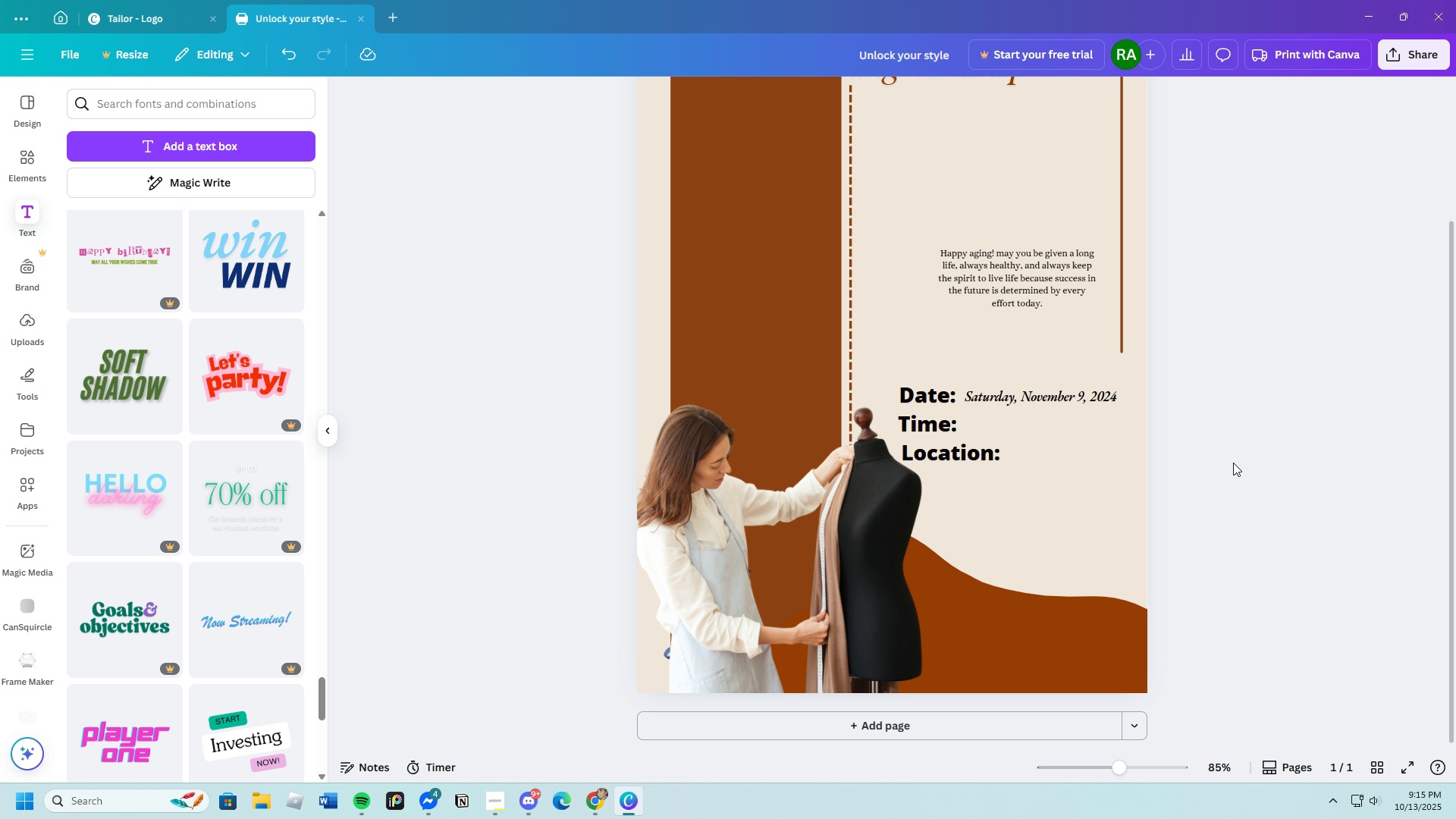 
left_click([934, 400])
 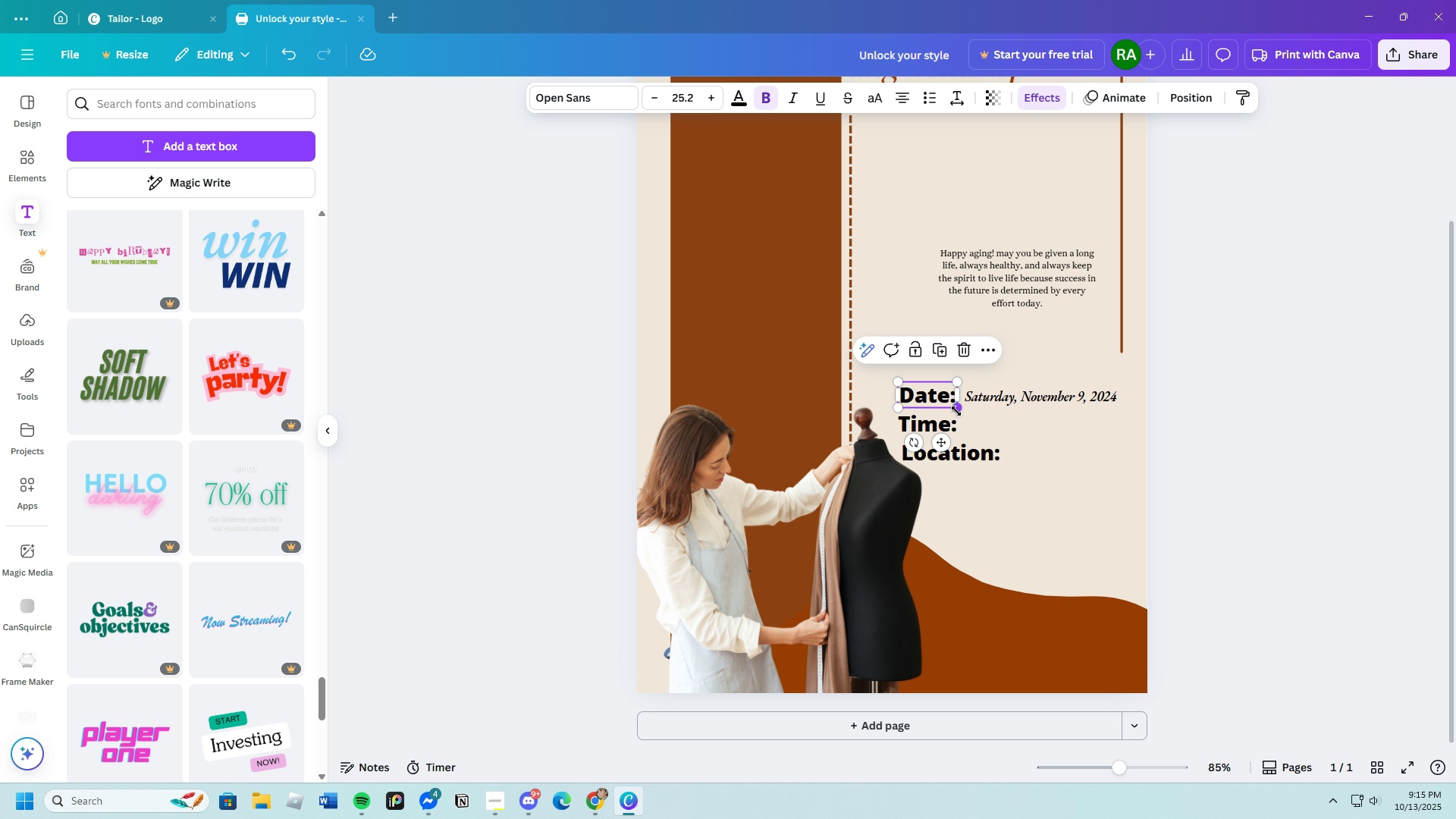 
left_click_drag(start_coordinate=[957, 410], to_coordinate=[947, 409])
 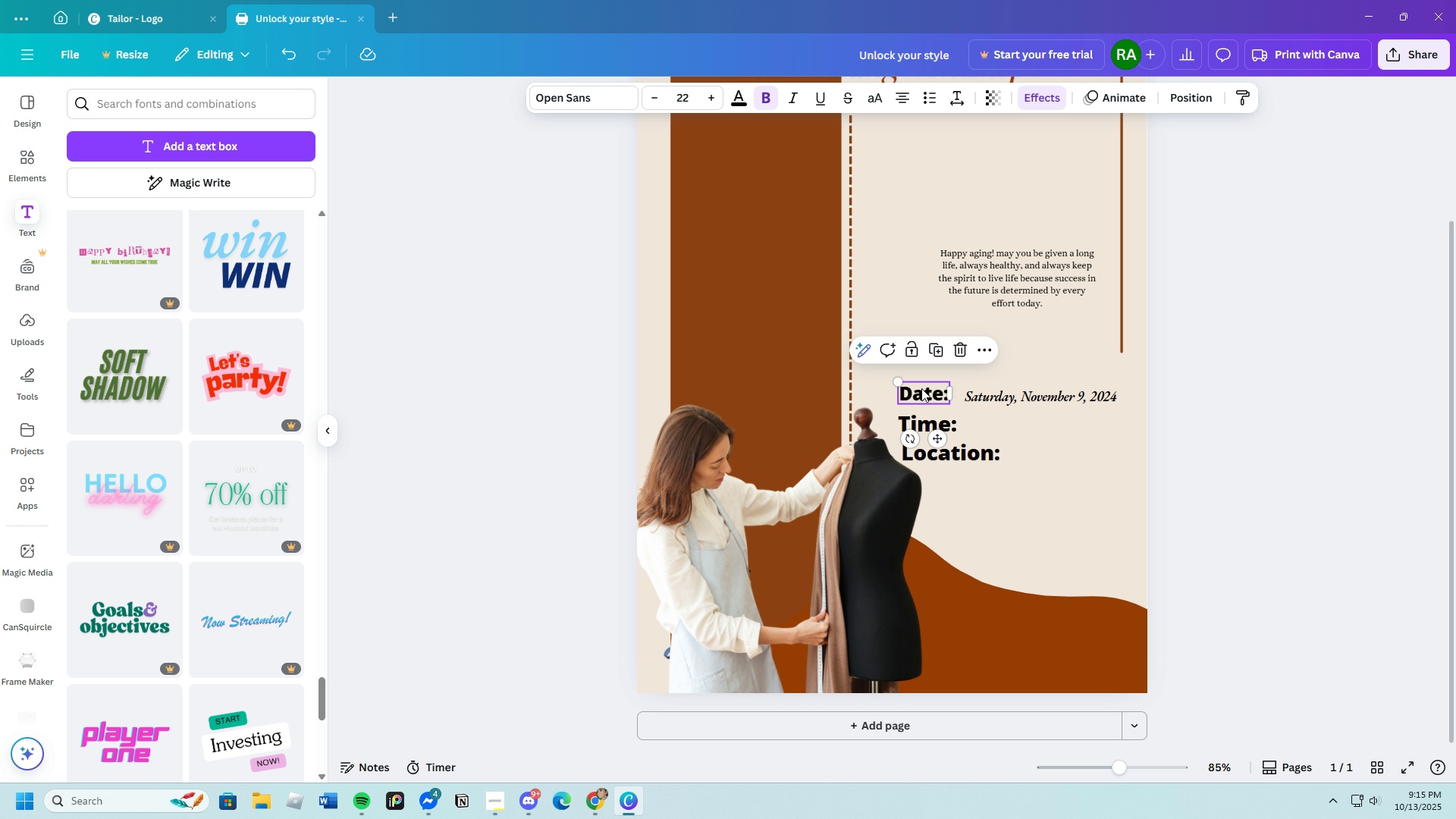 
left_click_drag(start_coordinate=[924, 389], to_coordinate=[902, 395])
 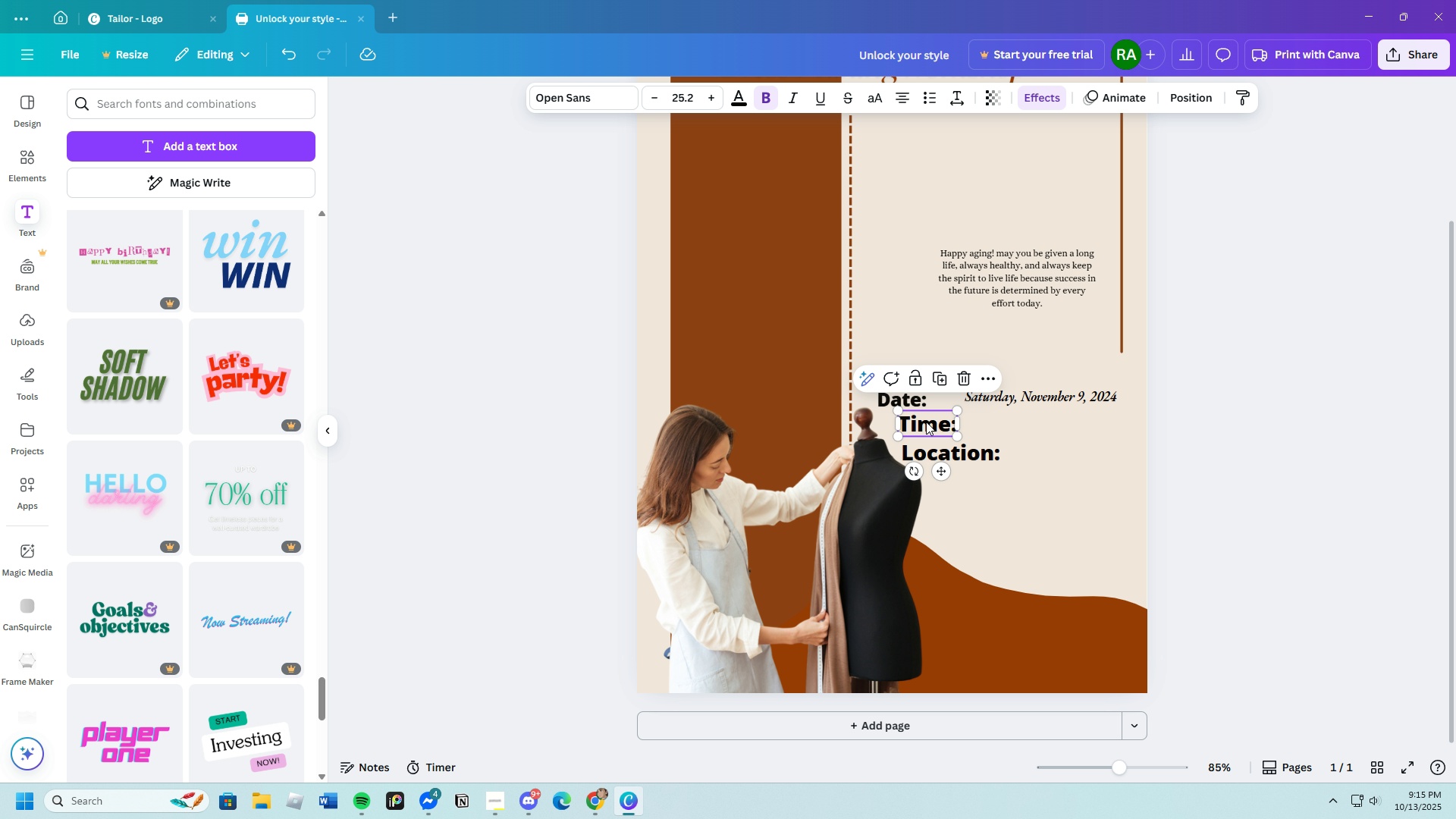 
left_click_drag(start_coordinate=[926, 422], to_coordinate=[912, 428])
 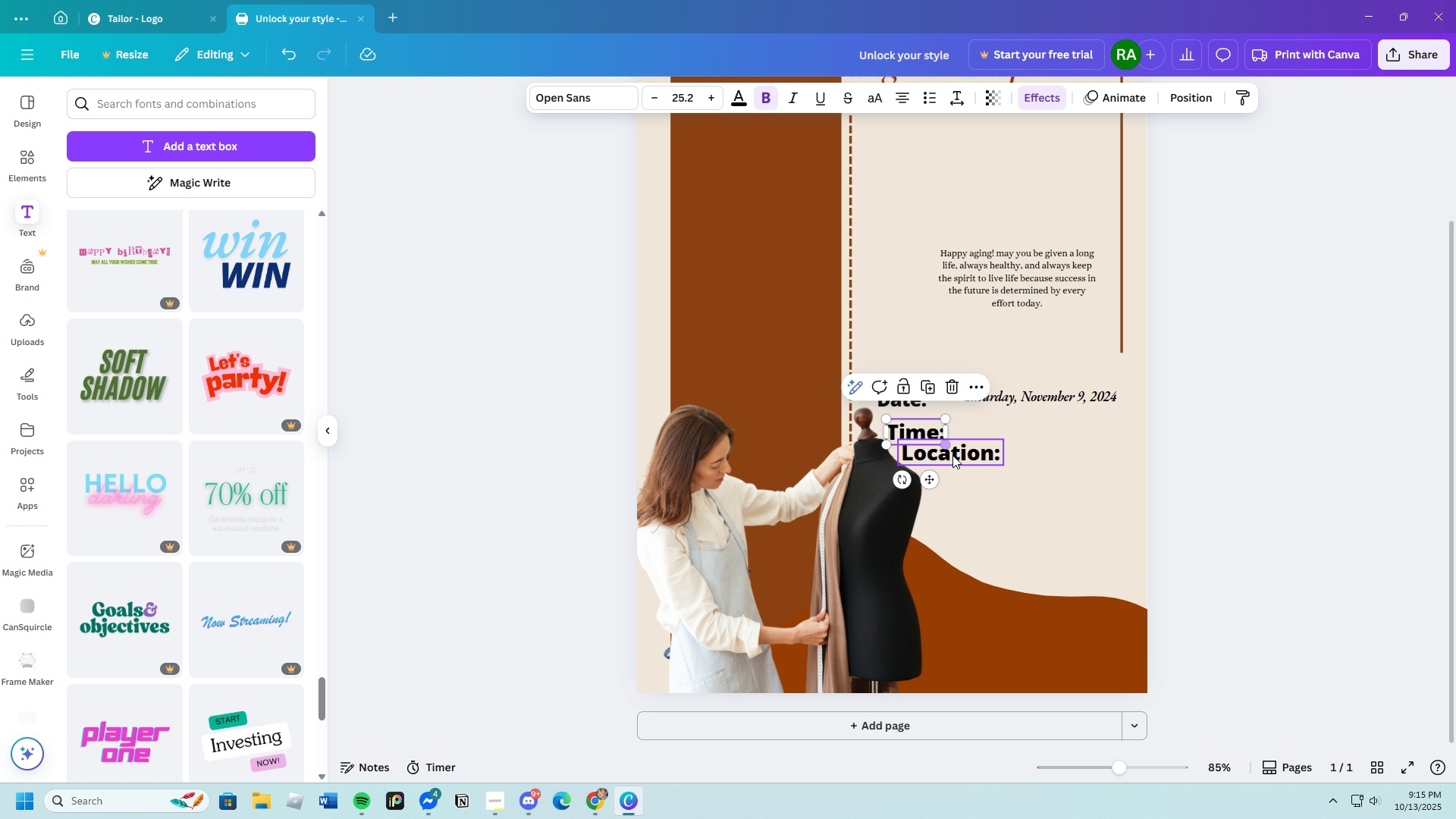 
left_click_drag(start_coordinate=[955, 457], to_coordinate=[967, 461])
 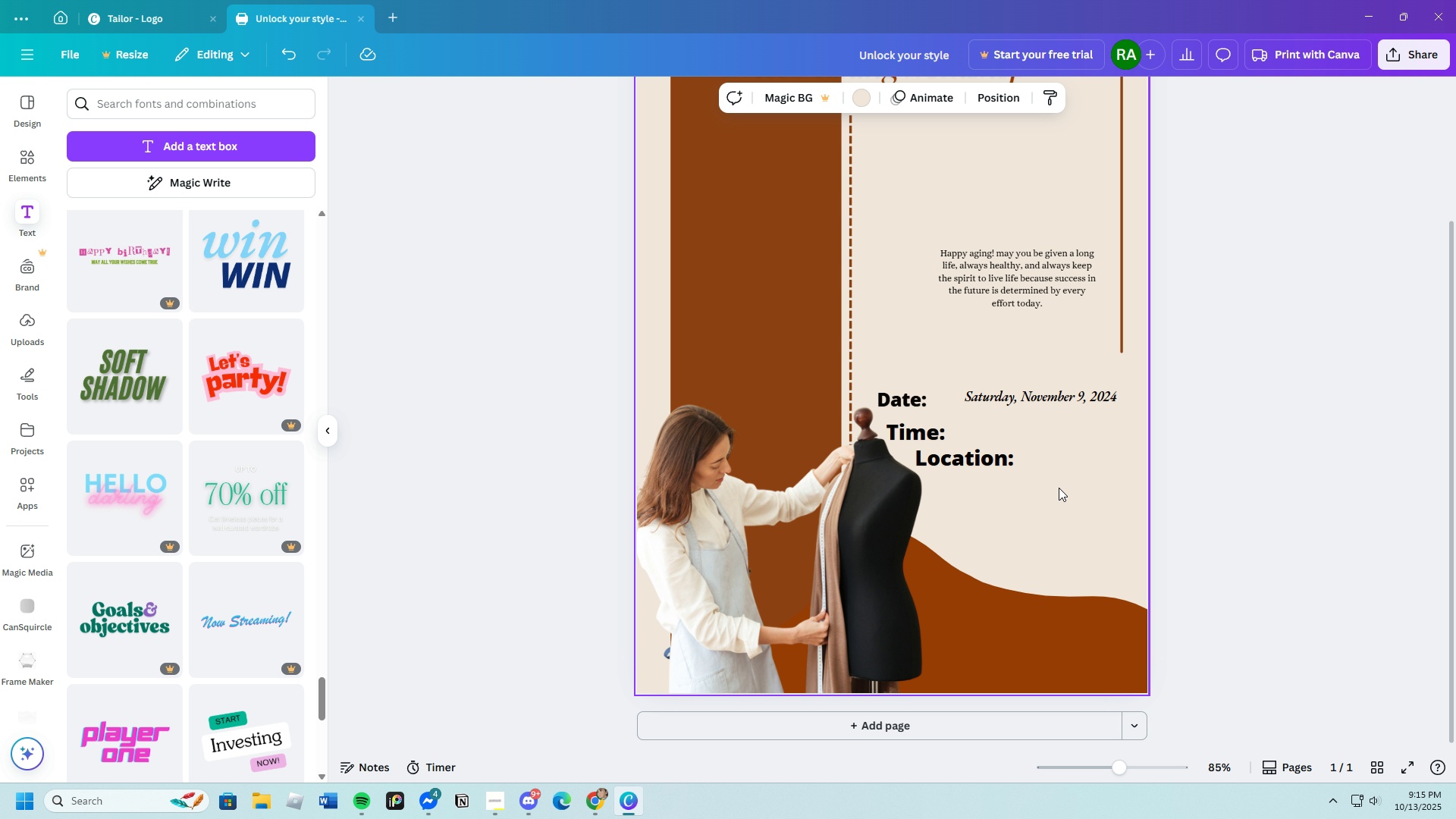 
left_click([1059, 488])
 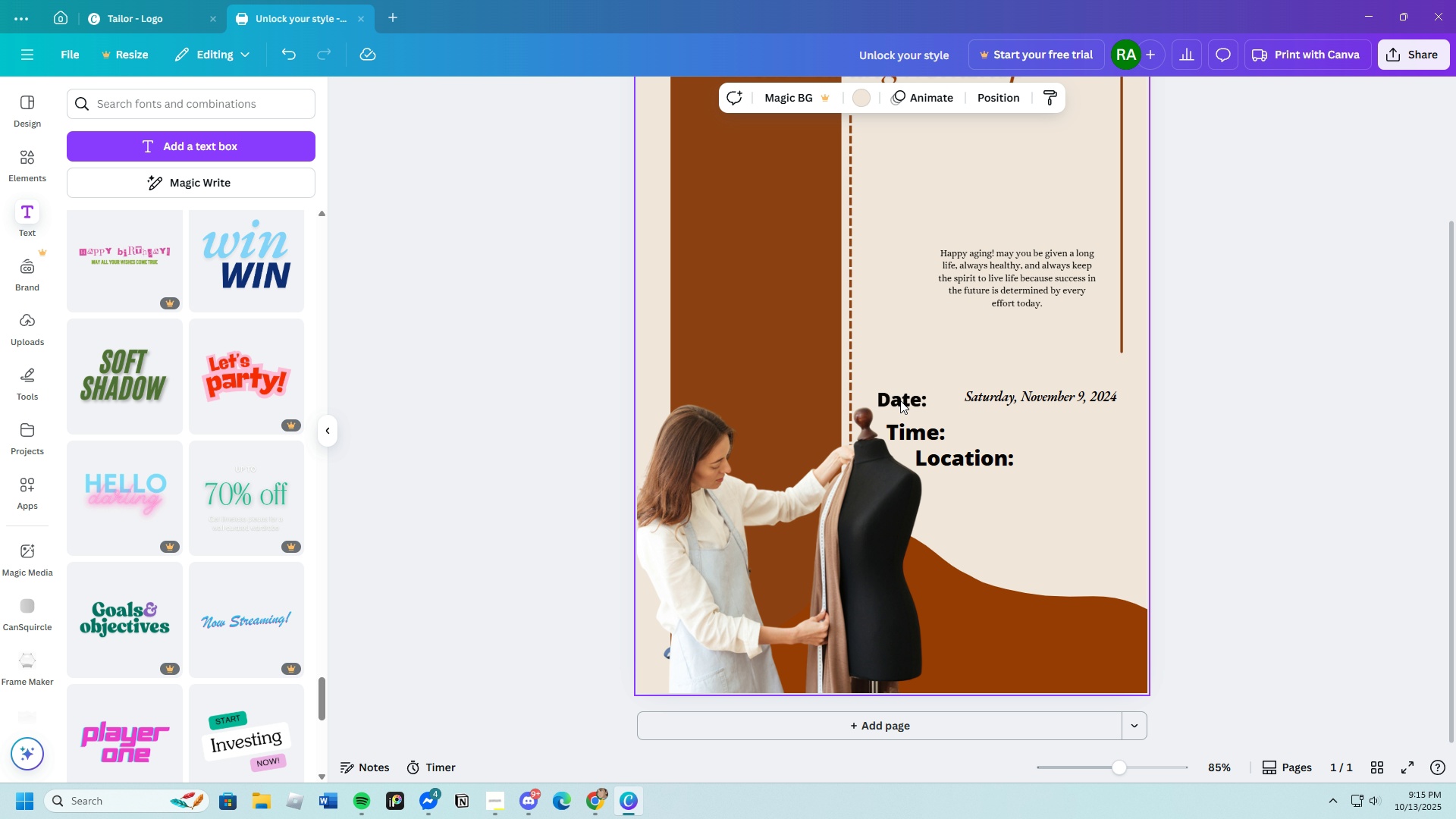 
left_click_drag(start_coordinate=[900, 400], to_coordinate=[893, 400])
 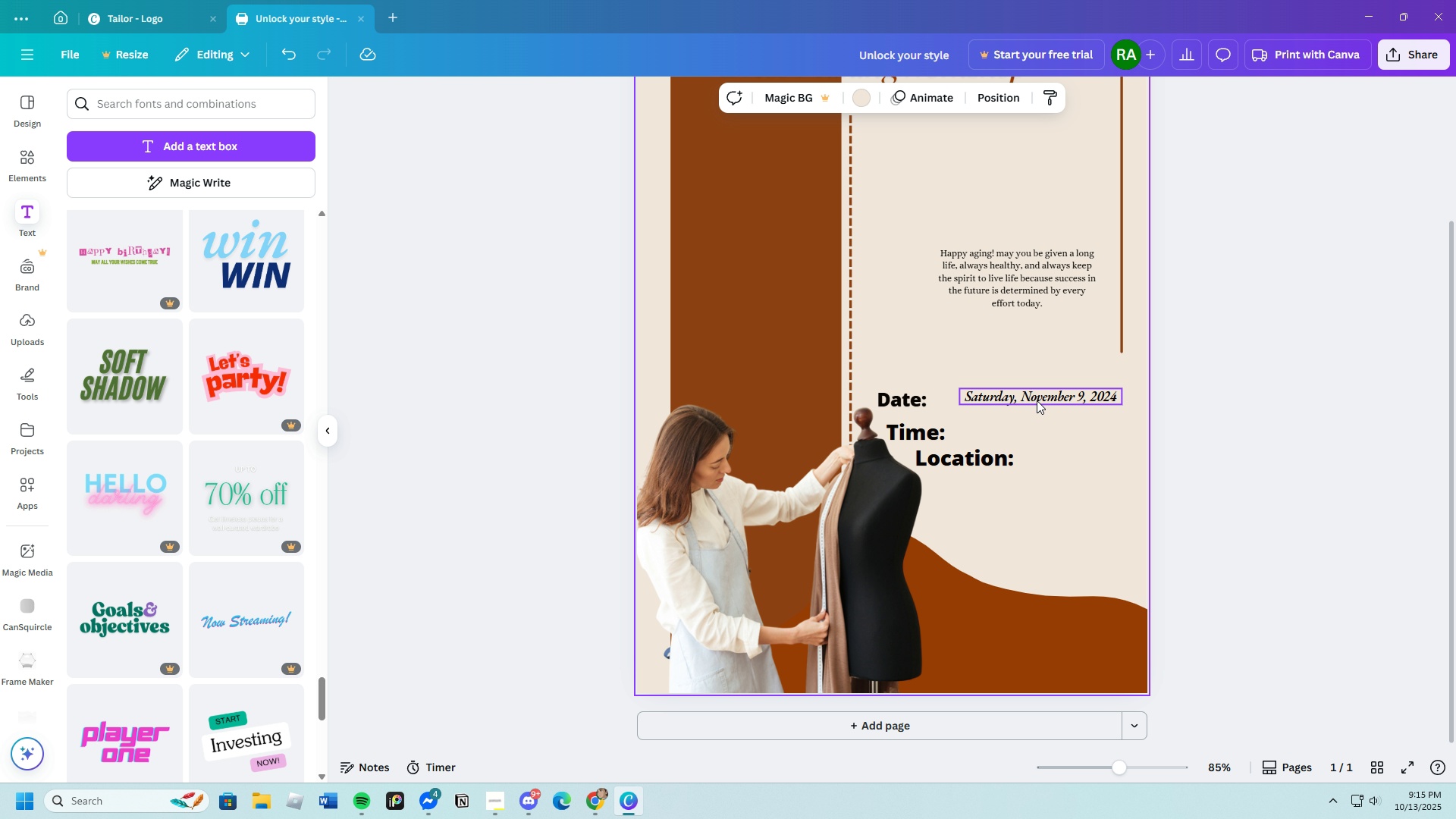 
left_click([1037, 399])
 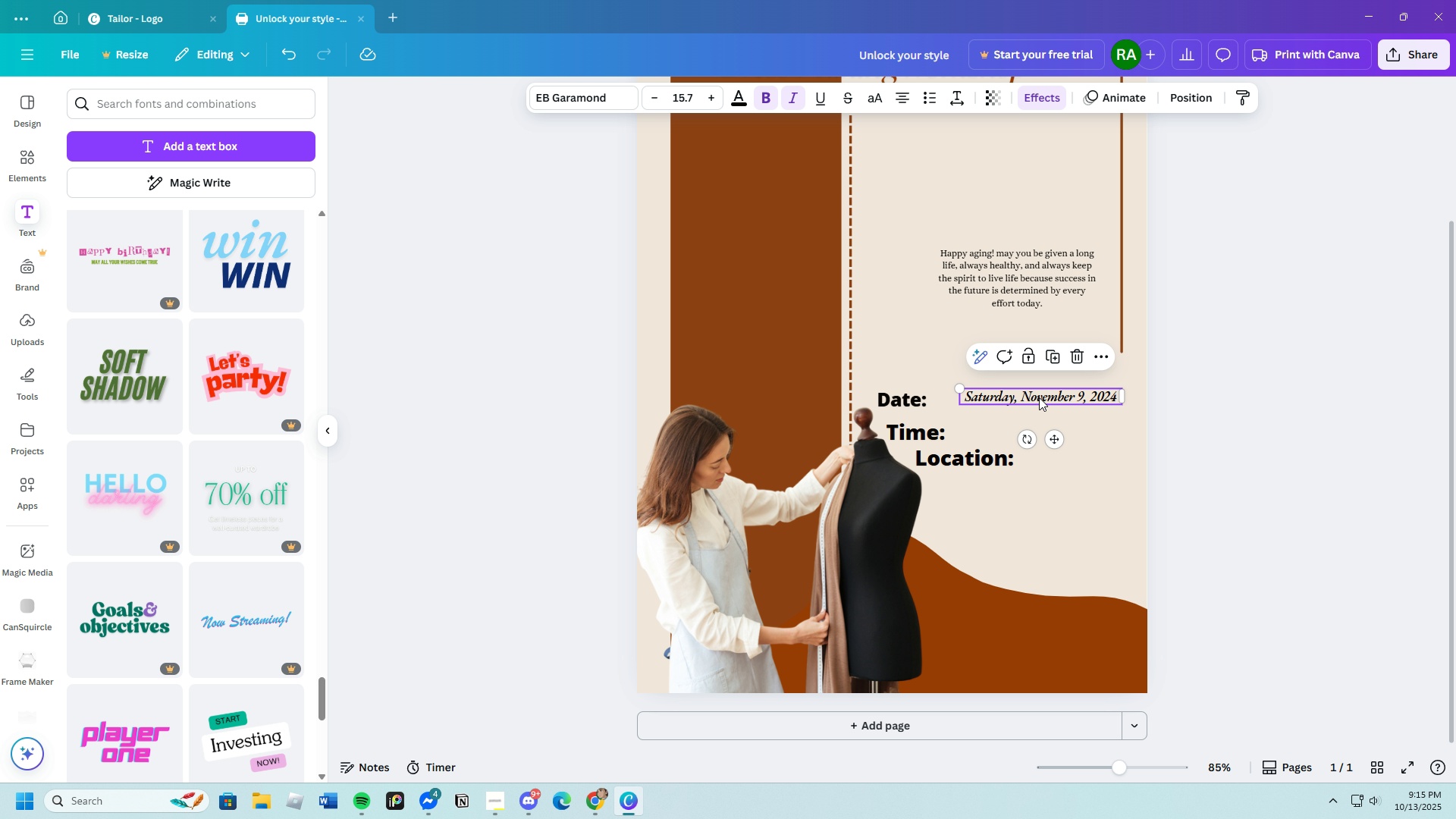 
left_click_drag(start_coordinate=[1040, 398], to_coordinate=[1018, 402])
 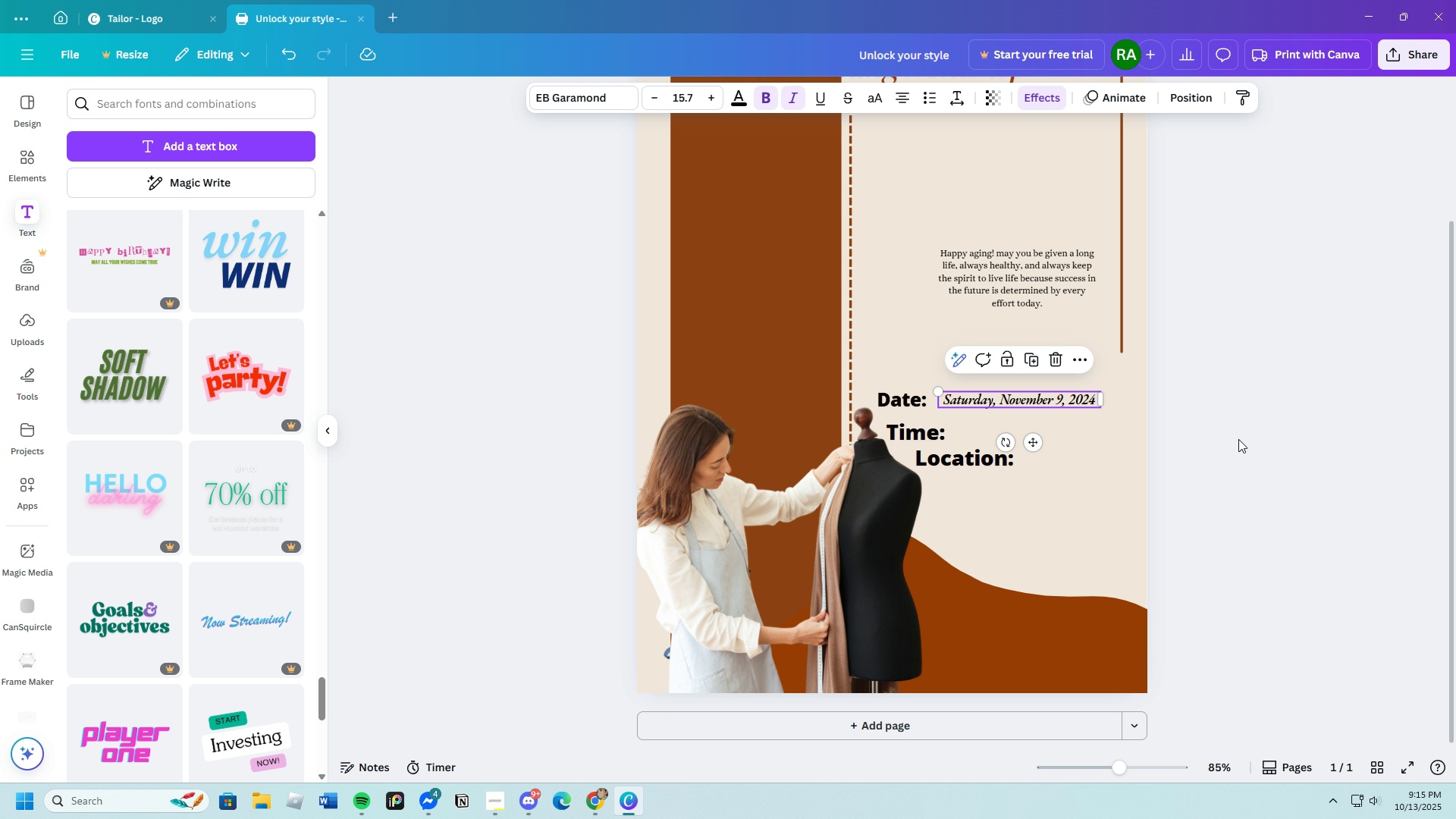 
left_click([1238, 439])
 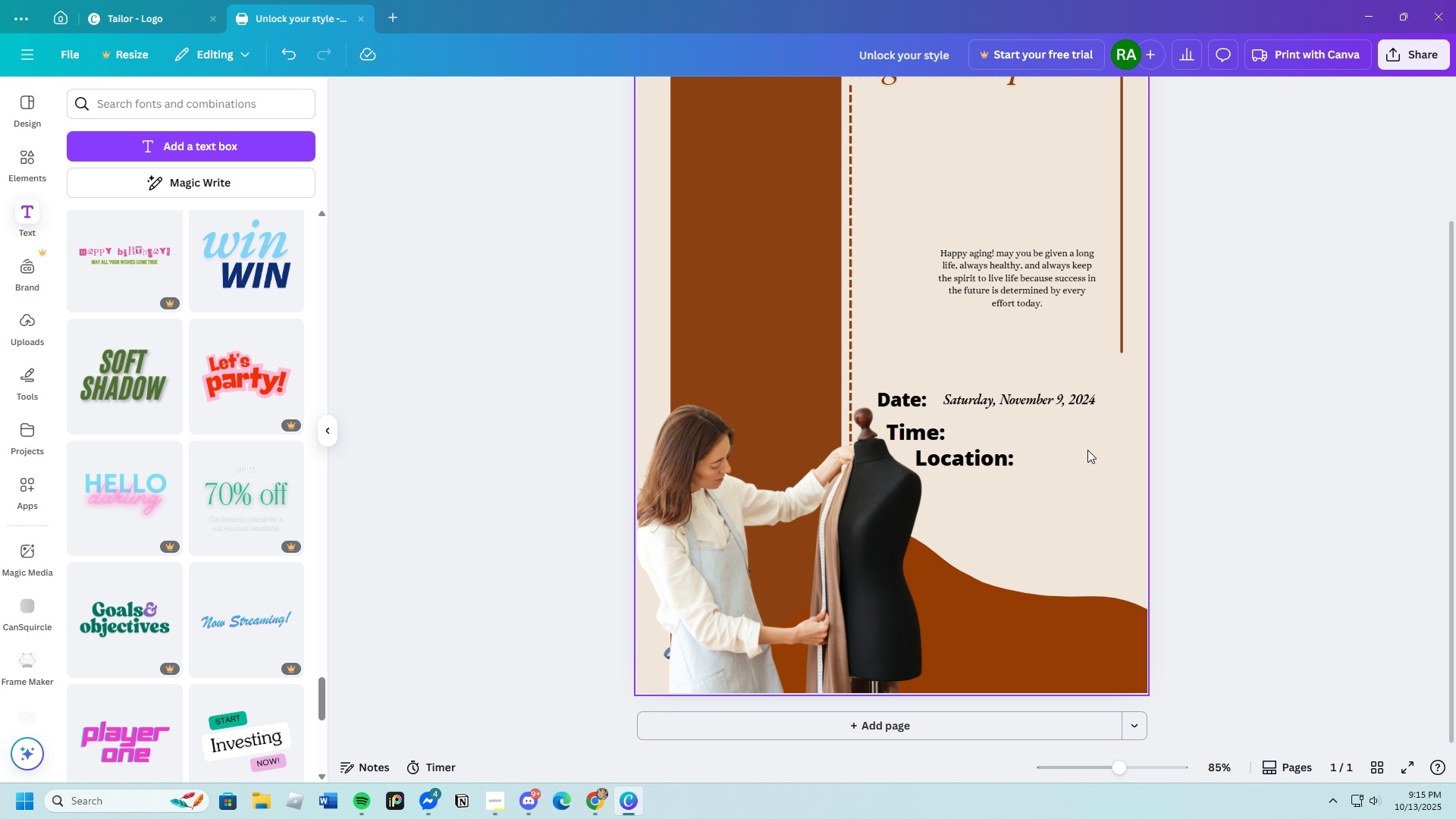 
left_click([938, 458])
 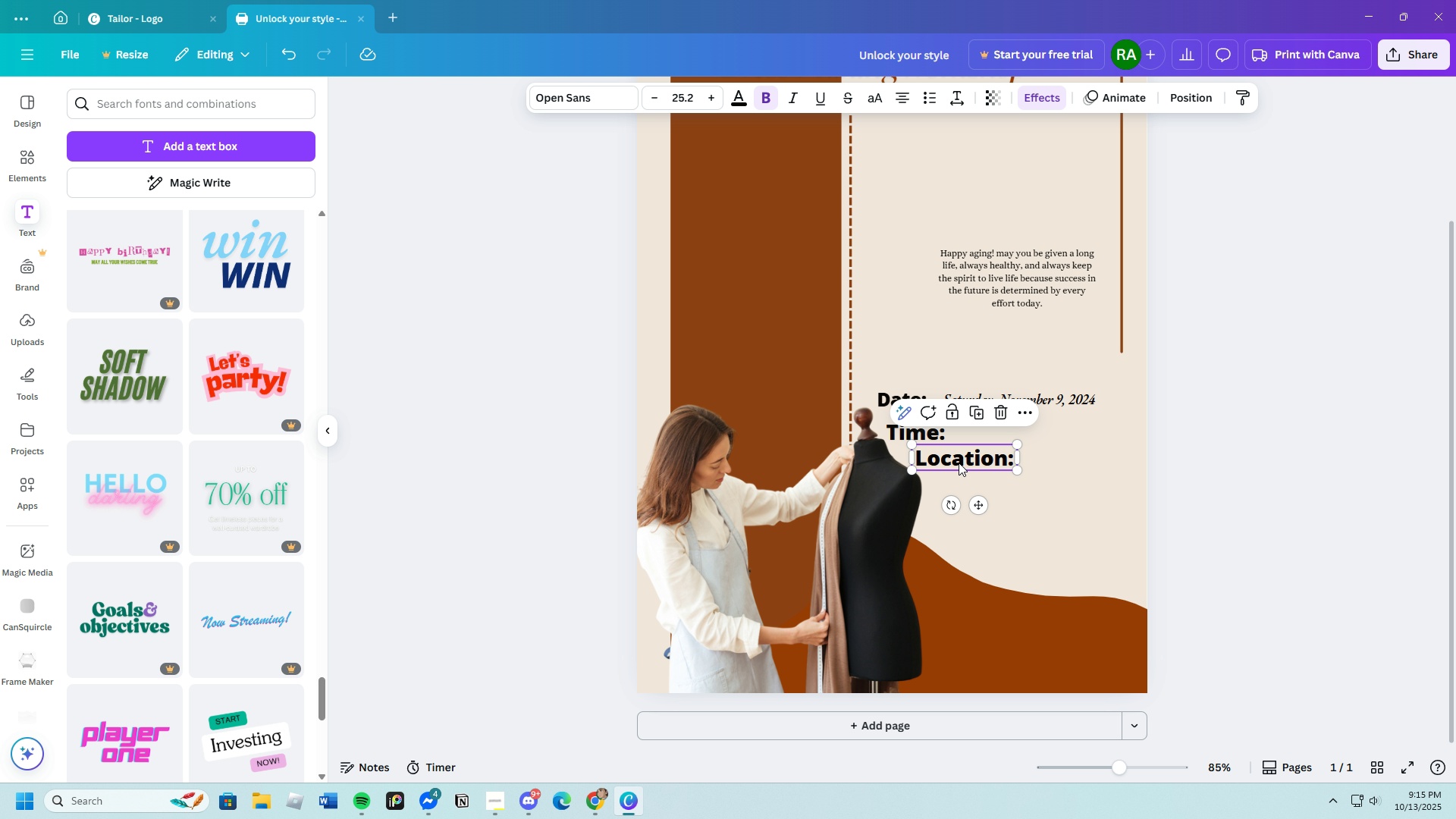 
left_click_drag(start_coordinate=[957, 462], to_coordinate=[965, 471])
 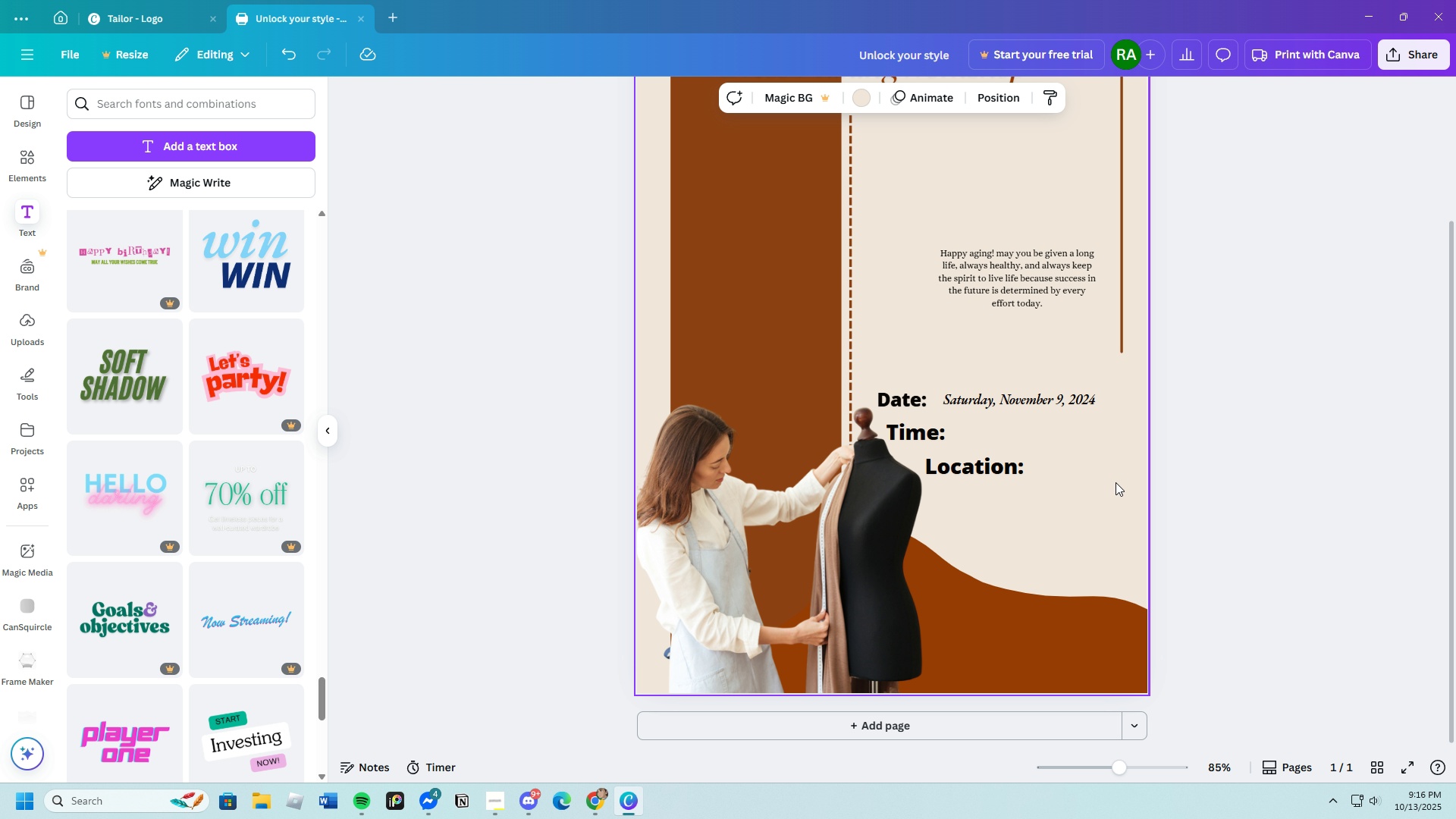 
wait(7.11)
 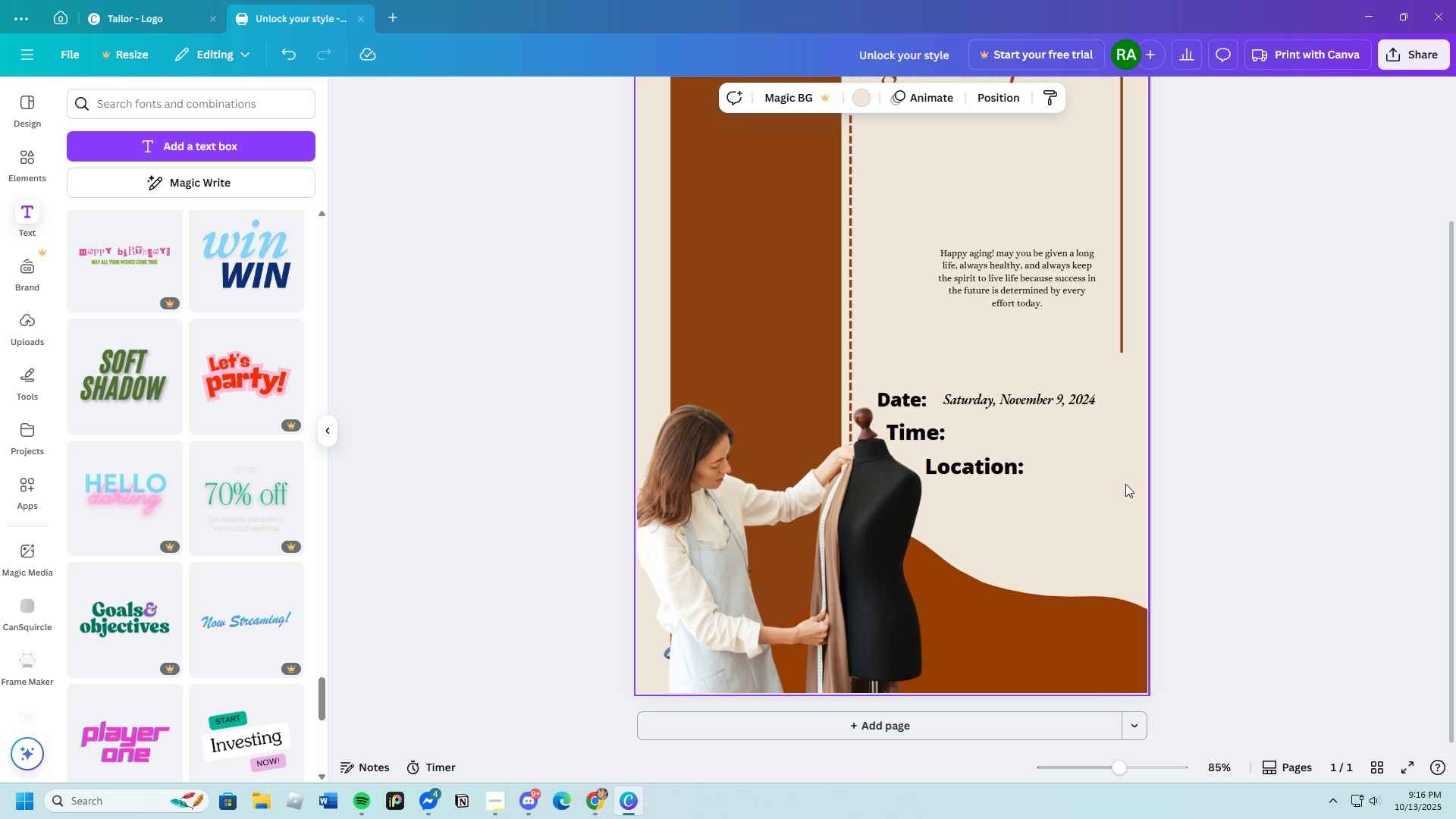 
scroll: coordinate [1084, 541], scroll_direction: up, amount: 2.0
 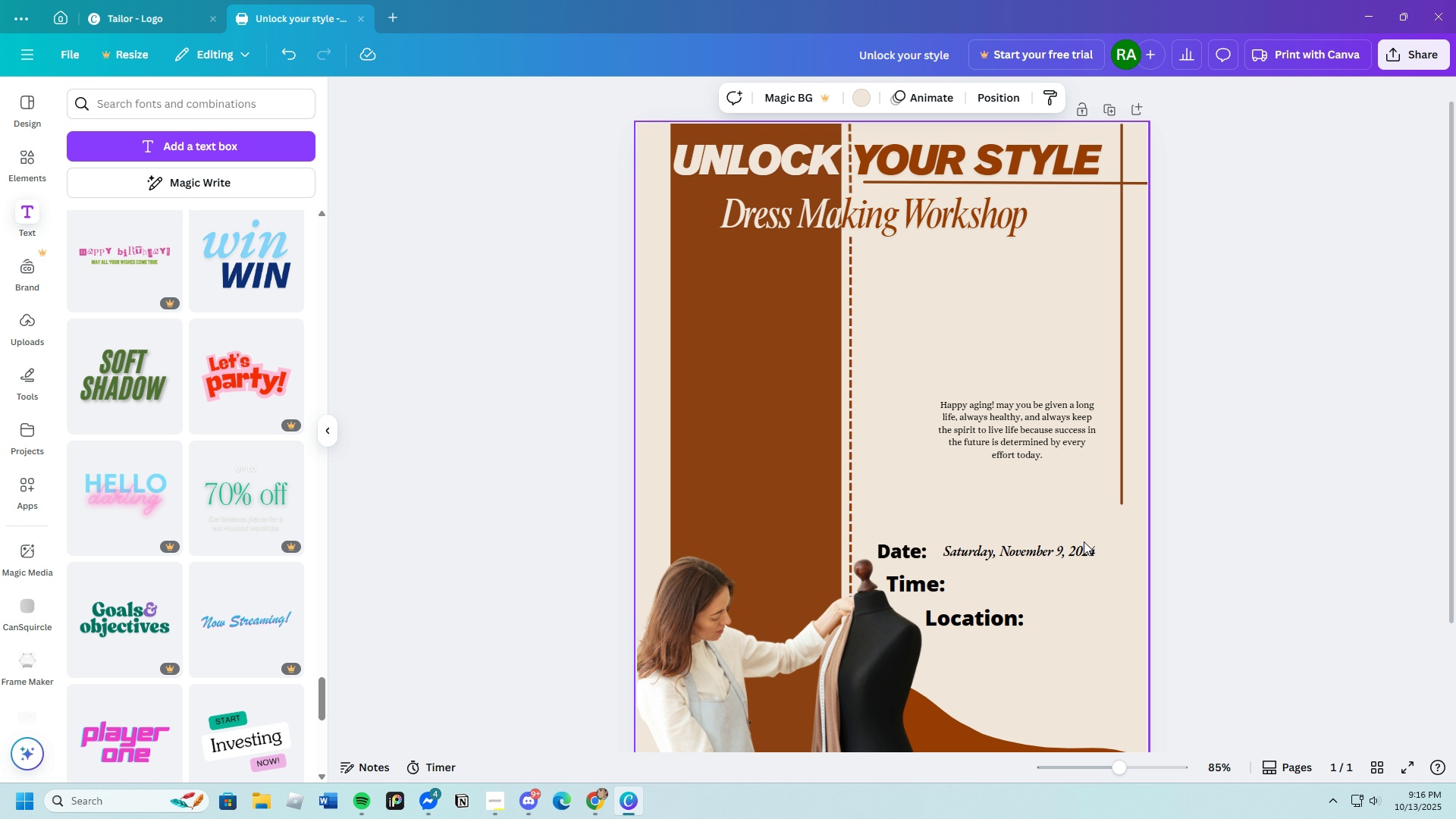 
scroll: coordinate [1084, 541], scroll_direction: down, amount: 3.0
 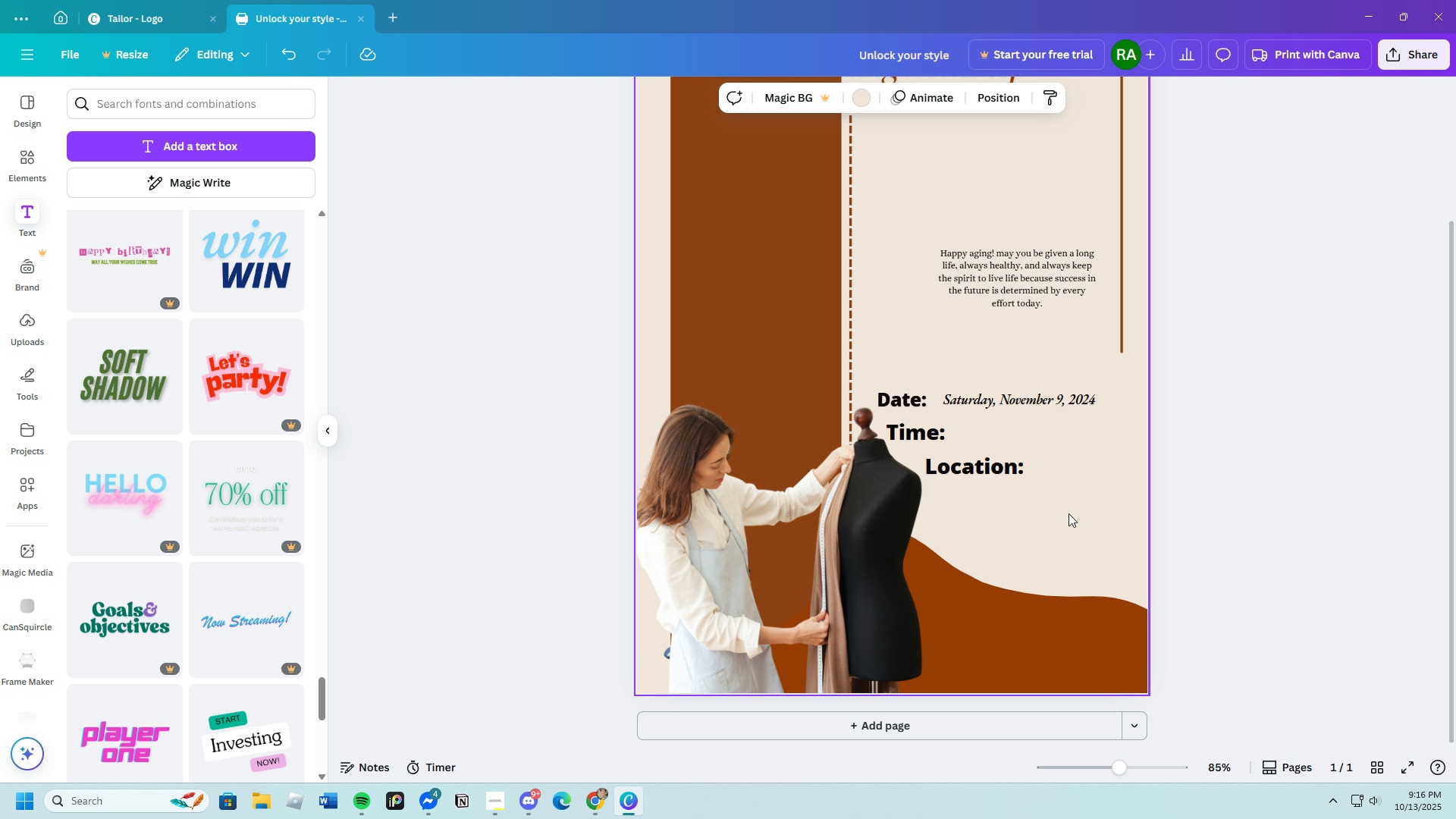 
scroll: coordinate [1062, 508], scroll_direction: up, amount: 2.0
 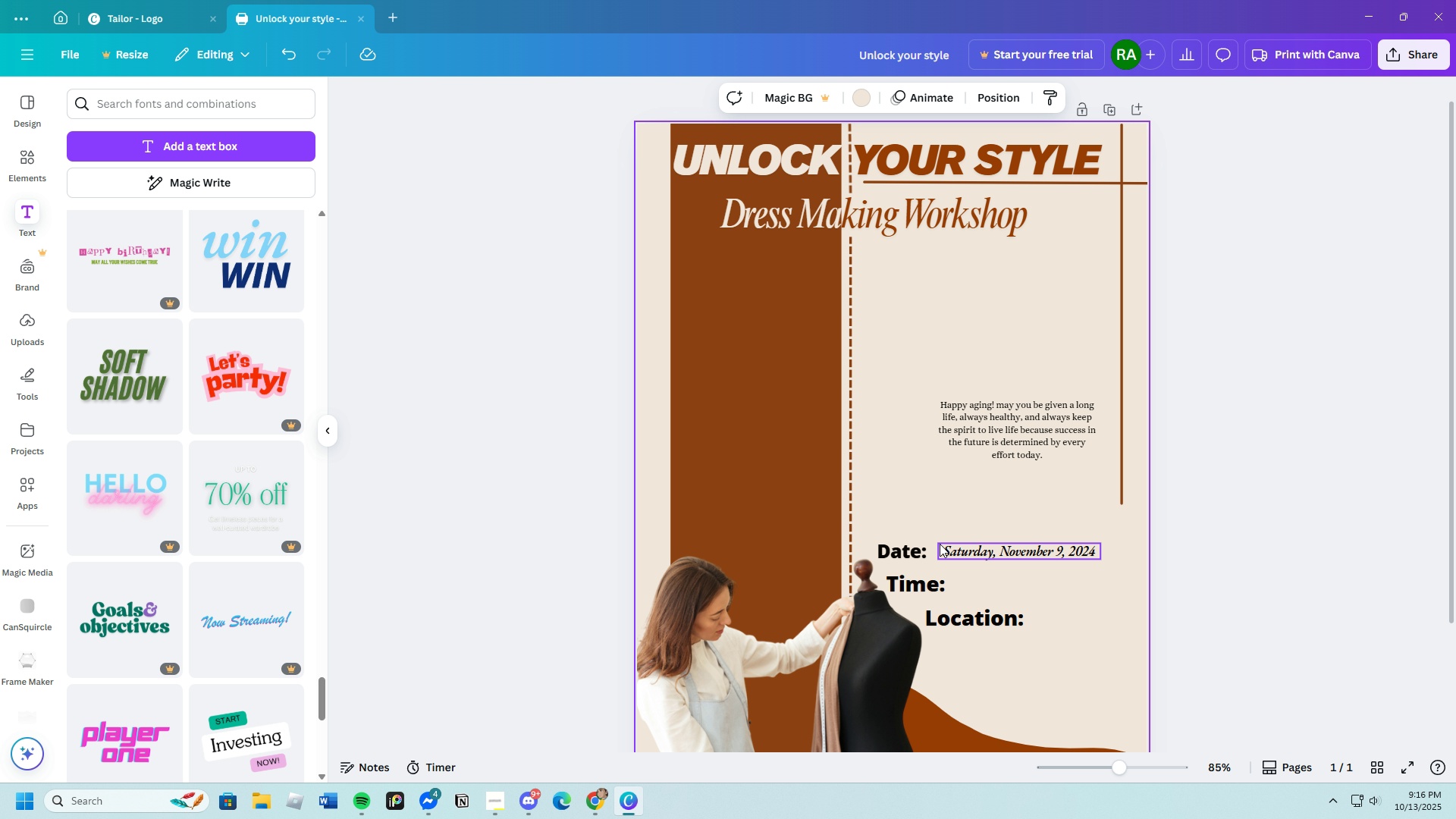 
scroll: coordinate [940, 544], scroll_direction: down, amount: 2.0
 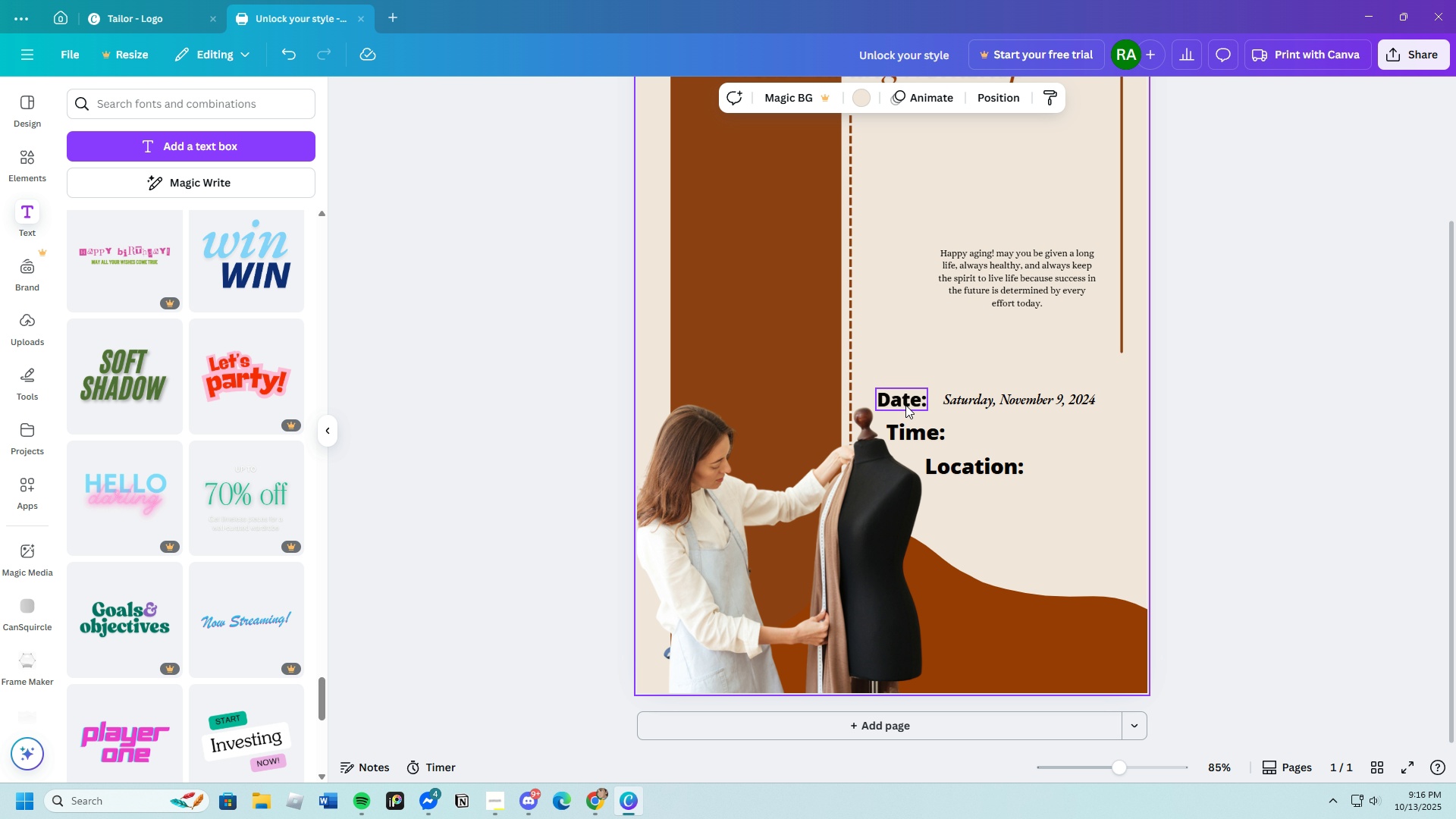 
left_click([905, 405])
 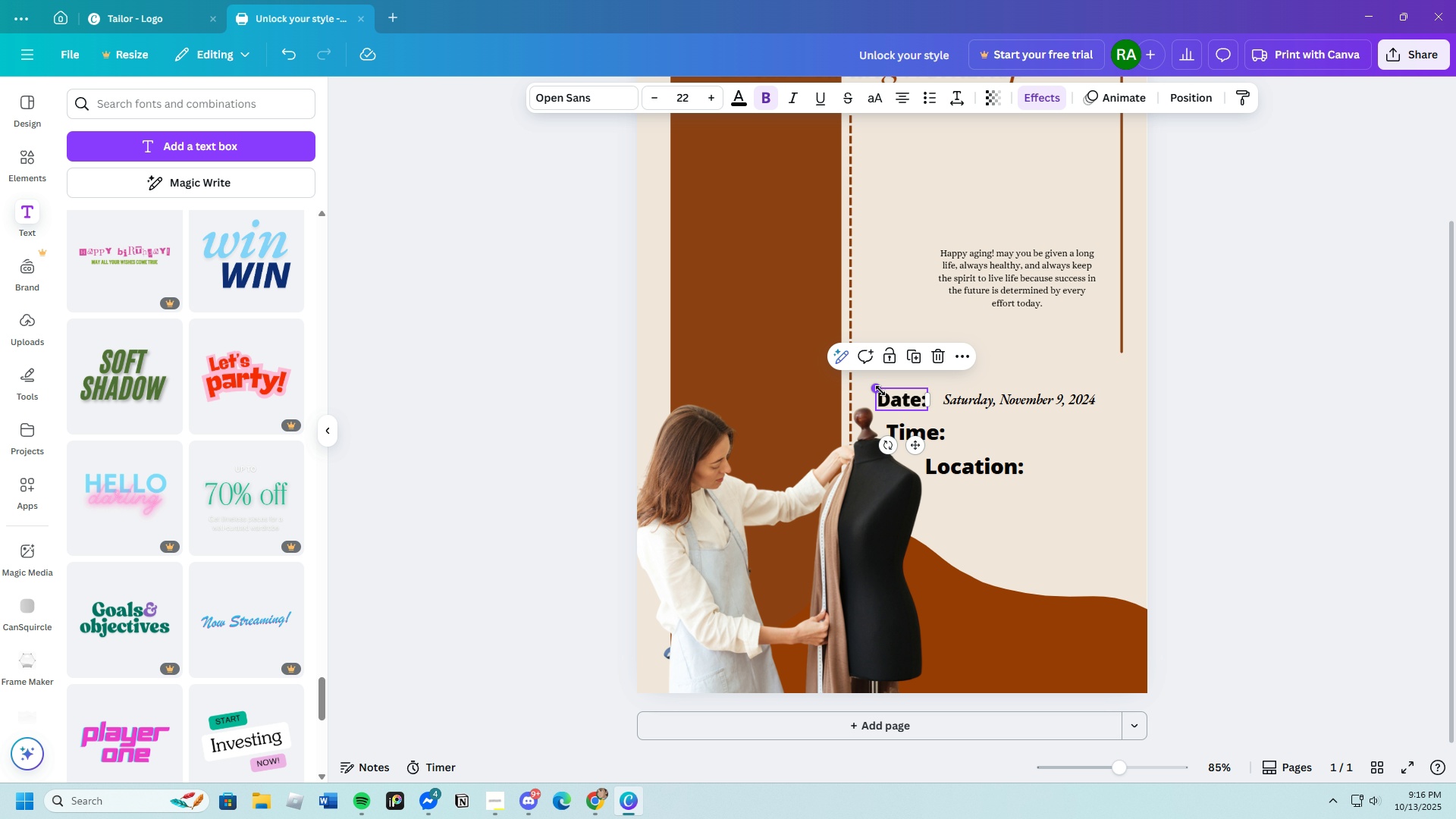 
left_click_drag(start_coordinate=[878, 390], to_coordinate=[882, 395])
 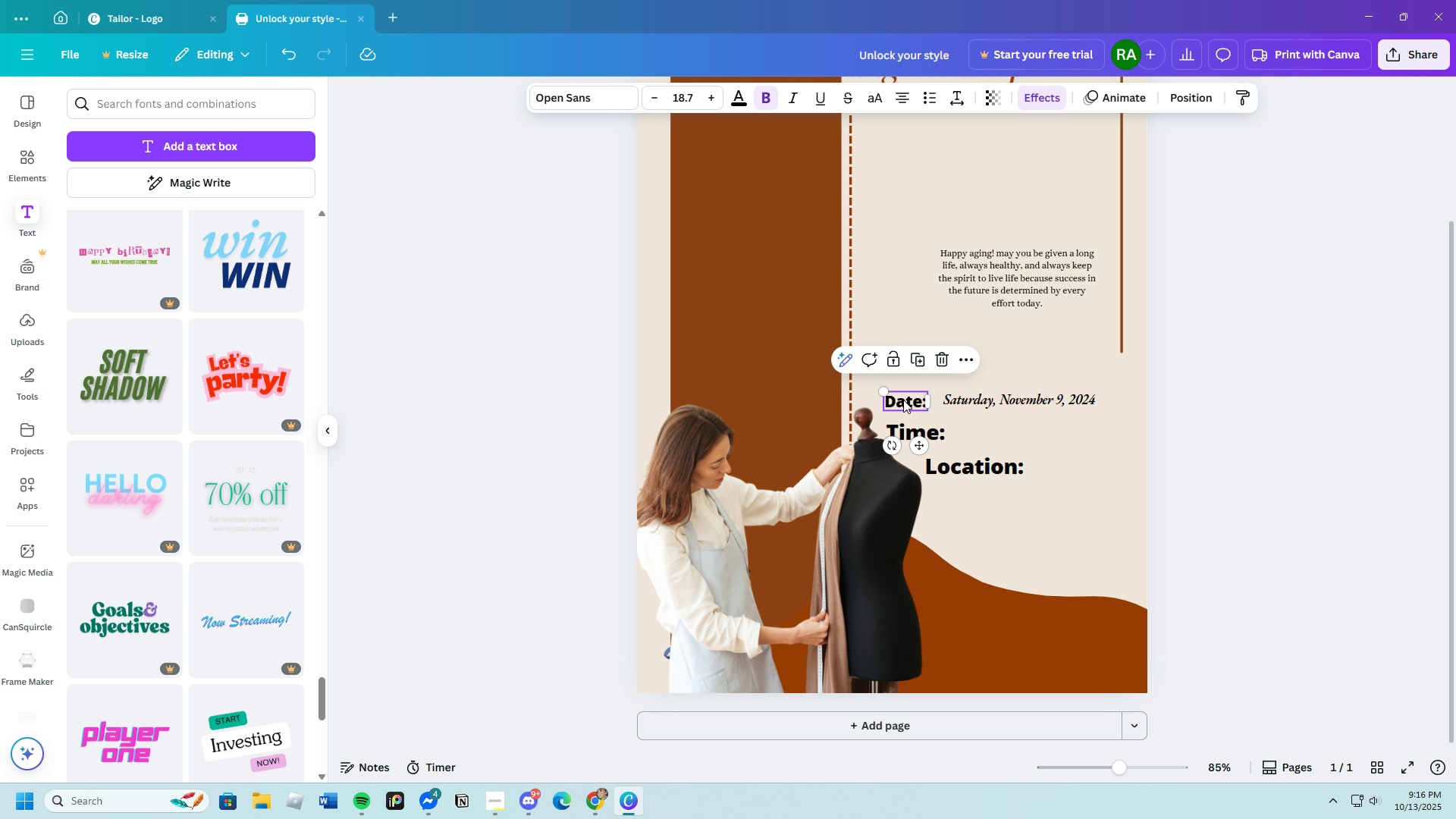 
left_click_drag(start_coordinate=[907, 400], to_coordinate=[898, 403])
 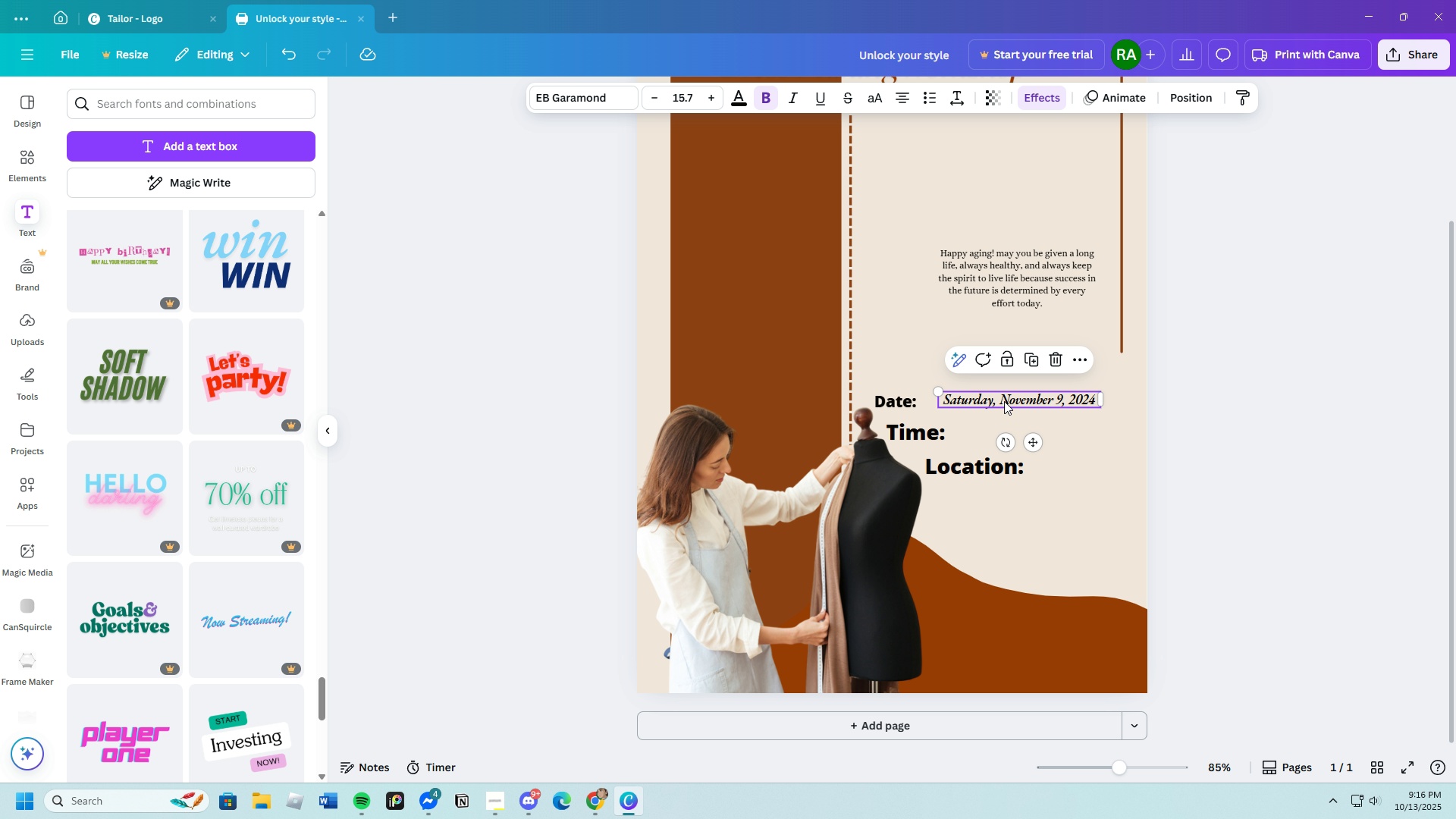 
left_click([1004, 401])
 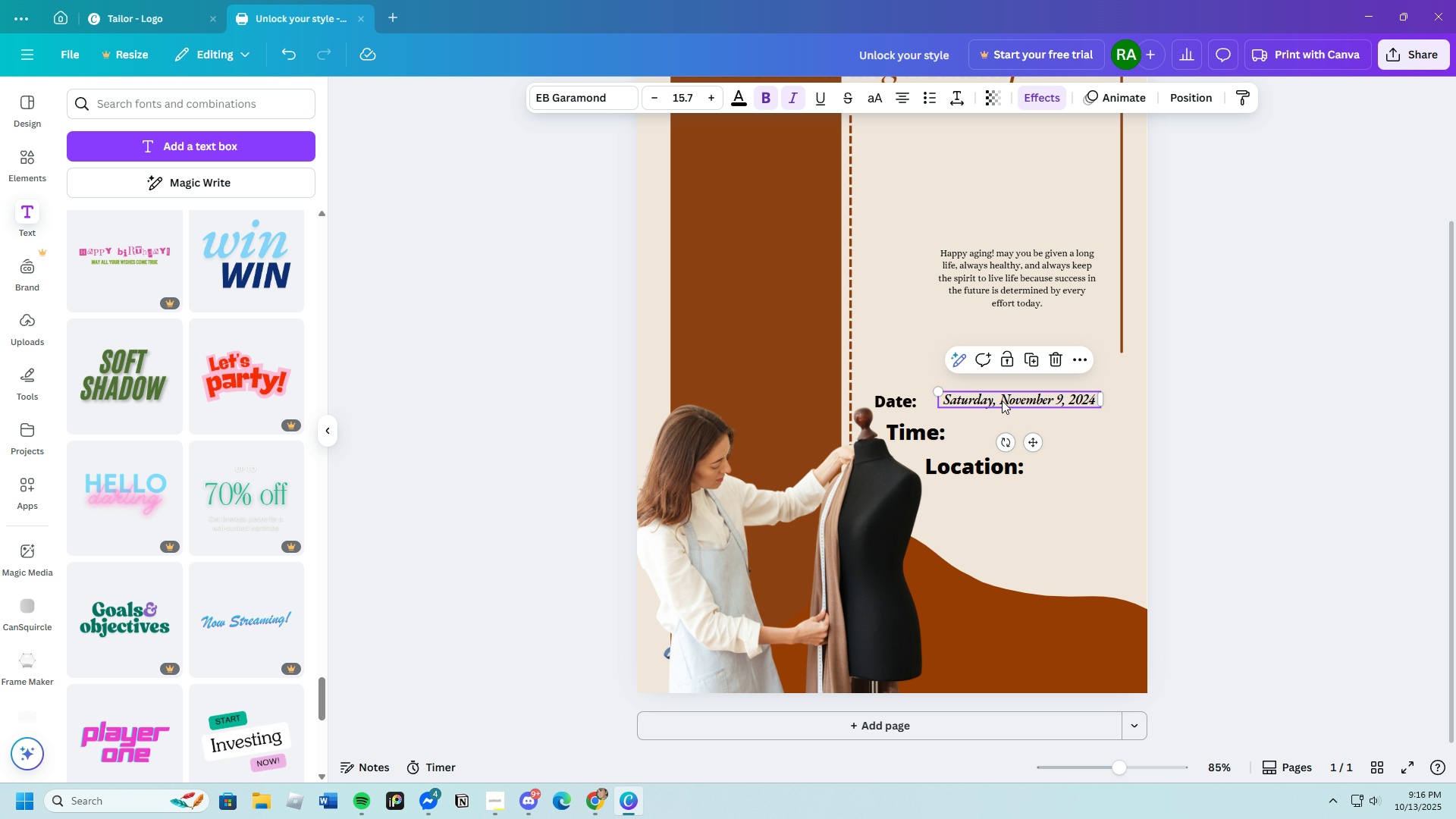 
left_click_drag(start_coordinate=[1004, 400], to_coordinate=[992, 405])
 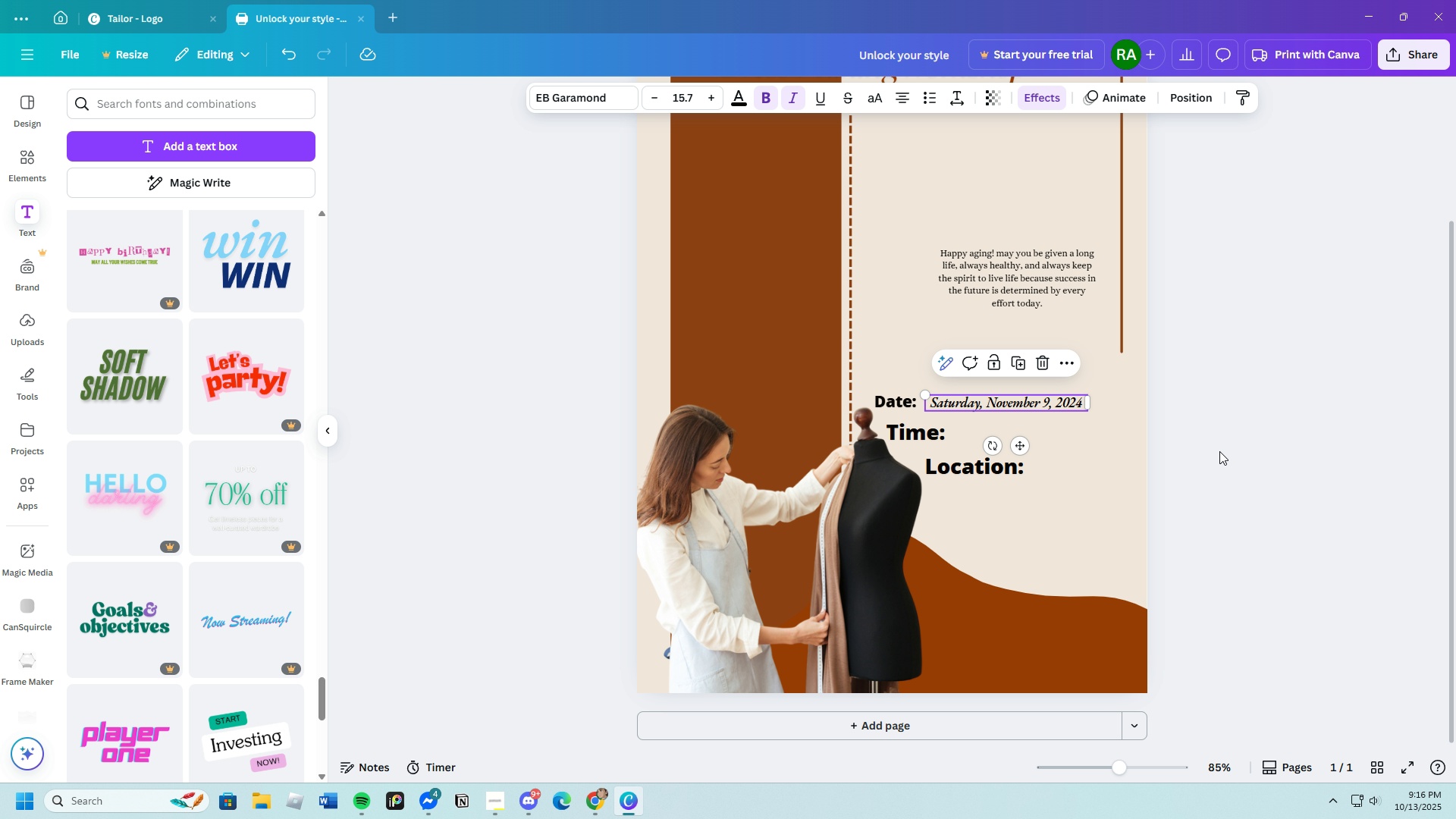 
left_click([1219, 451])
 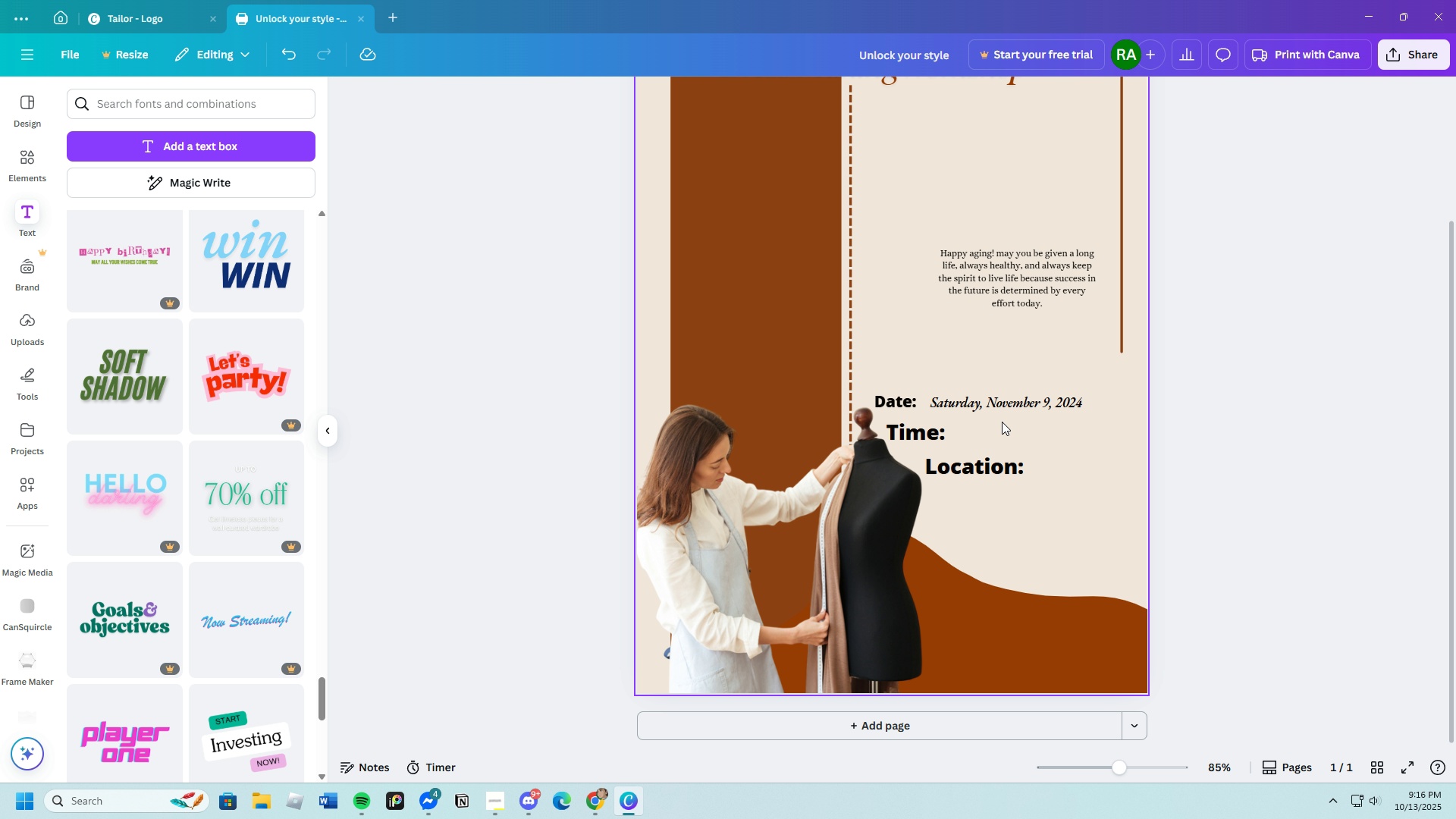 
left_click([1012, 406])
 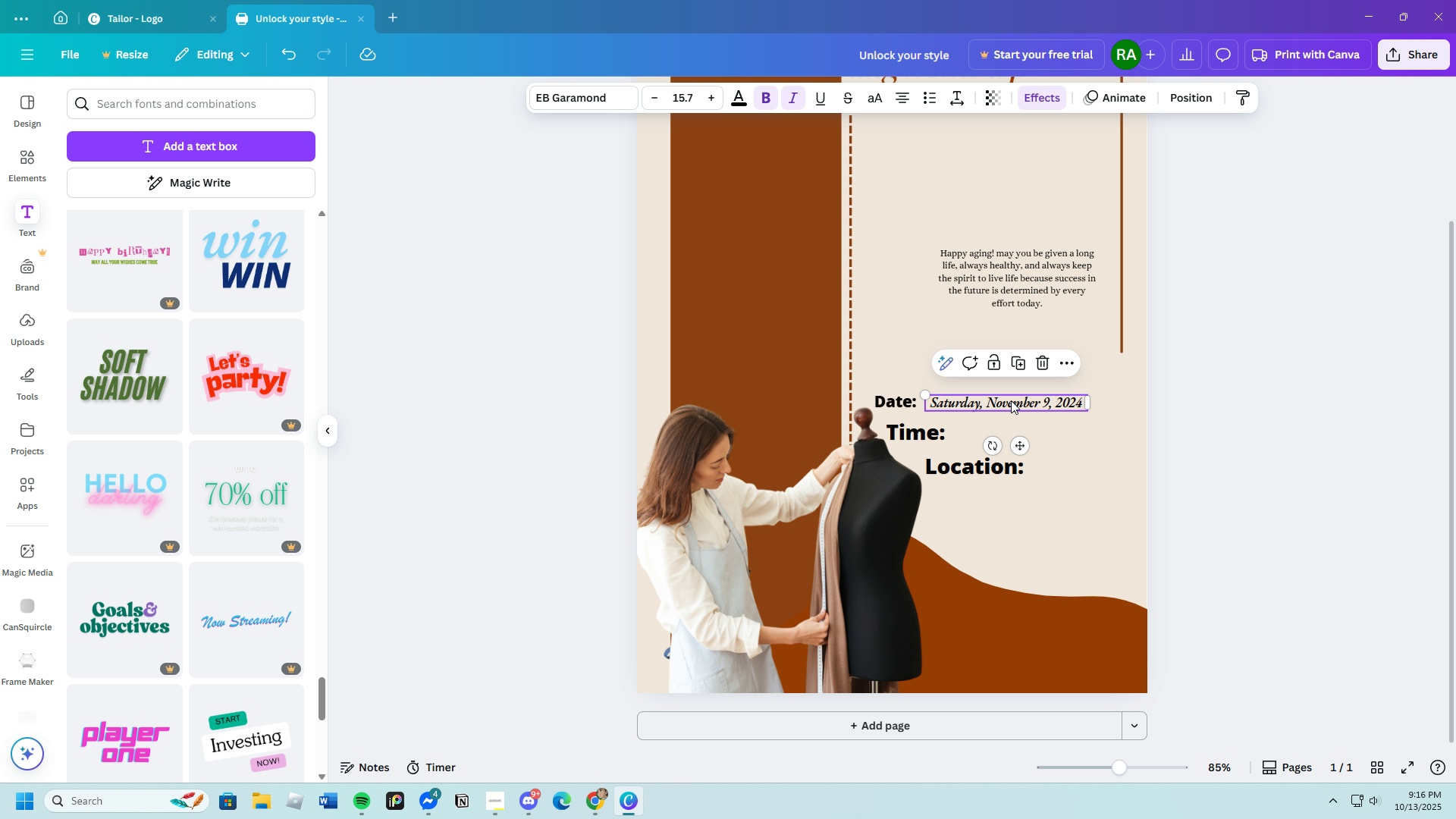 
left_click_drag(start_coordinate=[1013, 401], to_coordinate=[1006, 400])
 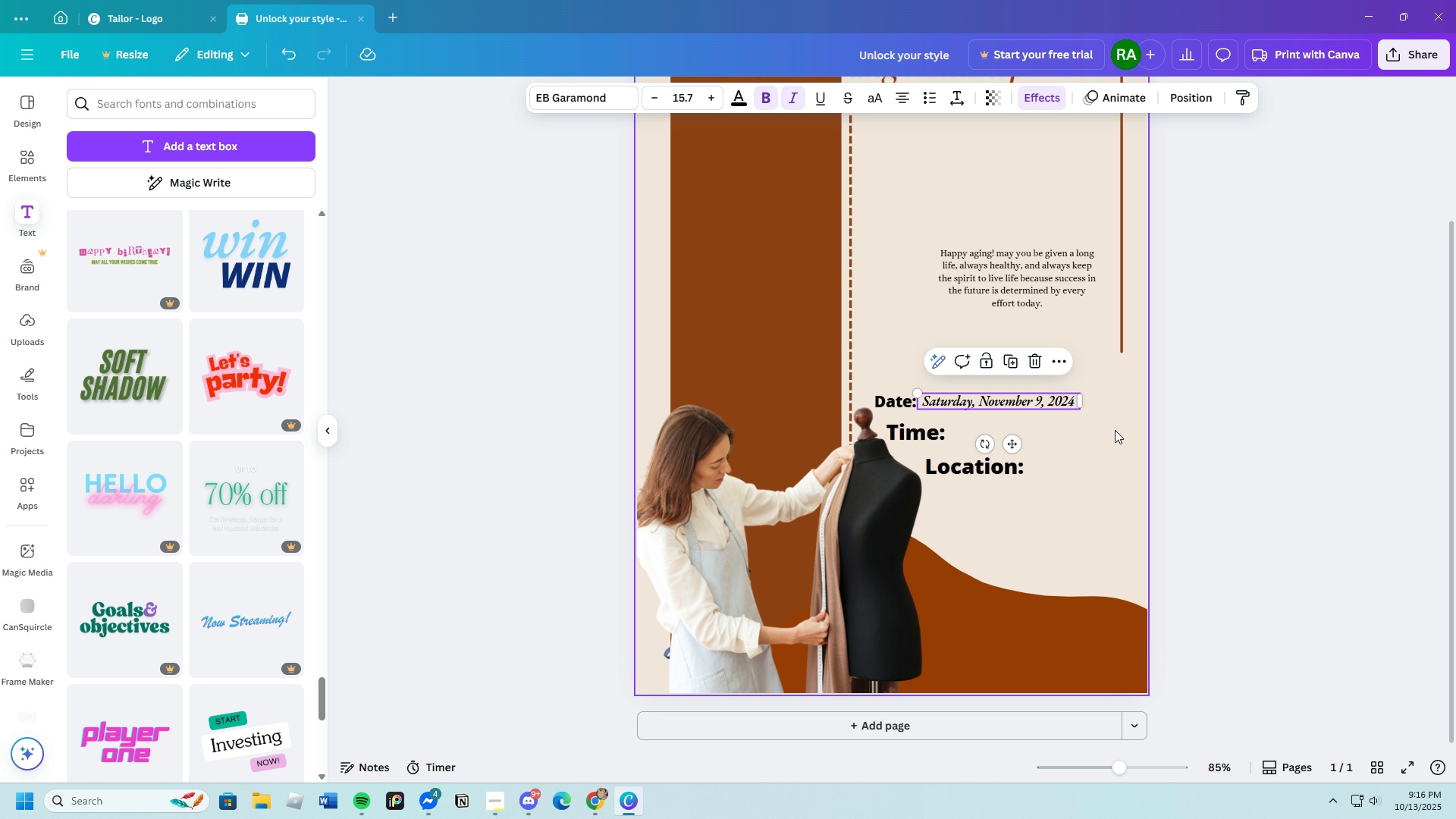 
left_click([1114, 430])
 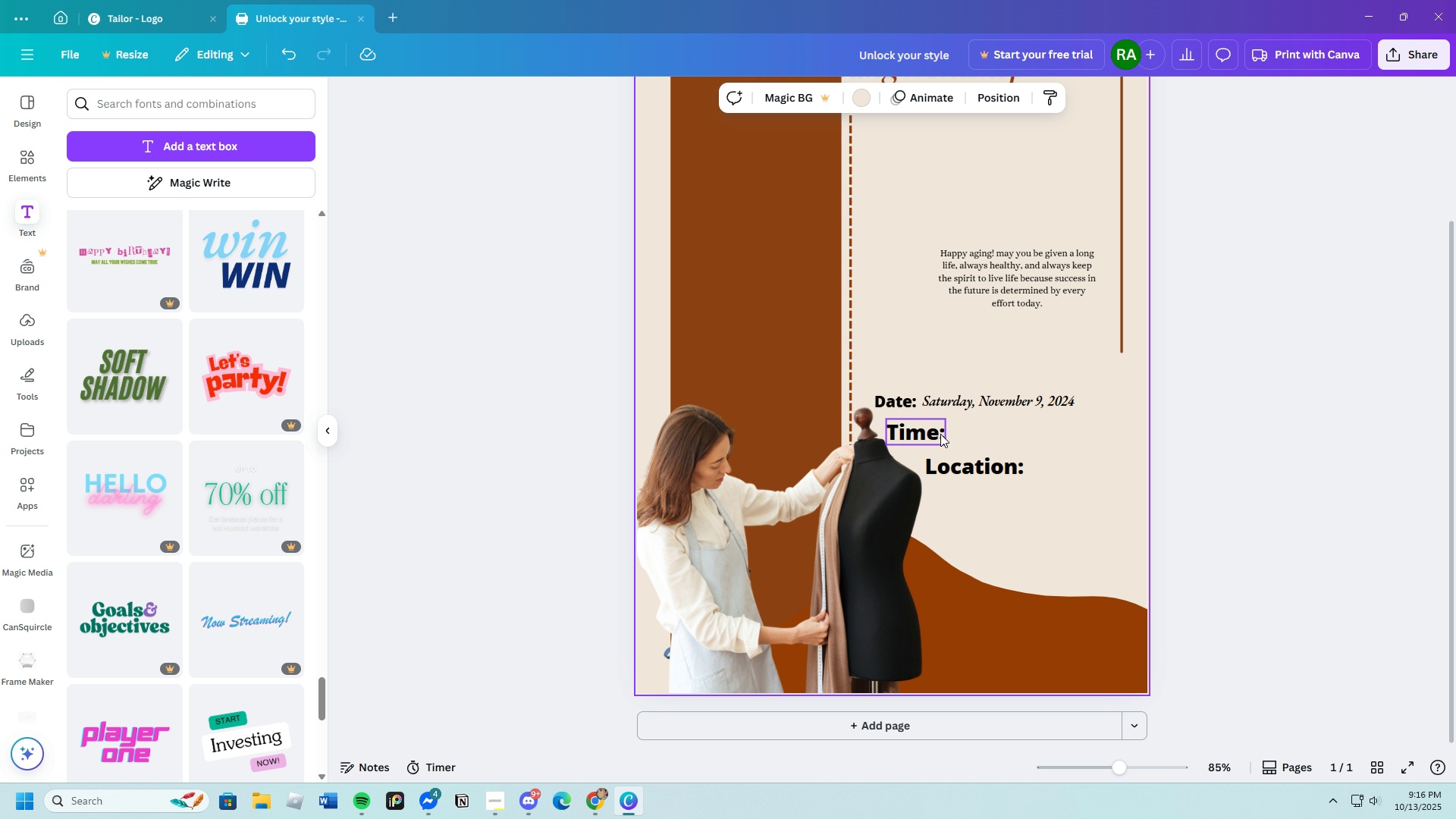 
left_click([935, 435])
 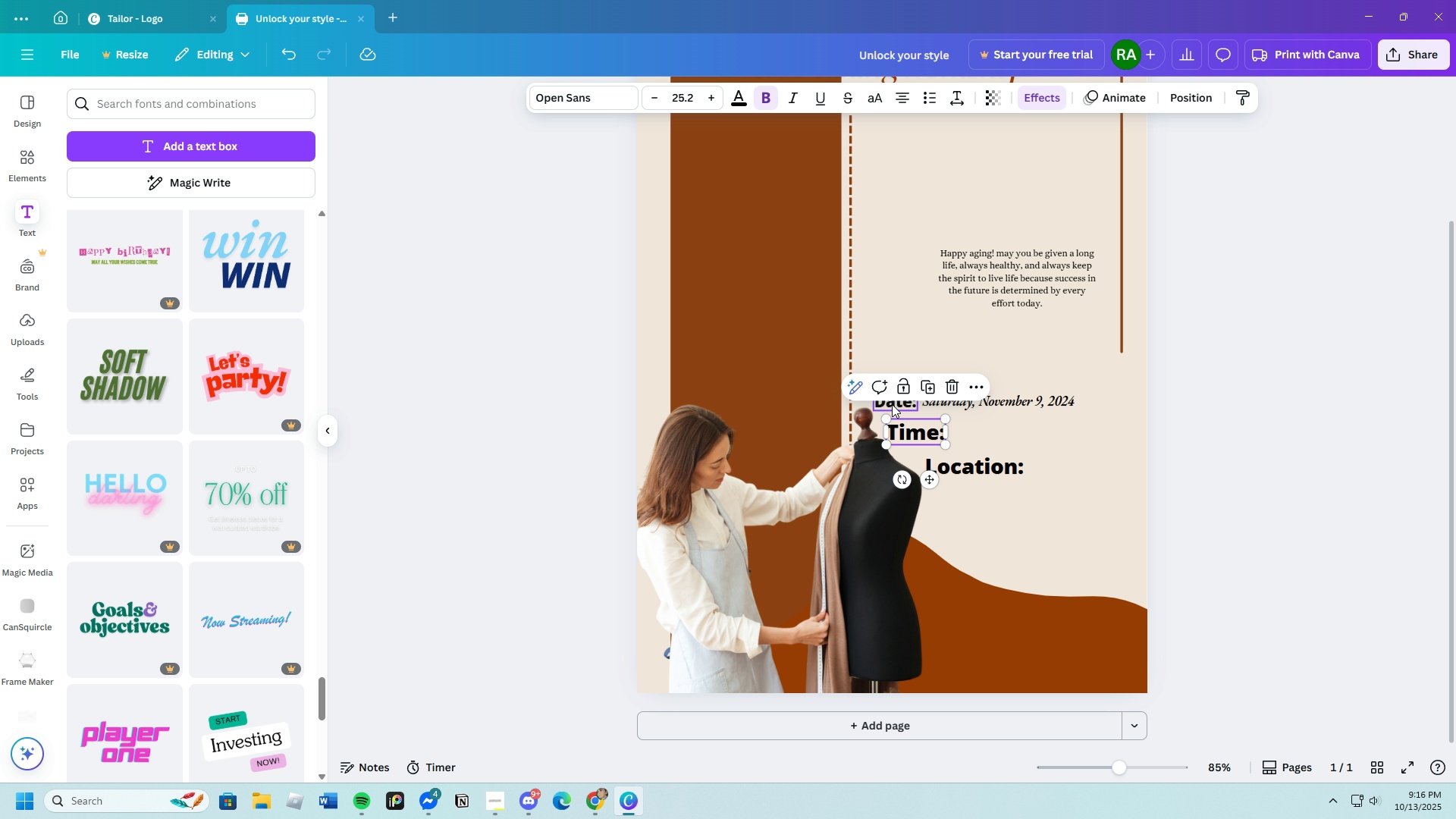 
left_click([890, 404])
 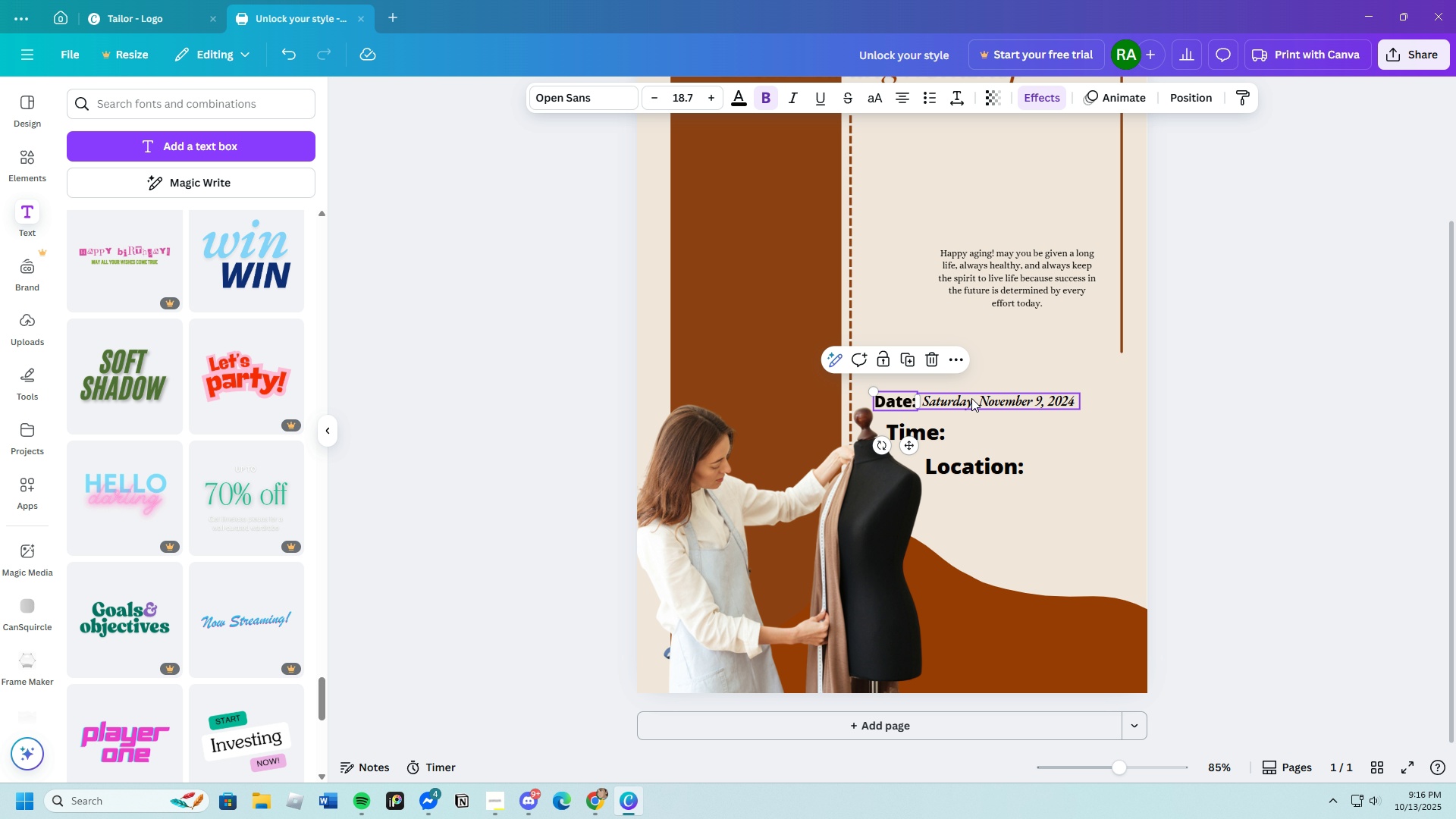 
left_click([973, 398])
 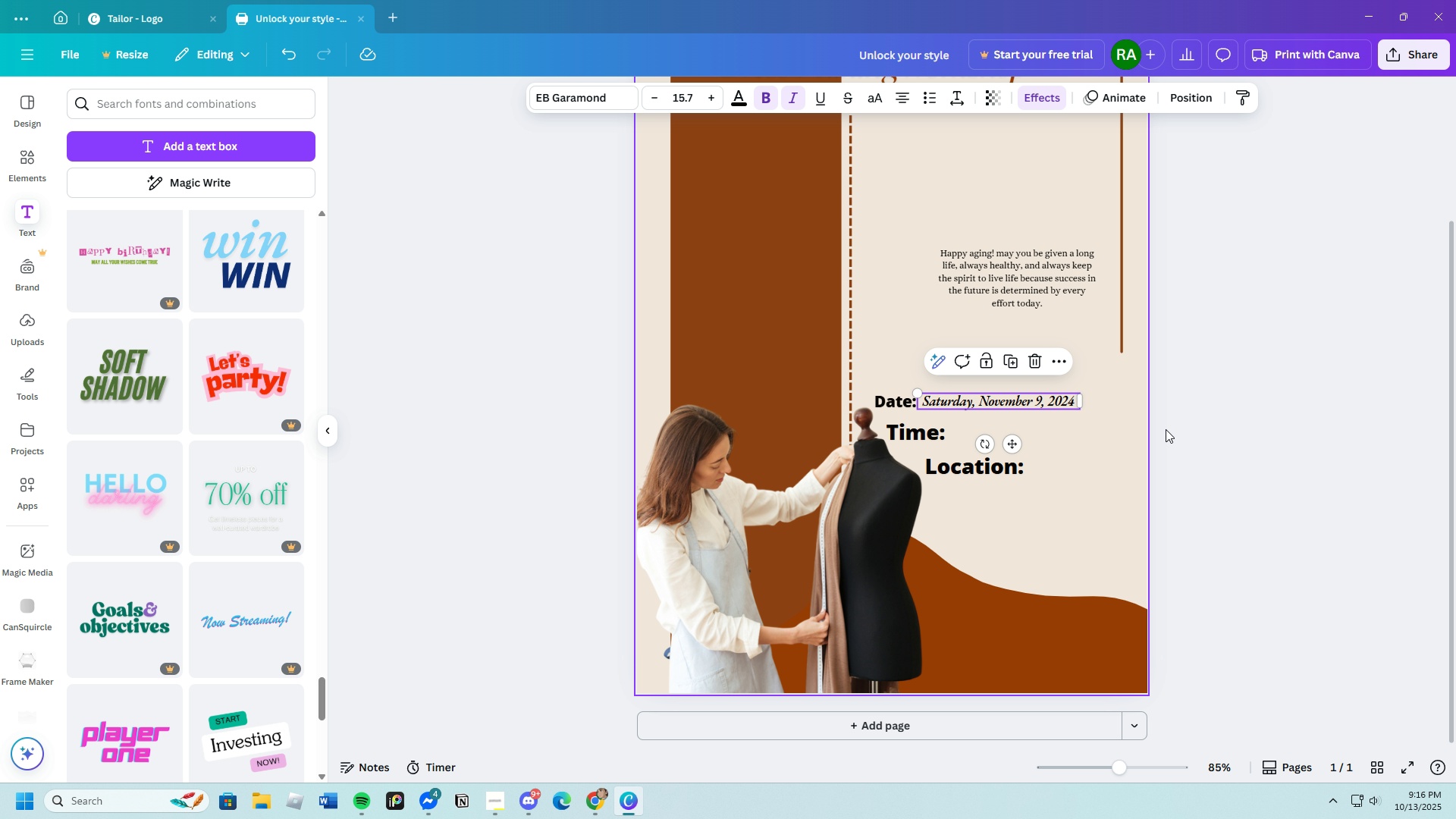 
left_click([1306, 429])
 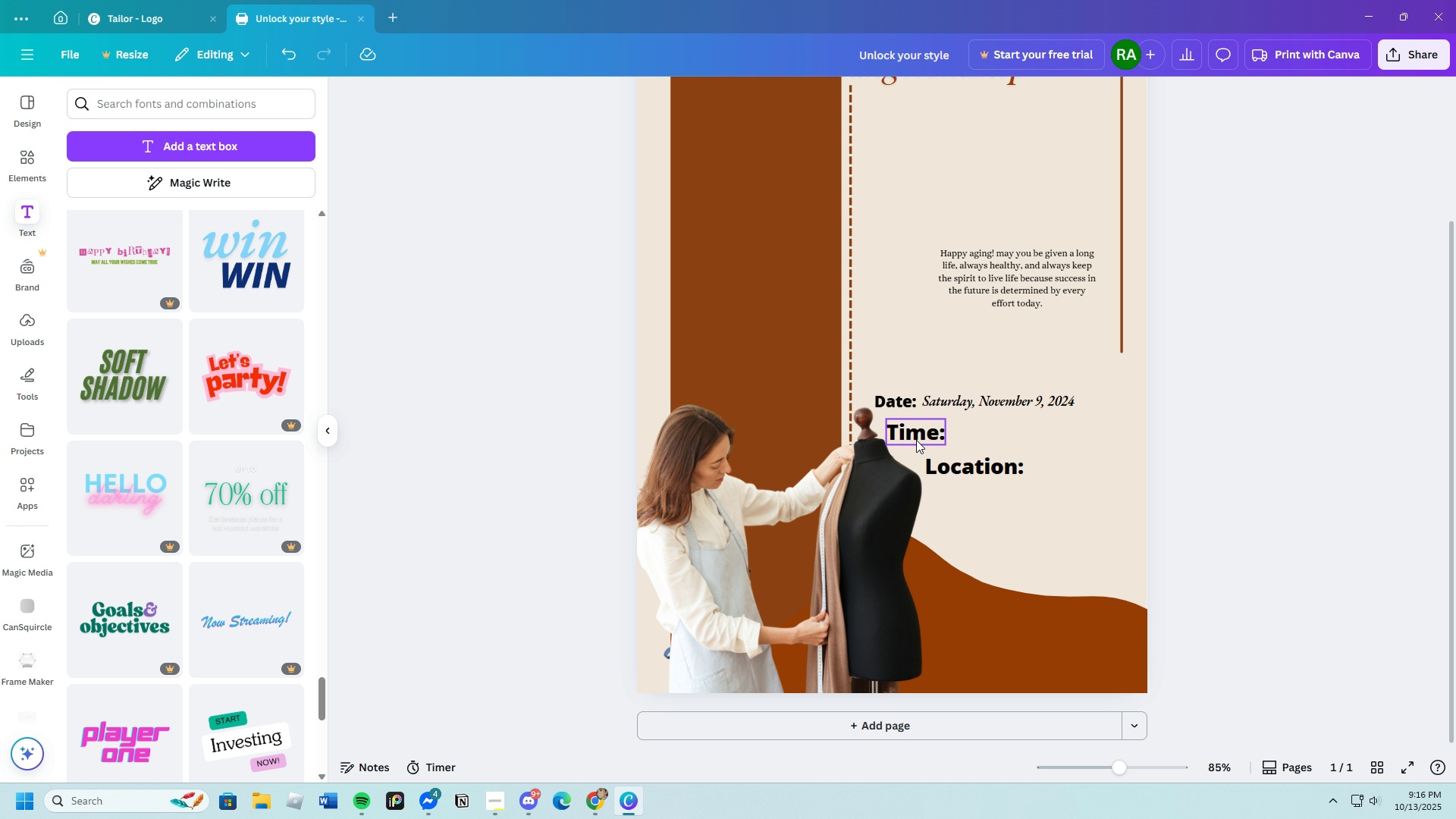 
left_click([916, 440])
 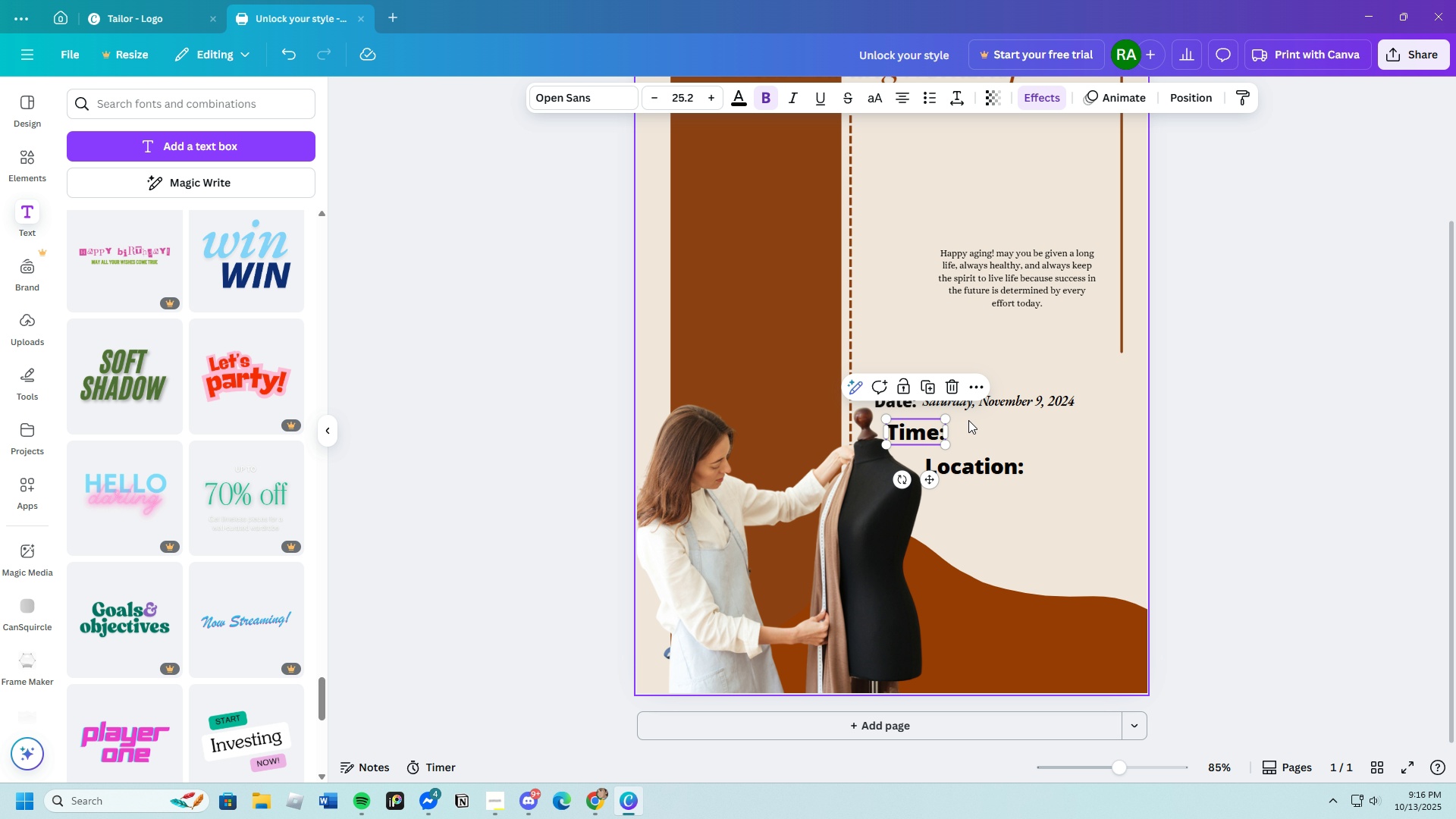 
left_click([883, 403])
 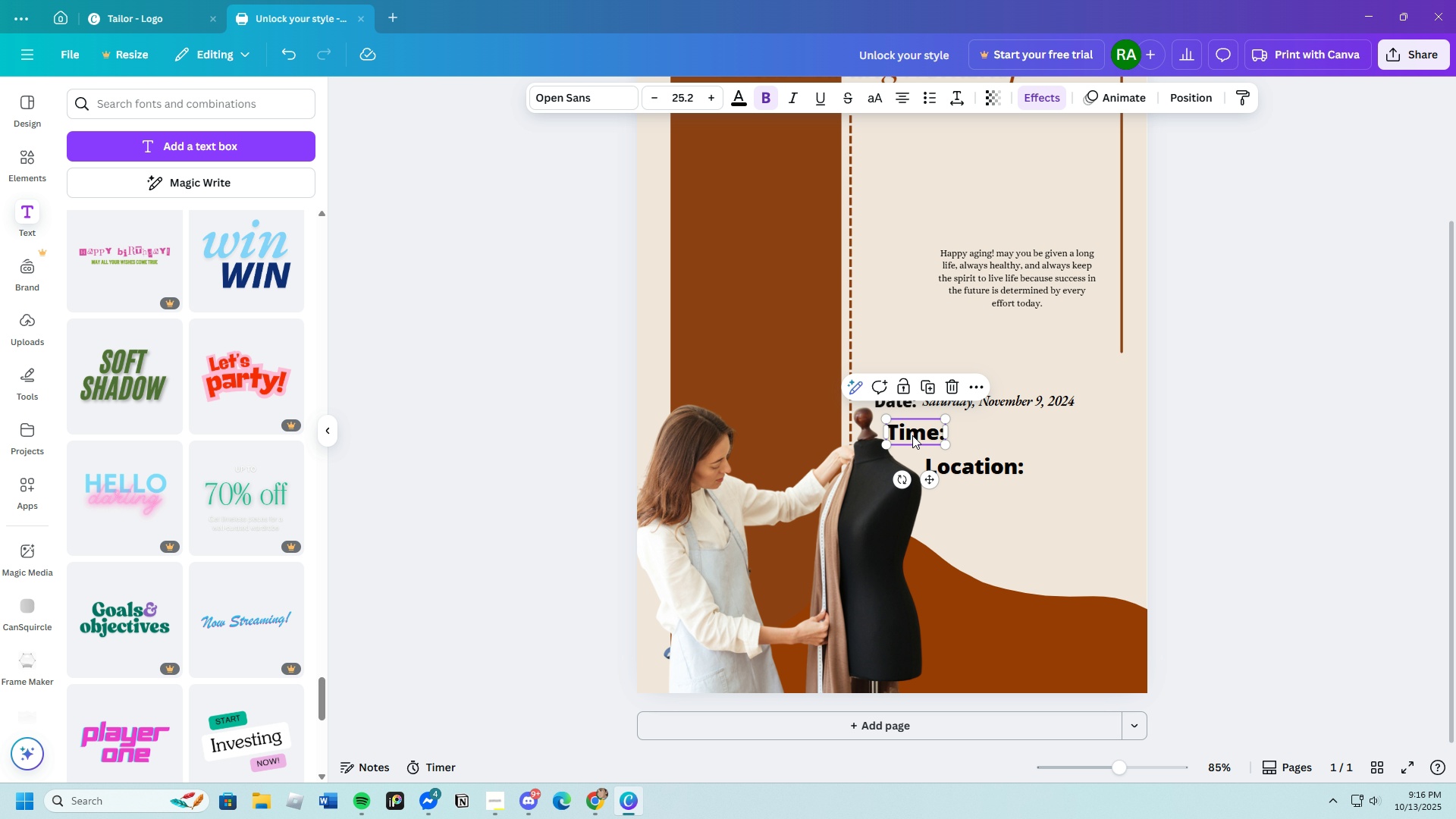 
left_click([912, 435])
 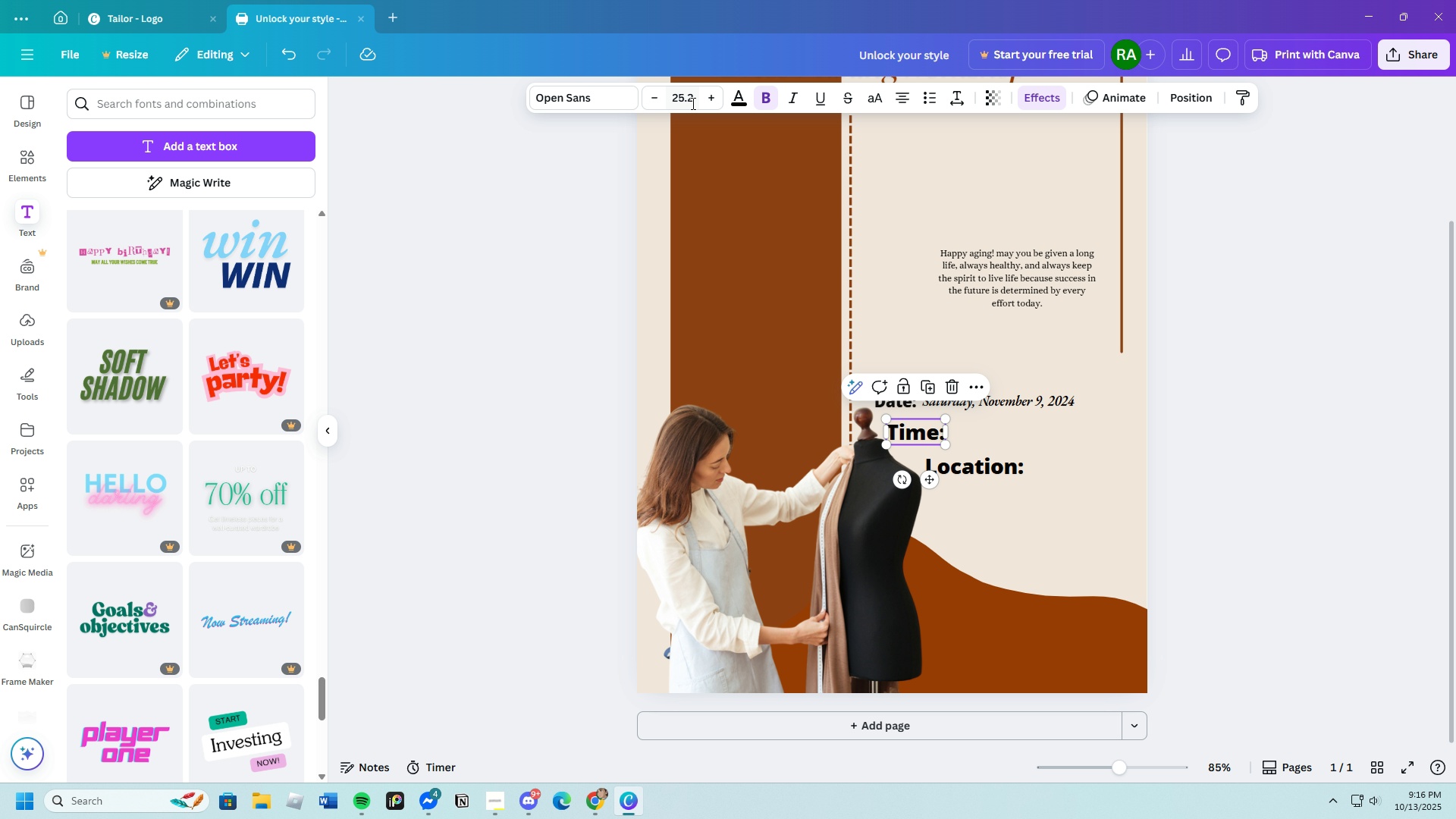 
left_click([692, 104])
 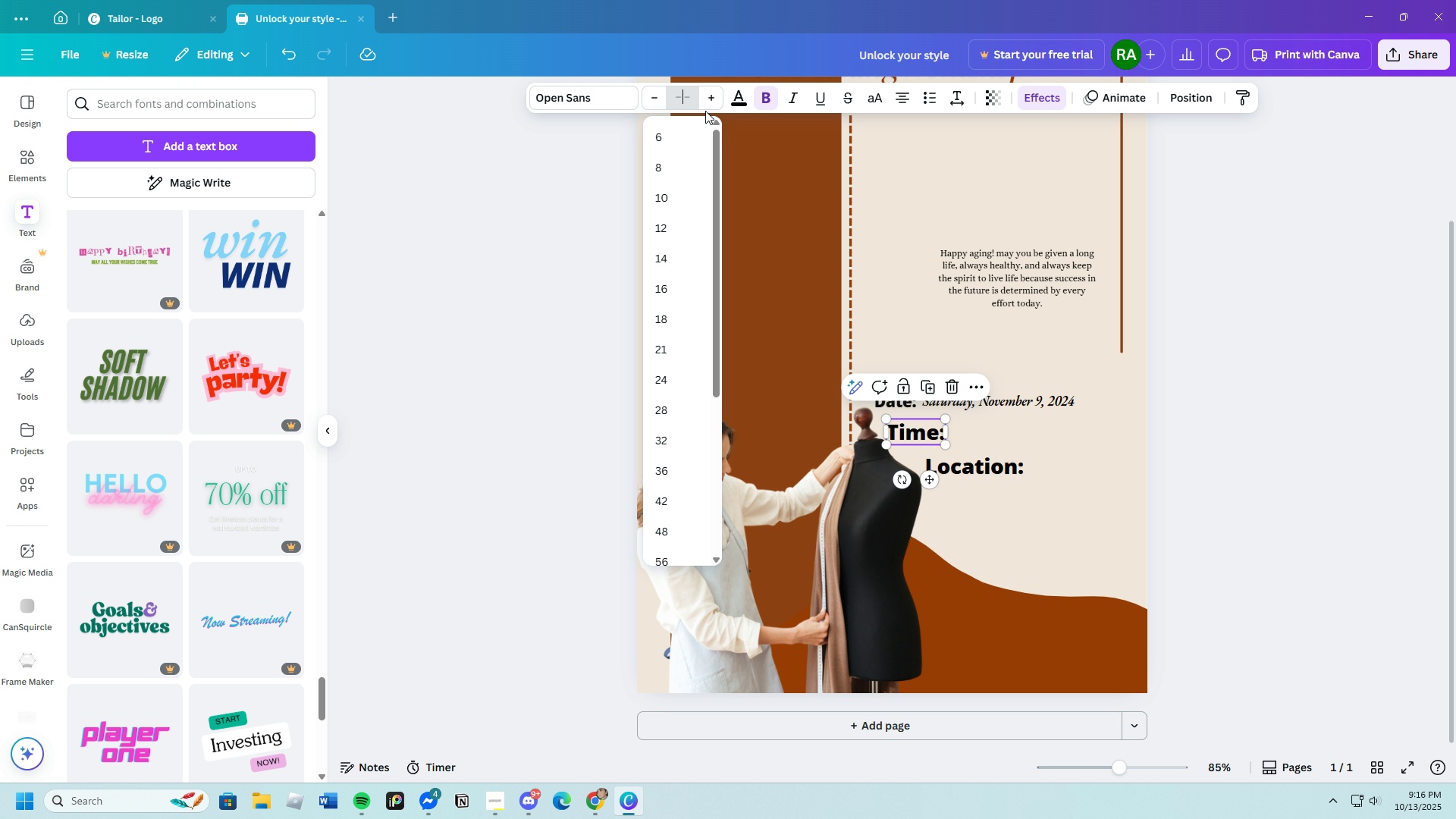 
key(Backspace)
type(18.7)
 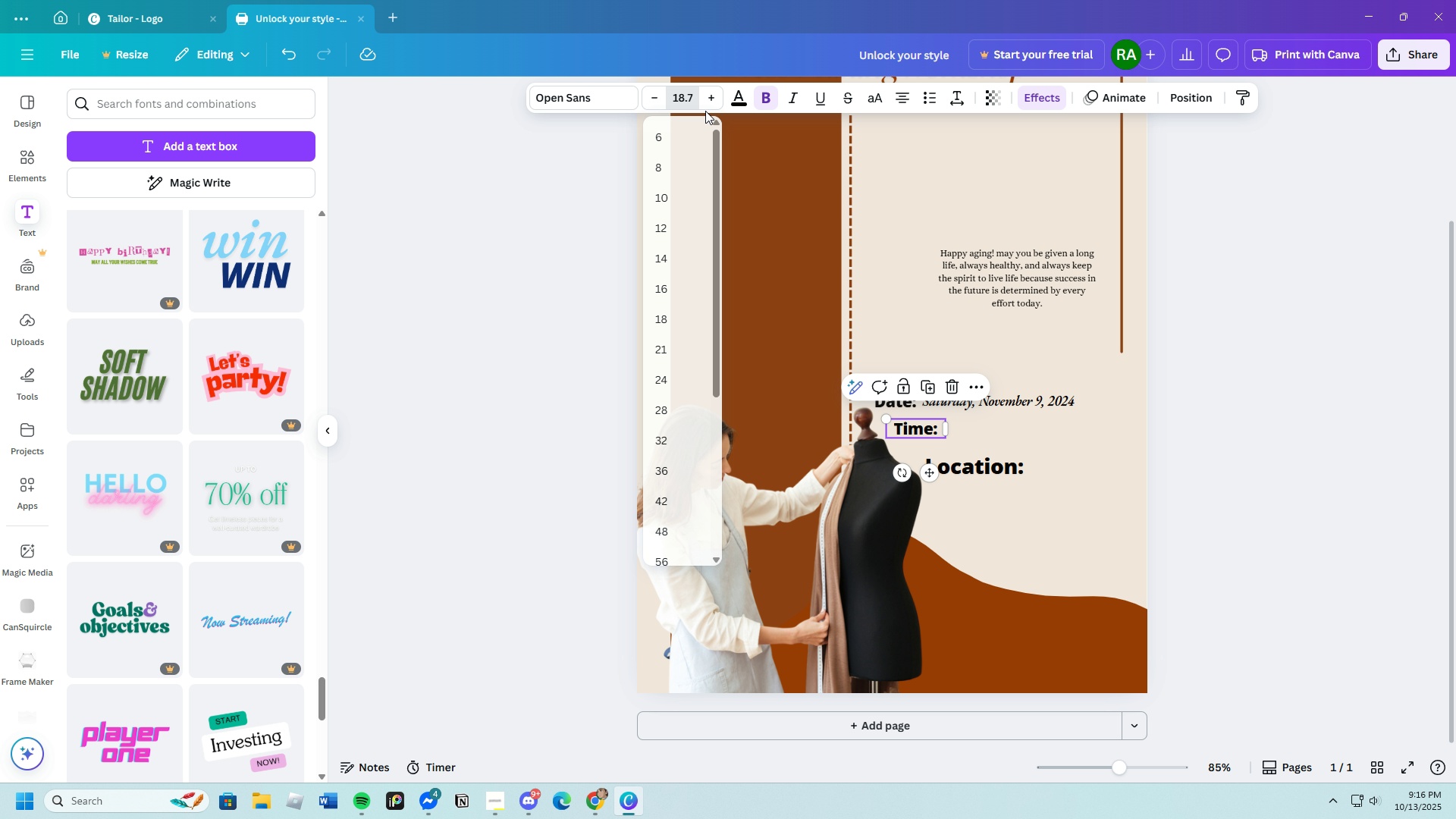 
key(Enter)
 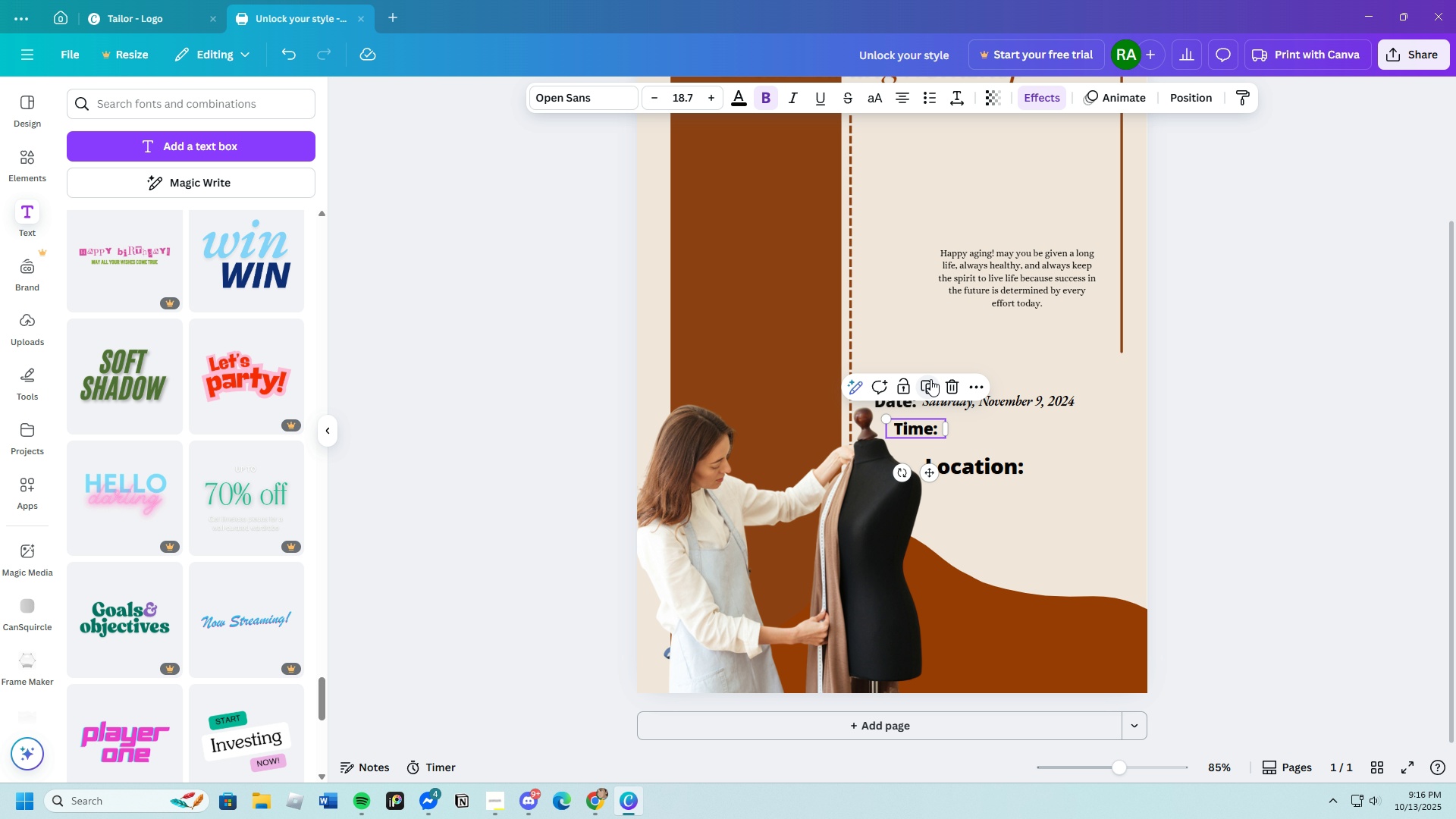 
left_click([1005, 441])
 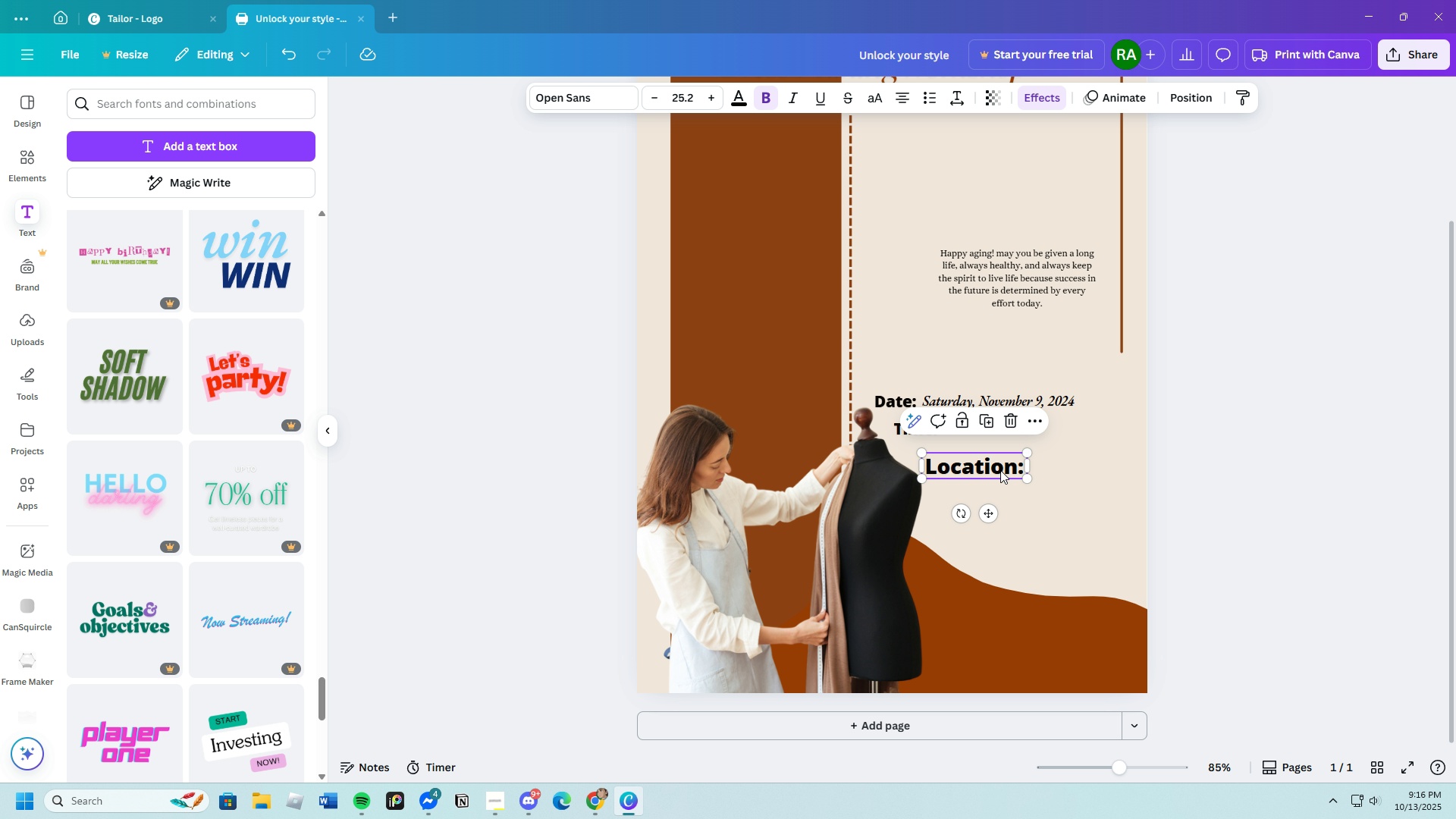 
left_click([1000, 470])
 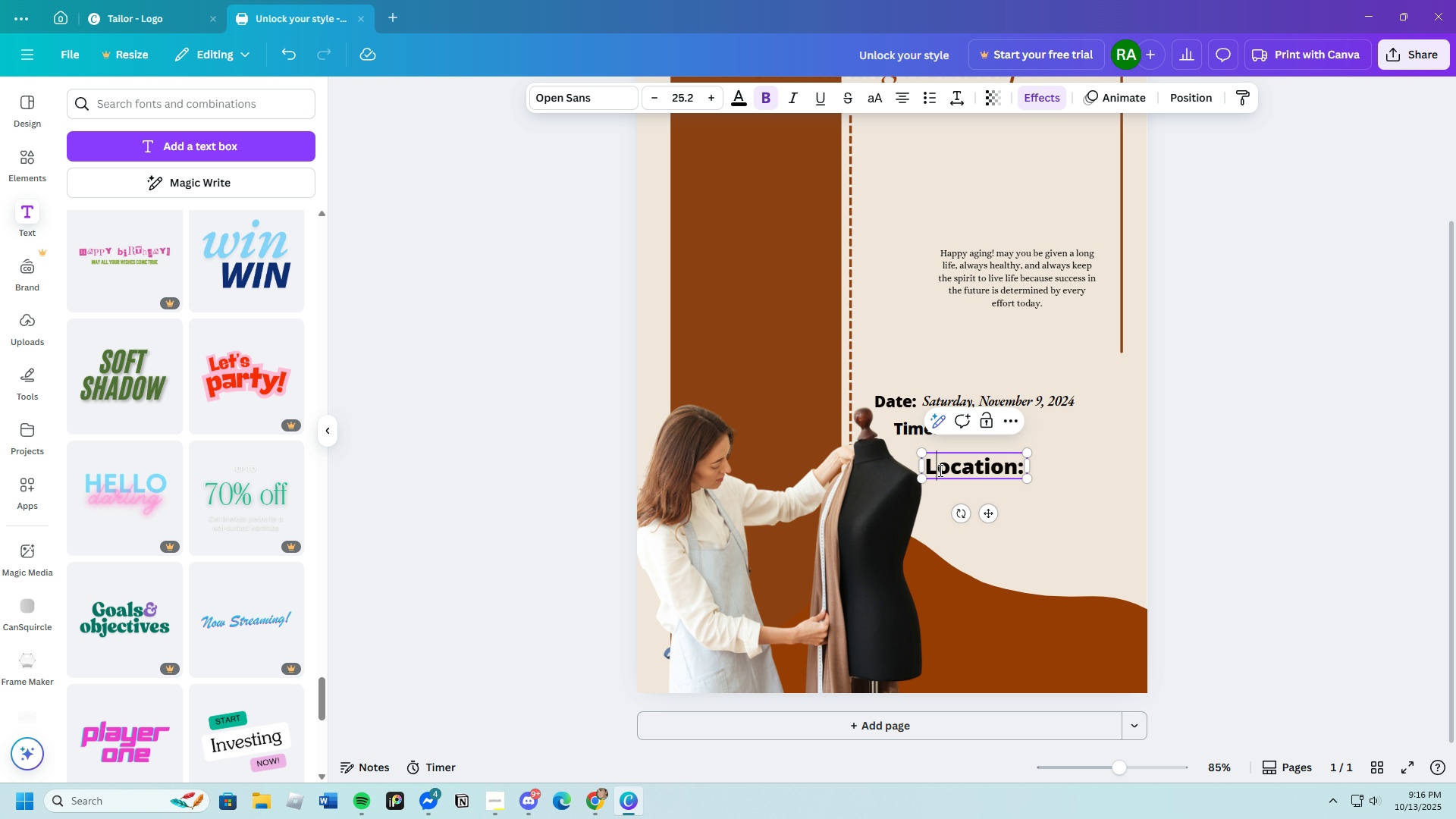 
double_click([939, 470])
 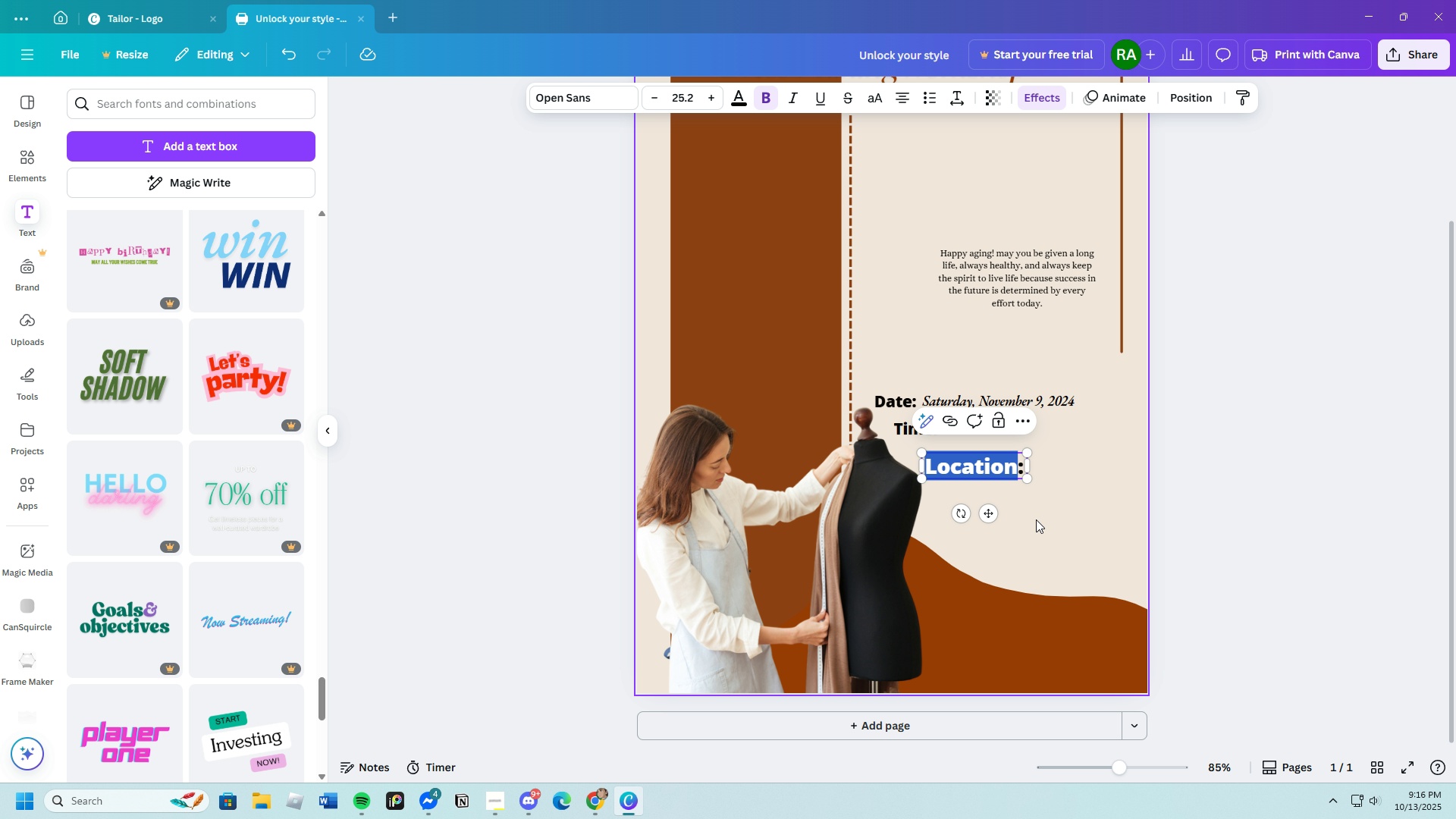 
left_click([1076, 489])
 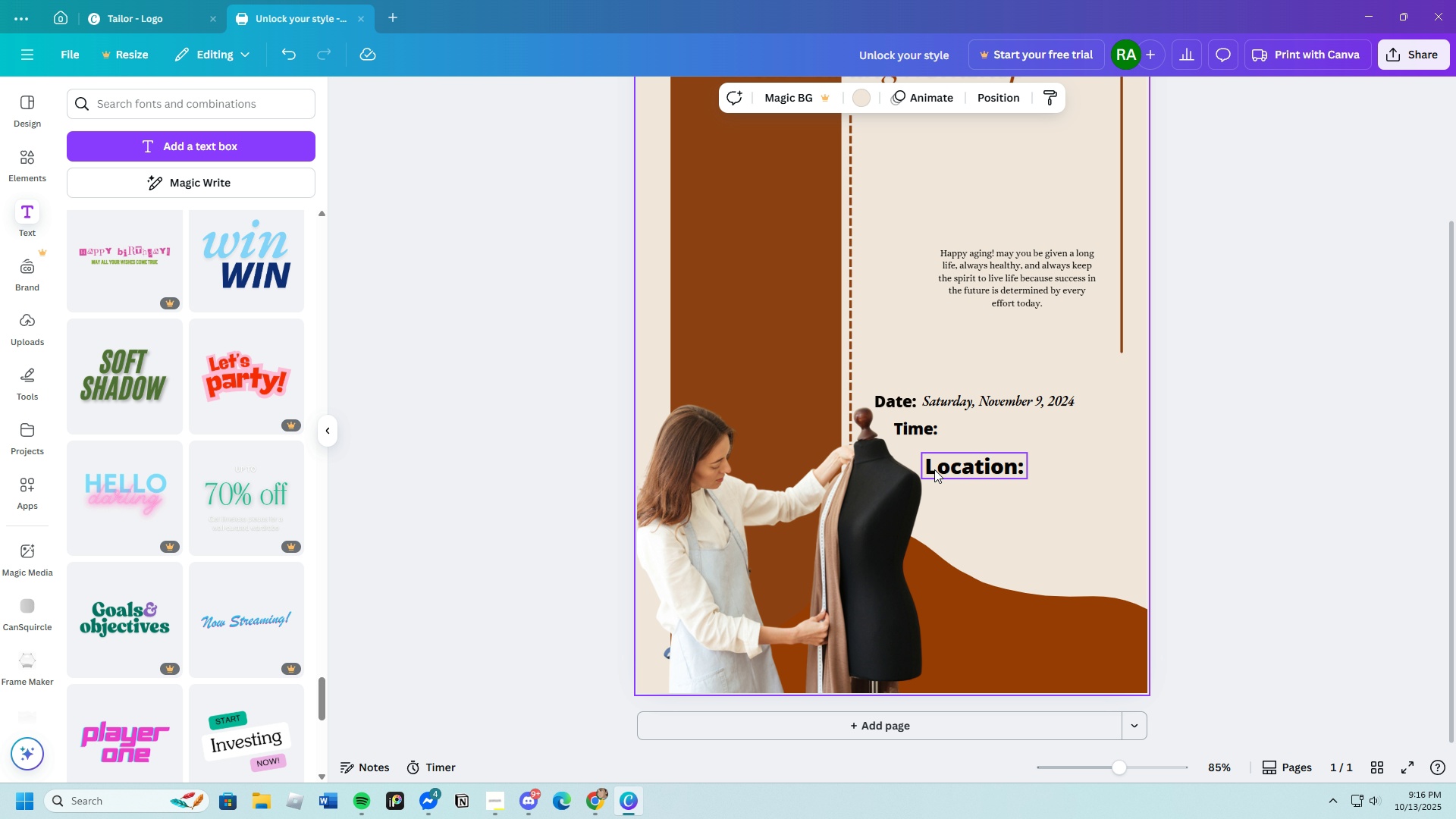 
left_click([934, 469])
 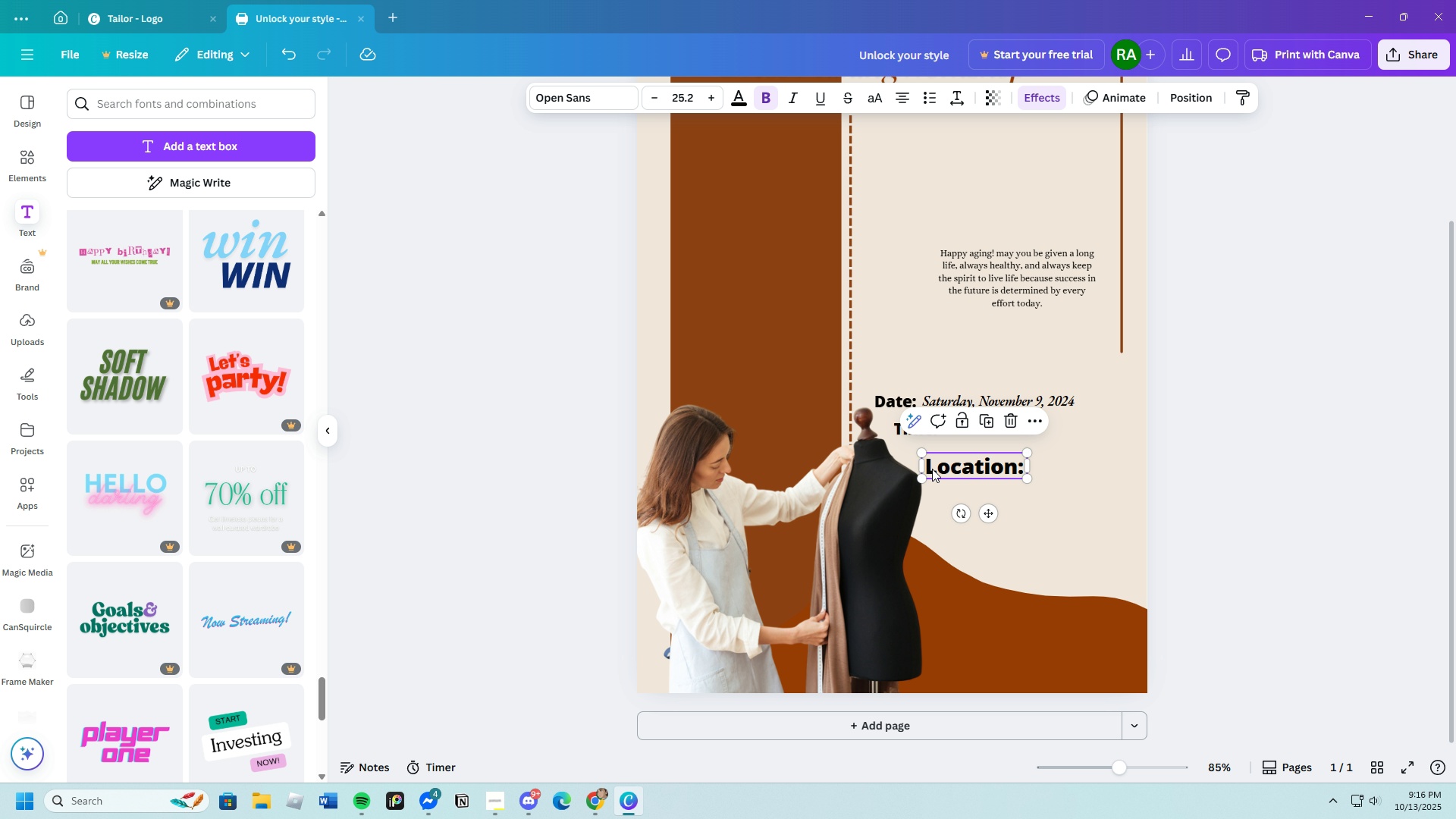 
left_click([932, 469])
 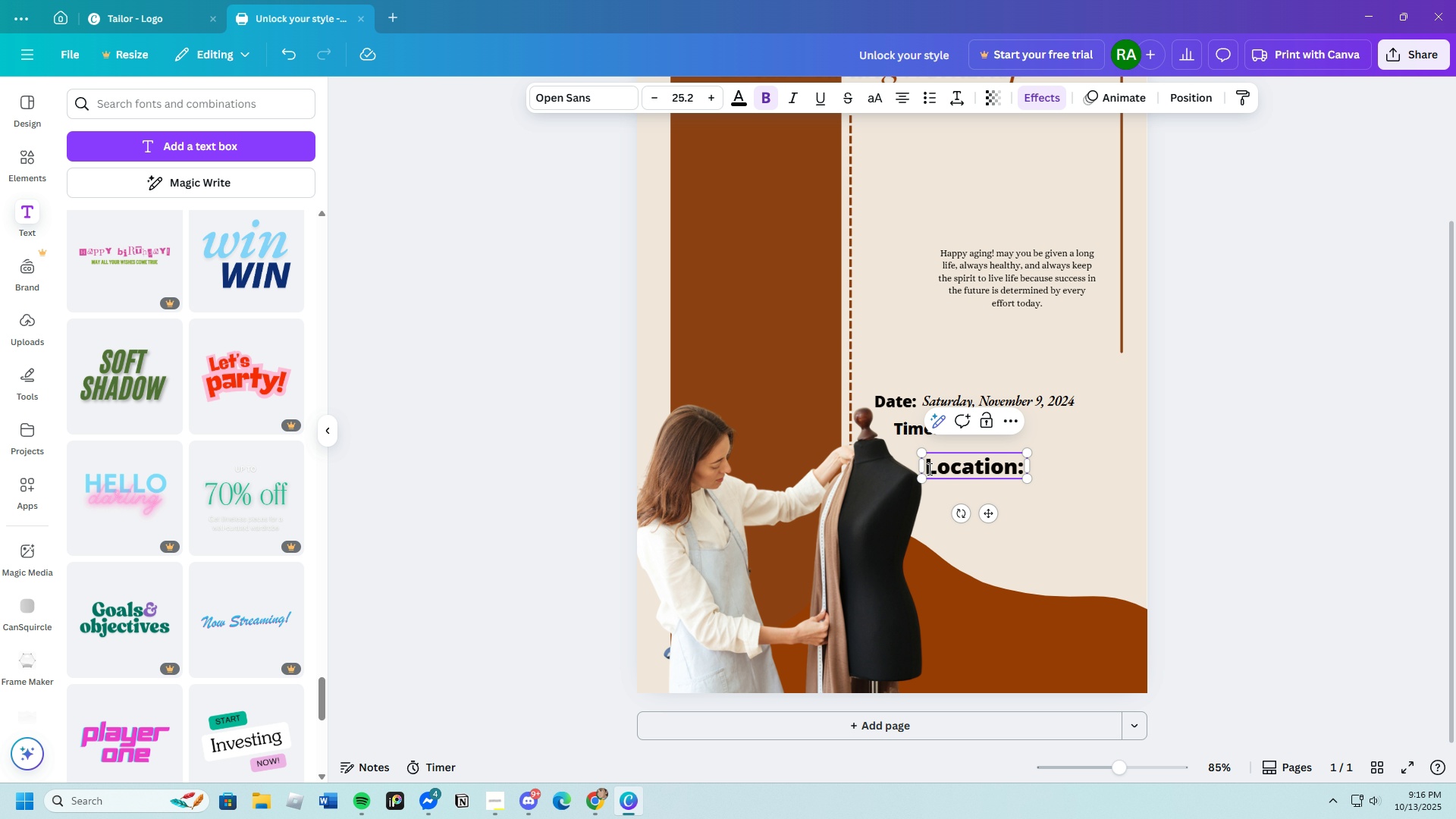 
left_click_drag(start_coordinate=[928, 469], to_coordinate=[1021, 469])
 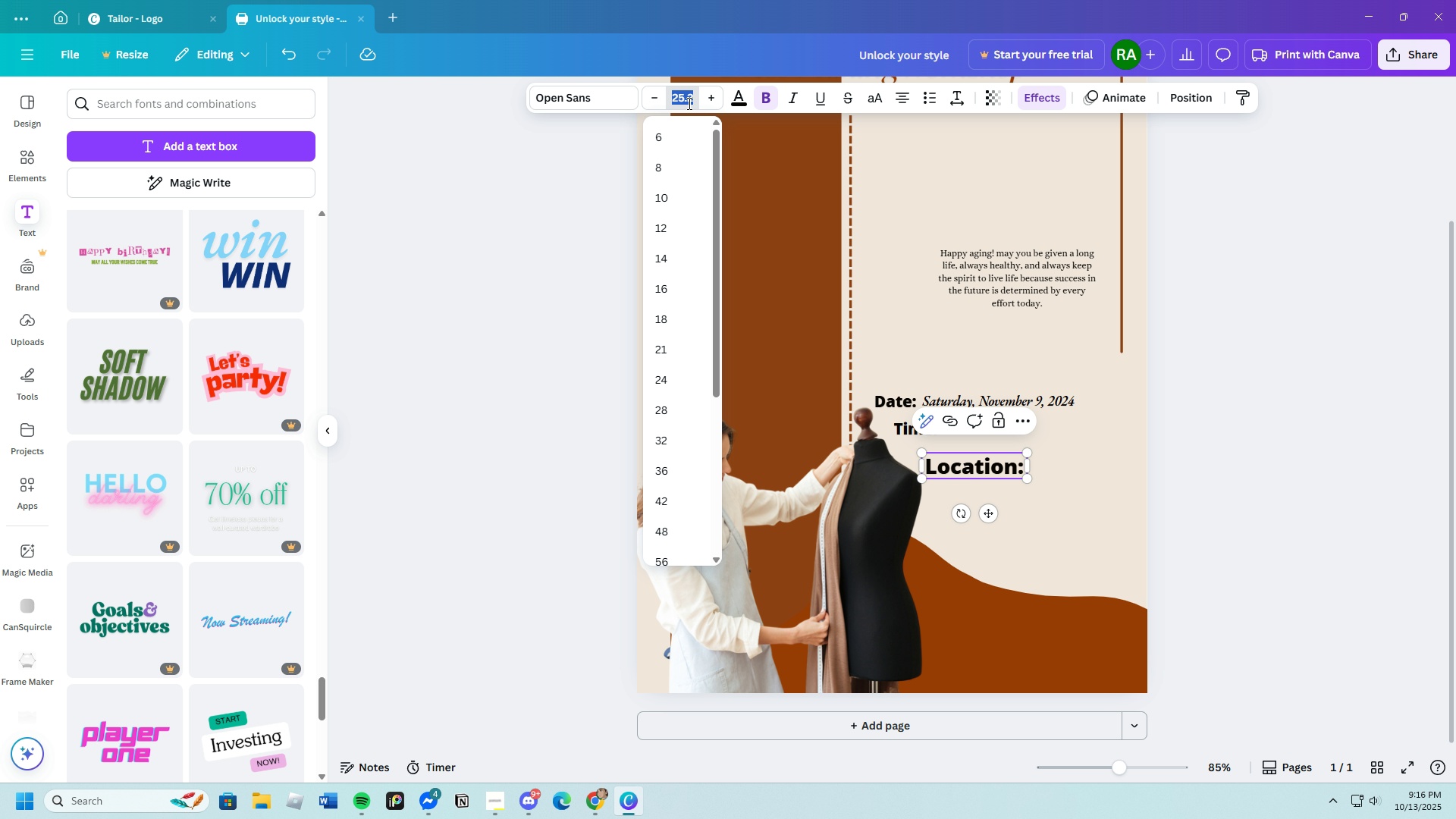 
key(Backspace)
type(18.7)
 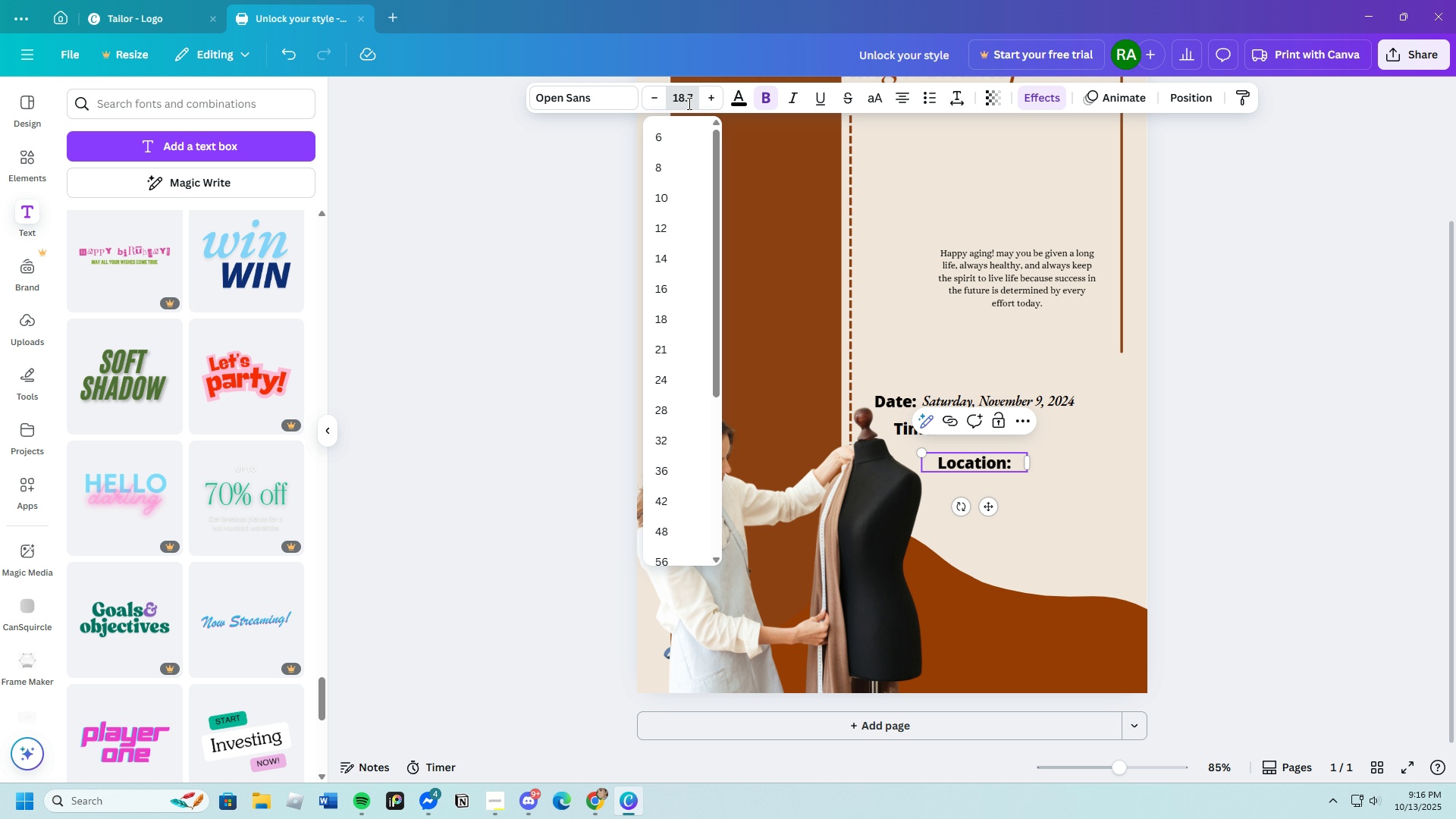 
key(Enter)
 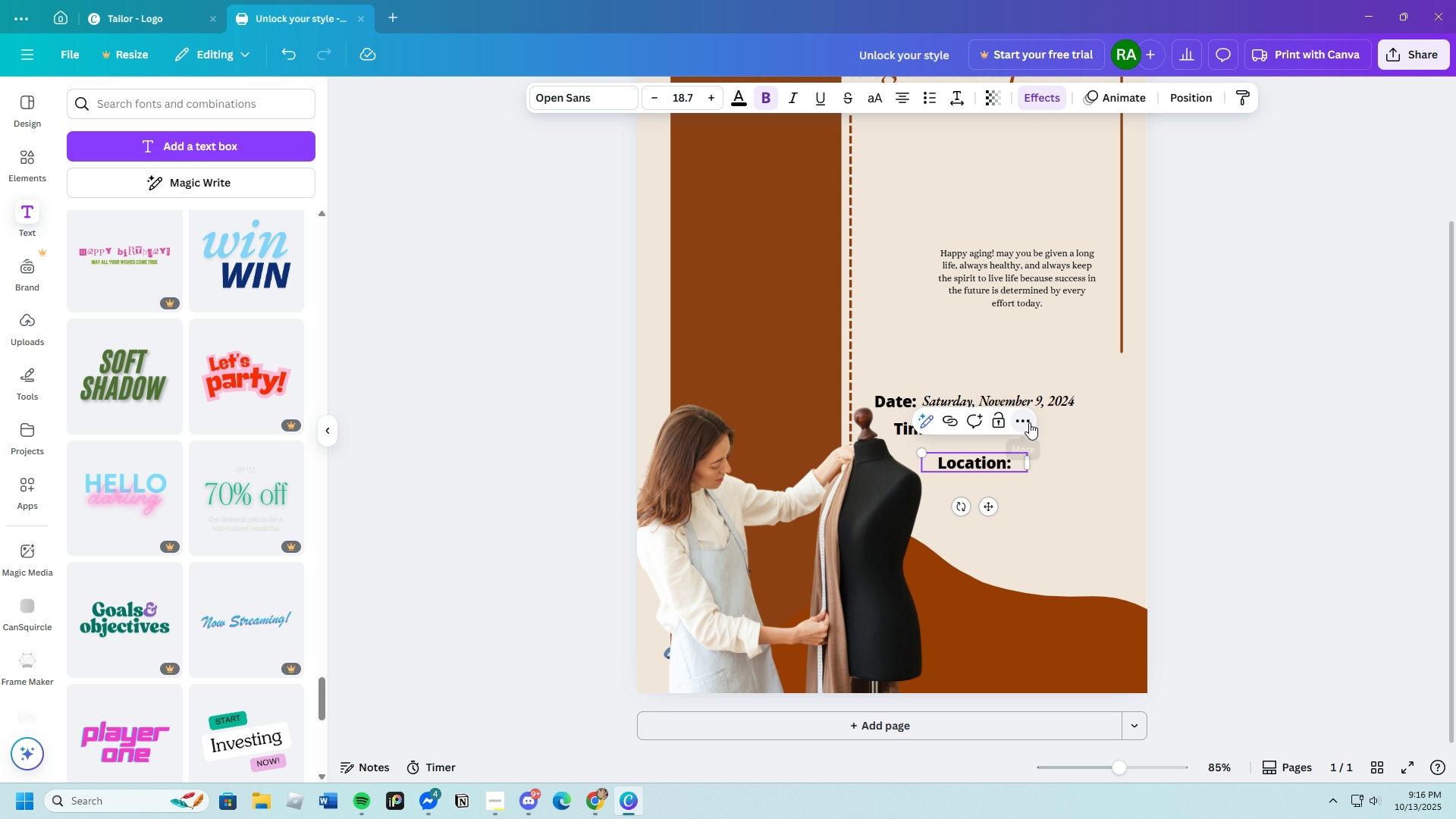 
left_click([1081, 468])
 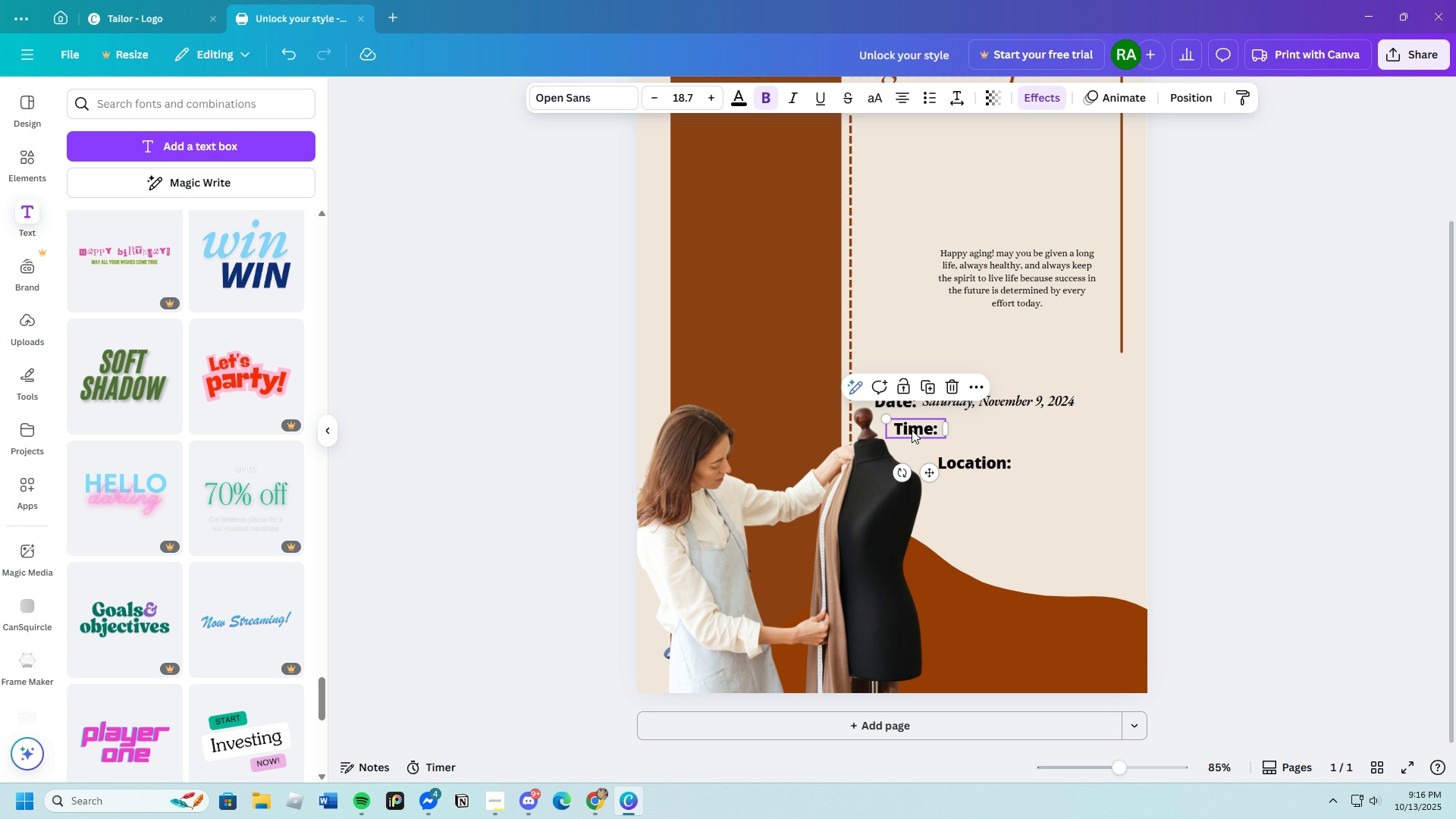 
left_click_drag(start_coordinate=[912, 428], to_coordinate=[912, 433])
 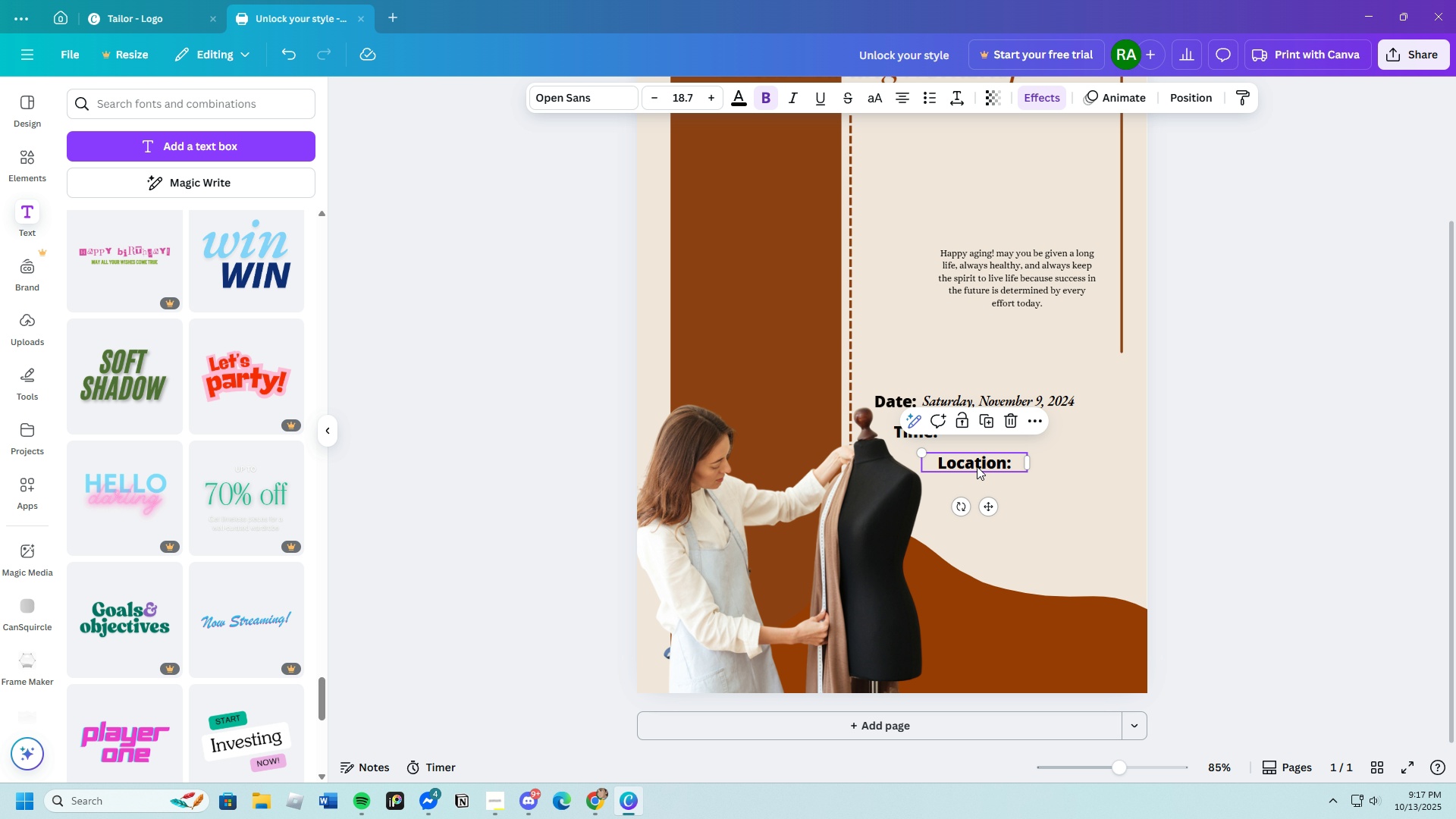 
left_click_drag(start_coordinate=[978, 467], to_coordinate=[960, 468])
 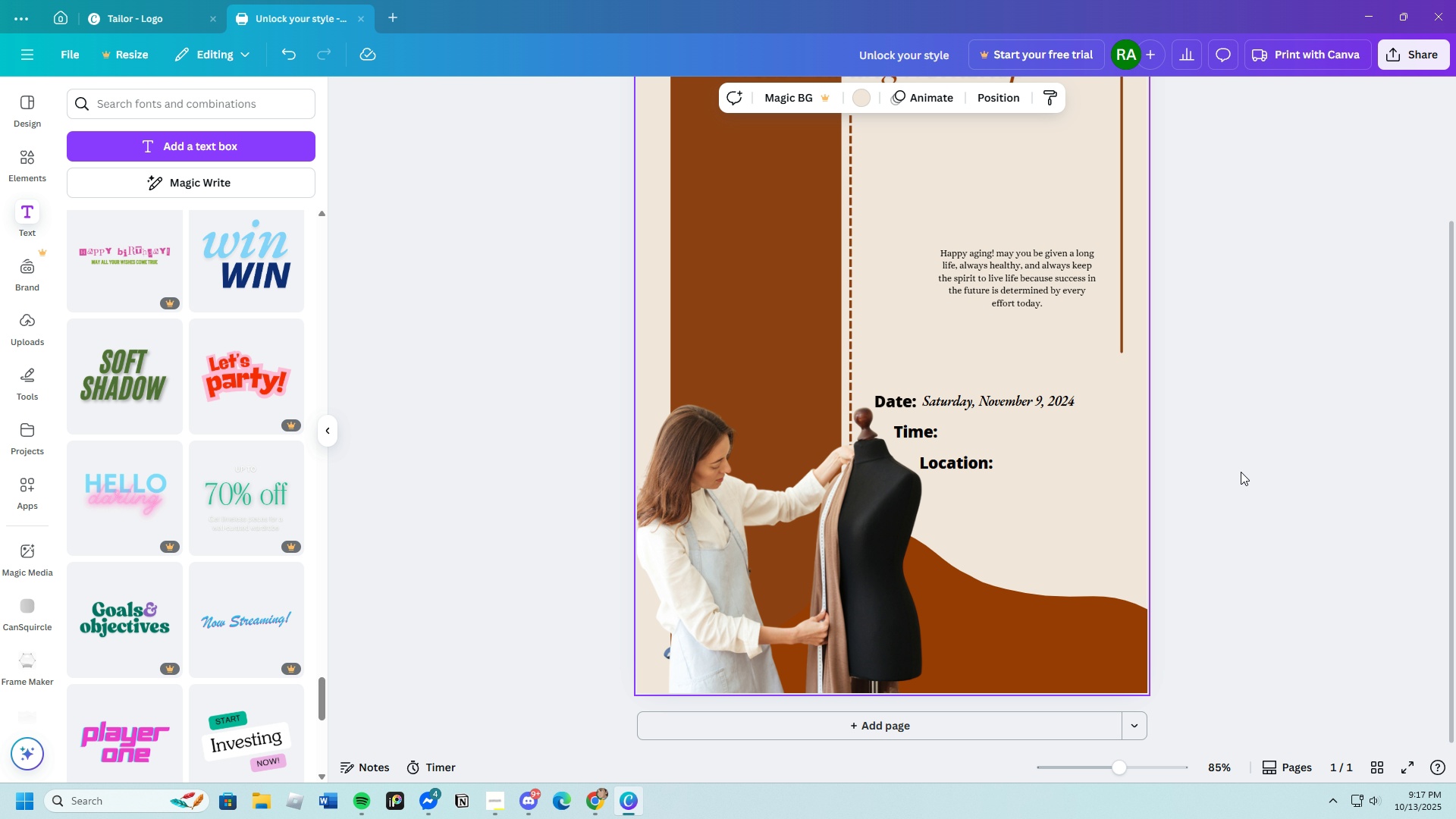 
left_click([1241, 472])
 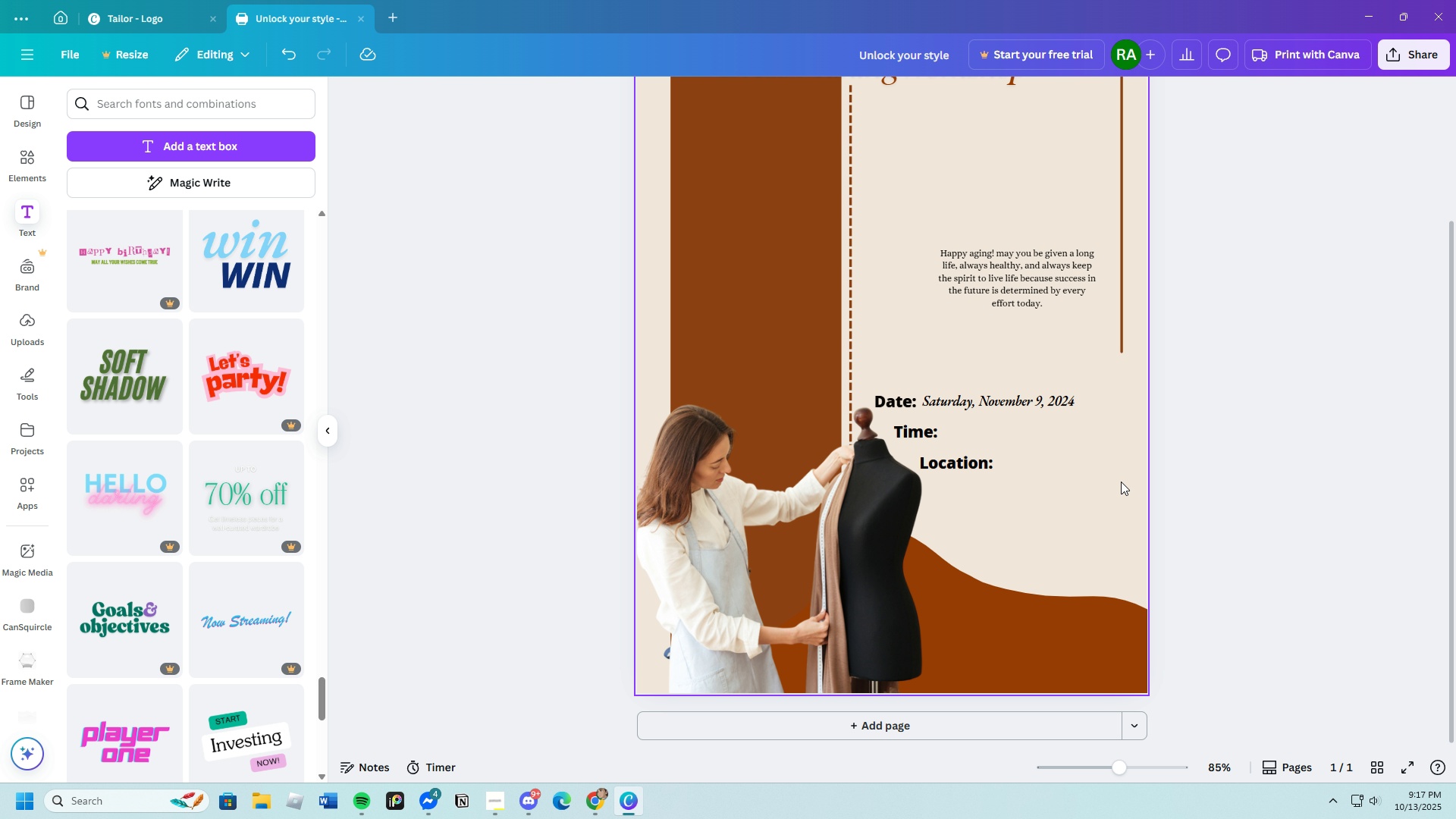 
left_click([986, 406])
 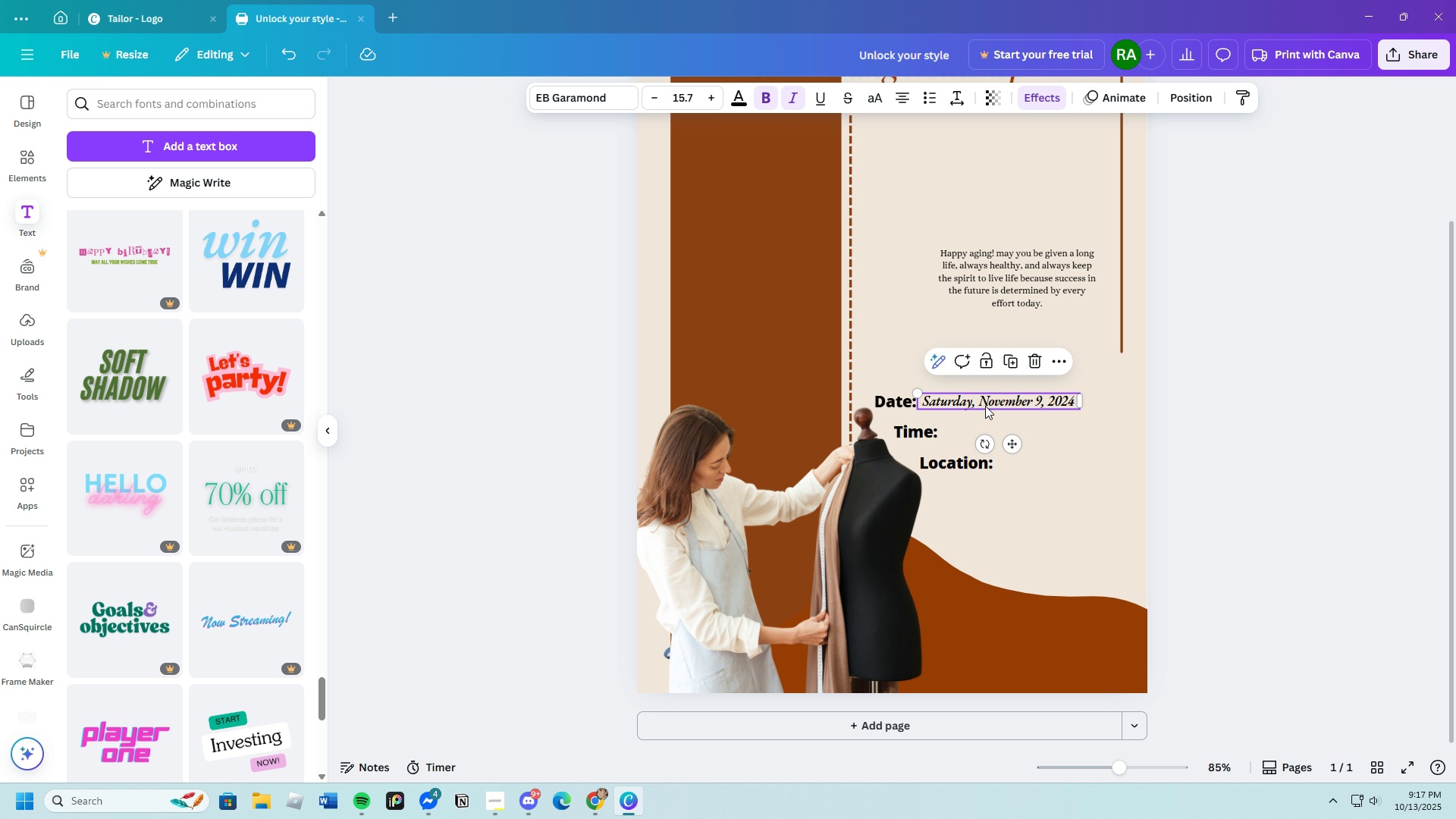 
key(Control+C)
 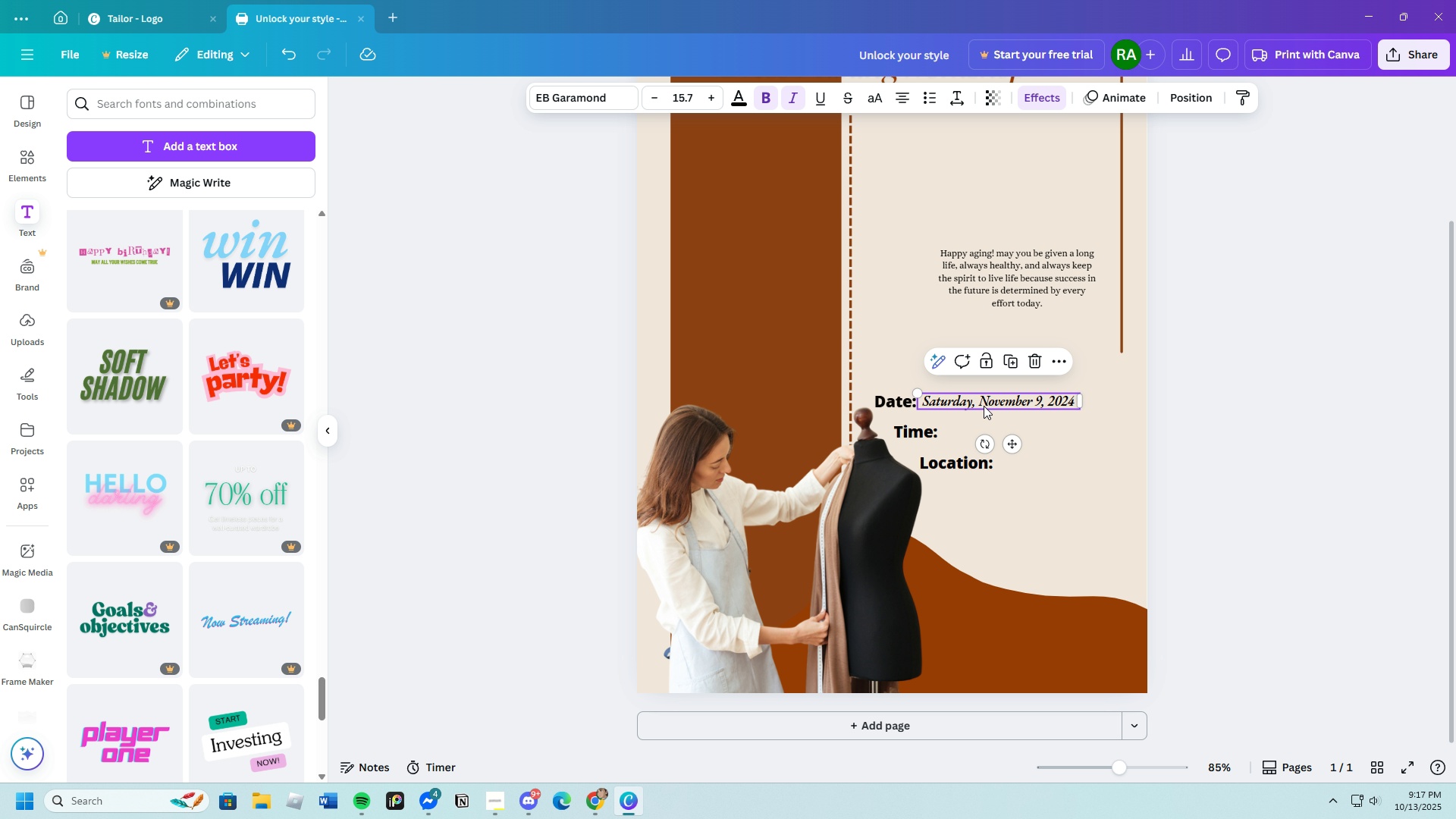 
key(Control+V)
 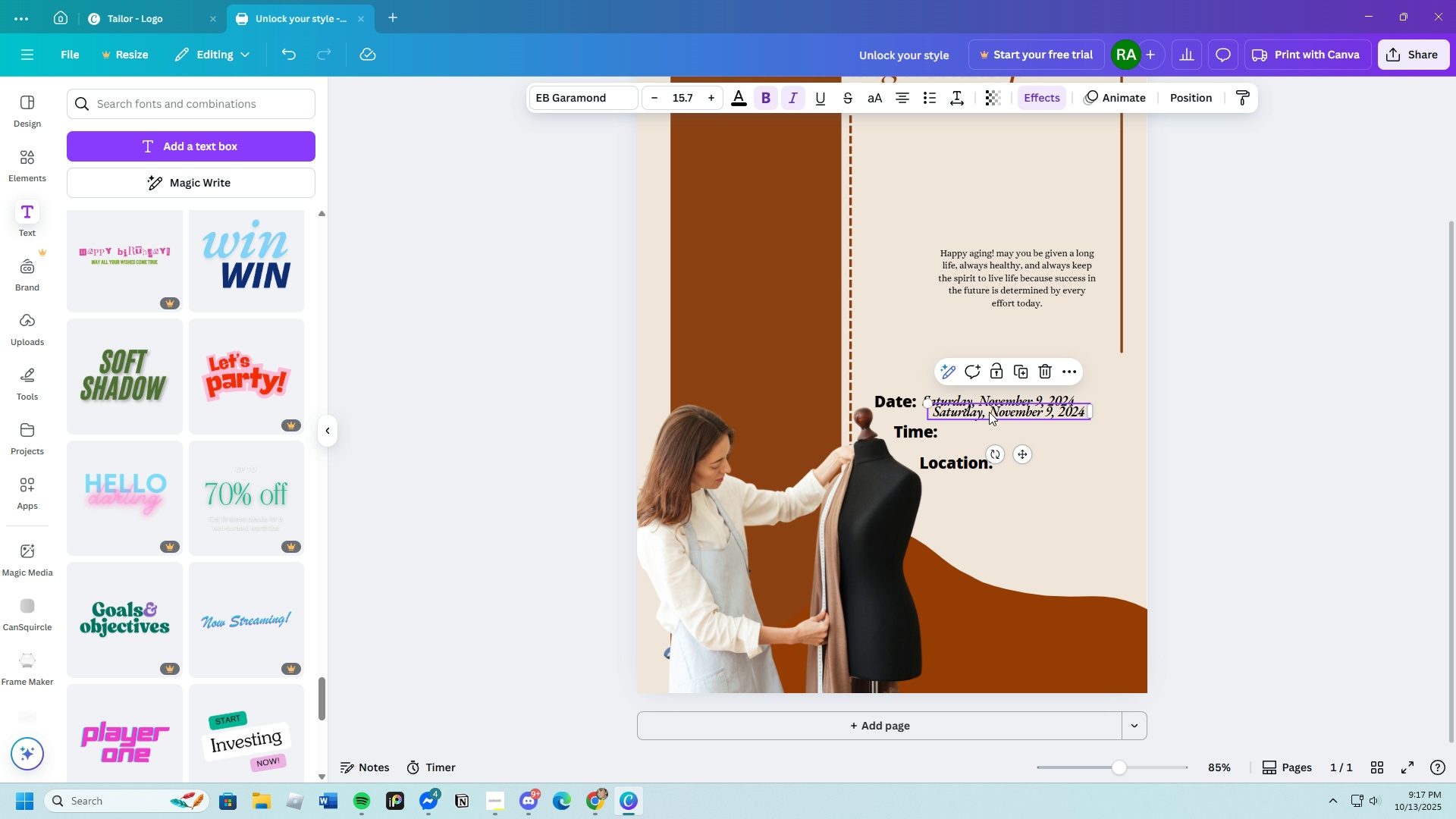 
left_click_drag(start_coordinate=[989, 412], to_coordinate=[1001, 442])
 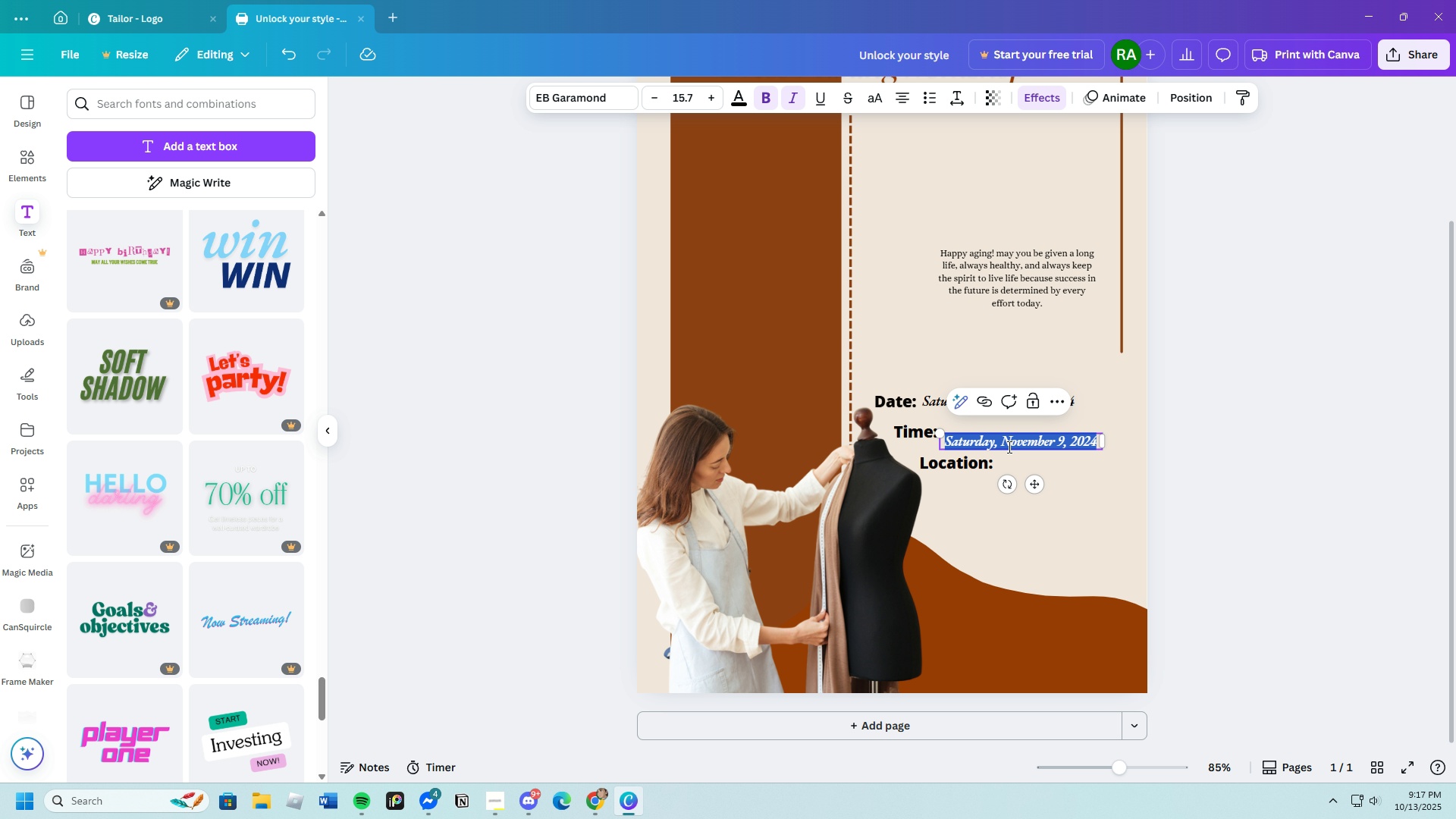 
left_click([1007, 446])
 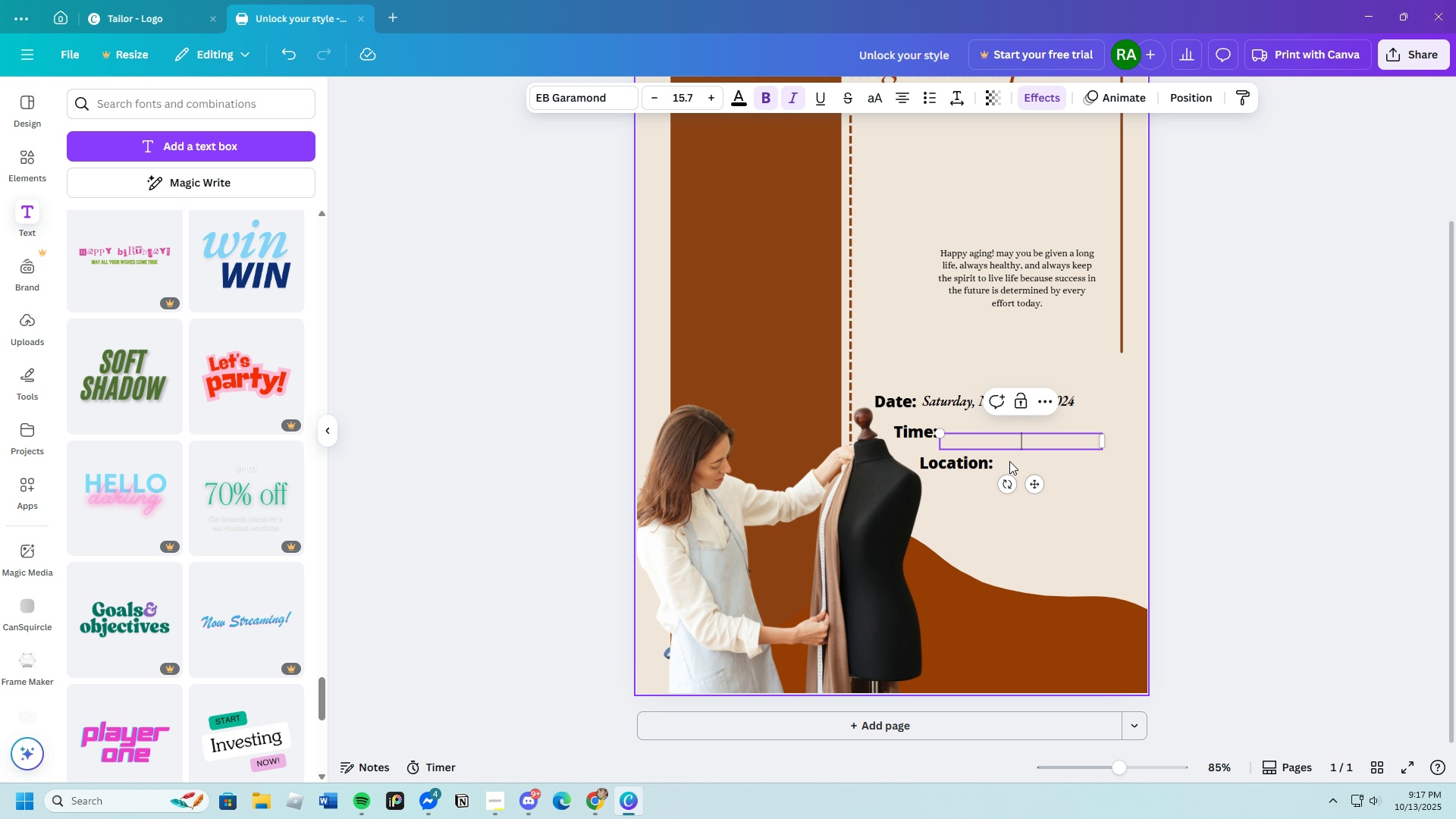 
key(Backspace)
type(9:00)
 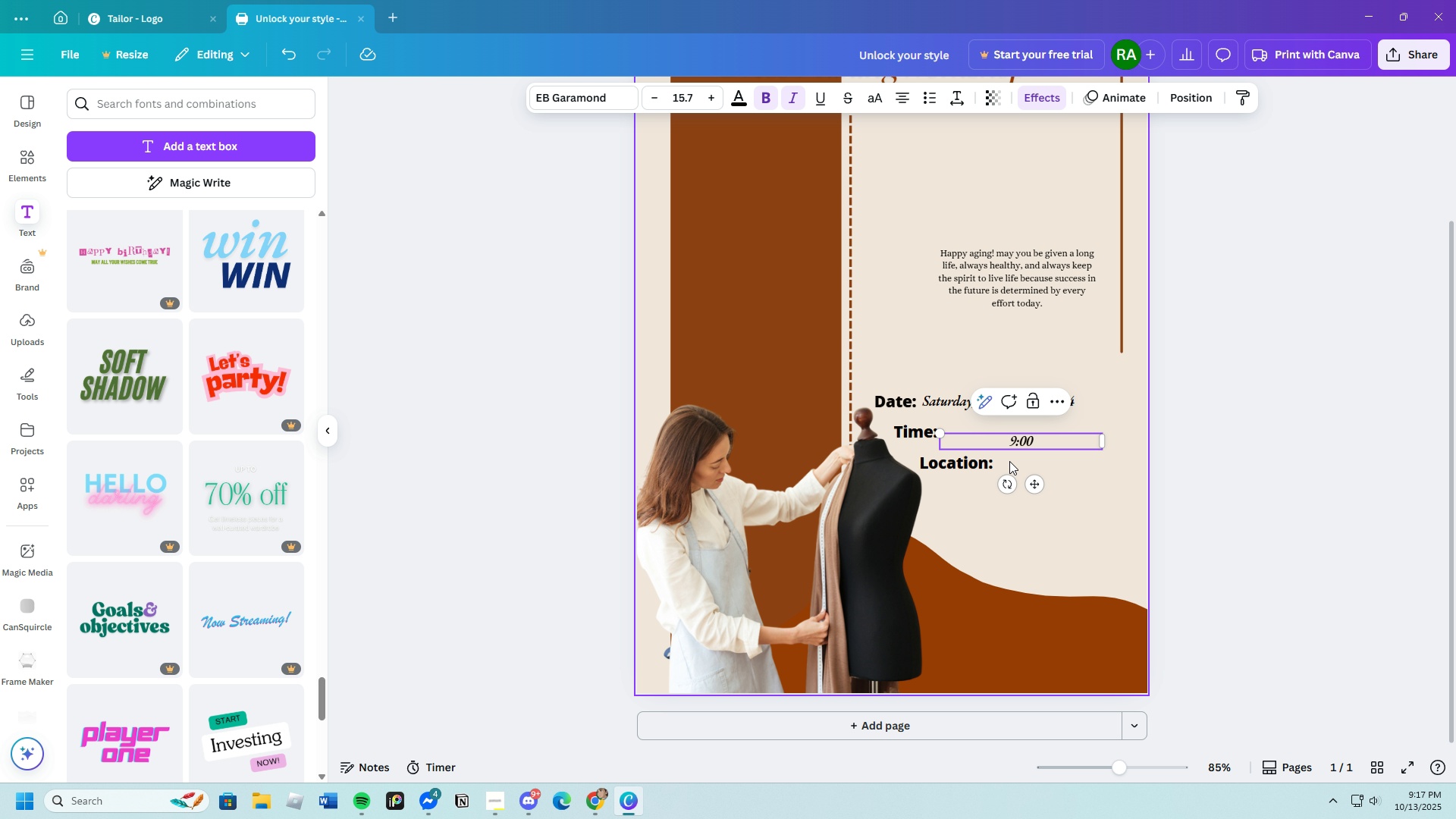 
type( AM - )
 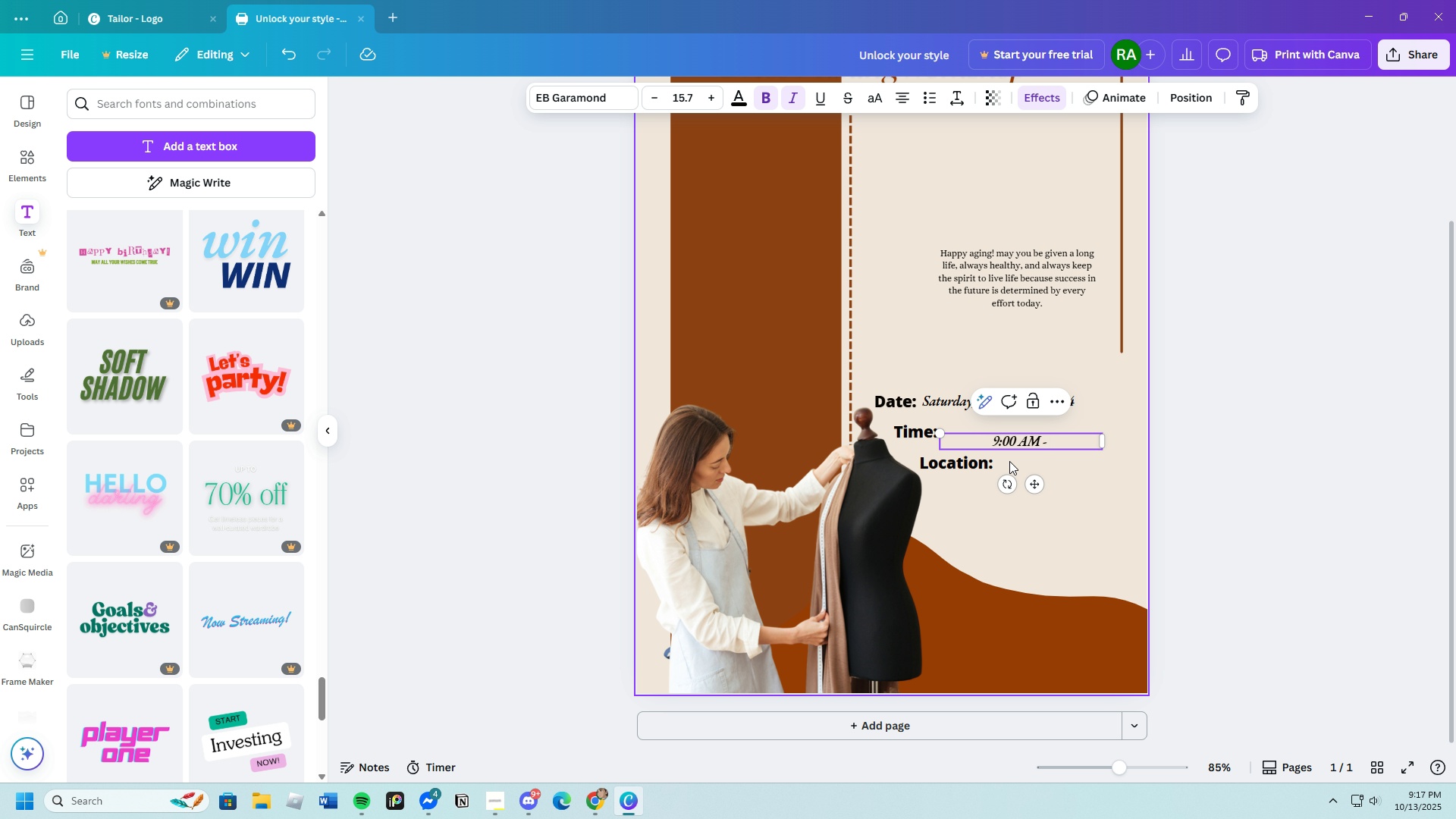 
type(4:00 PM)
 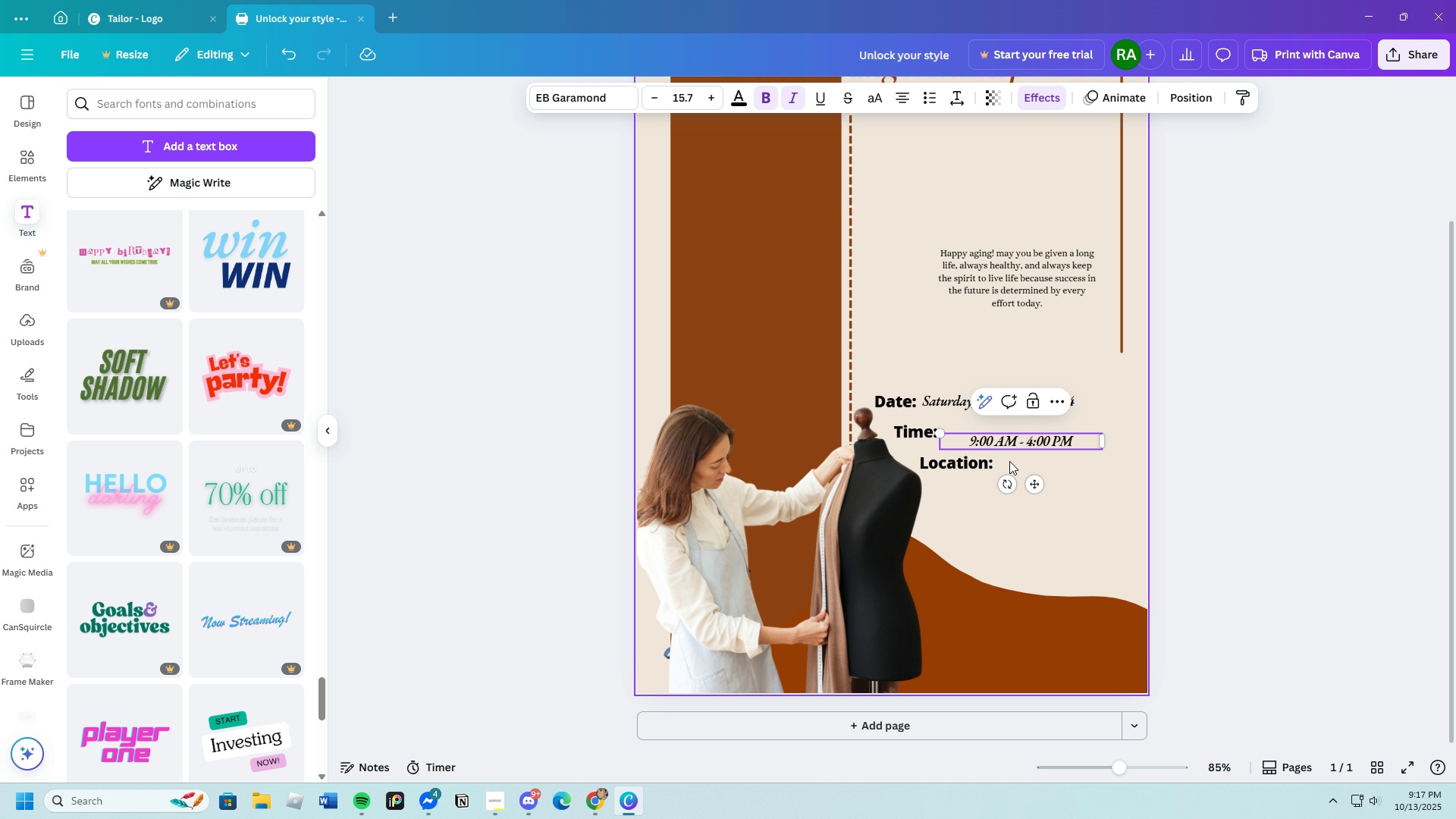 
left_click([1079, 483])
 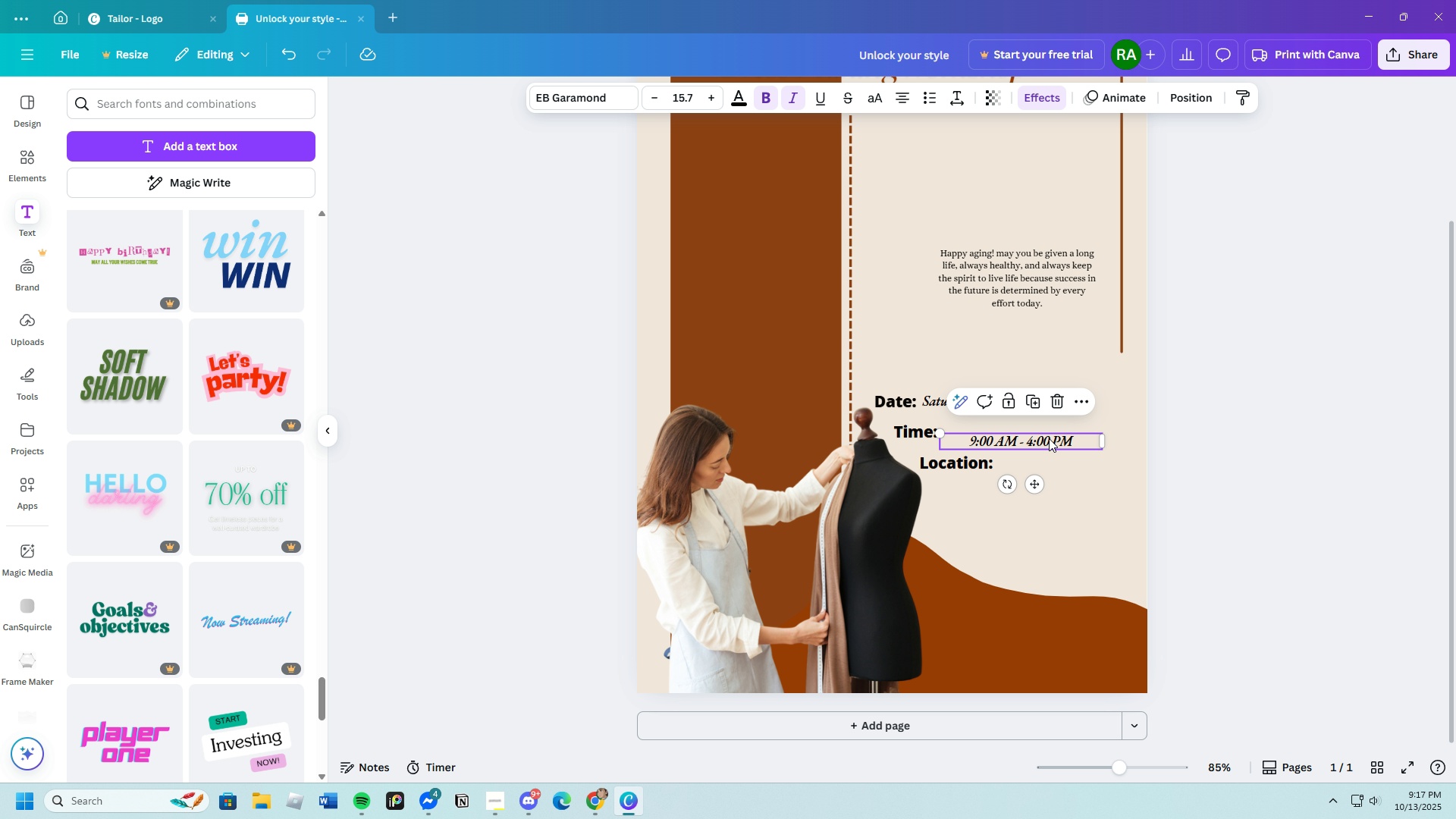 
left_click([1049, 438])
 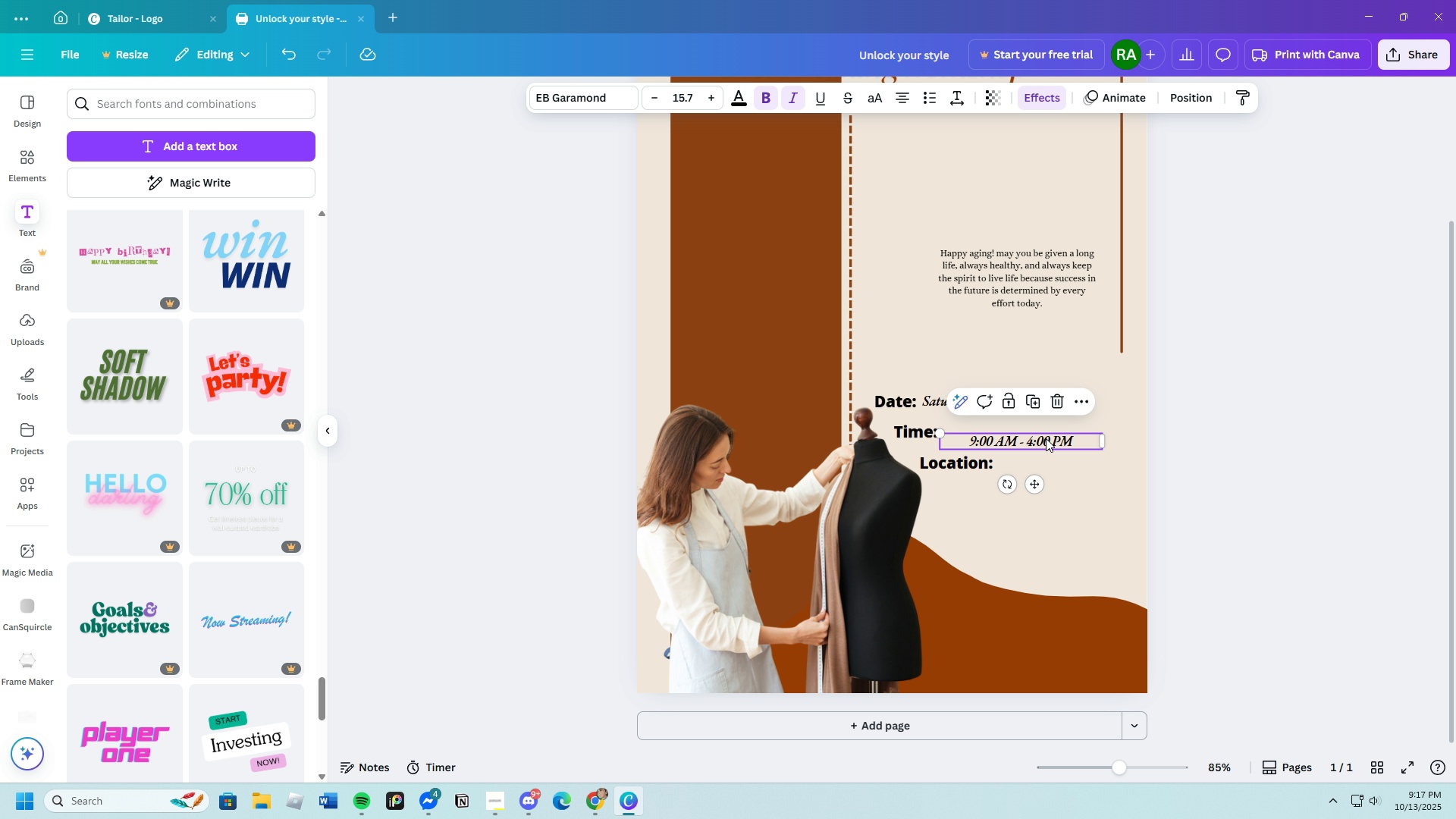 
left_click_drag(start_coordinate=[1046, 438], to_coordinate=[1039, 428])
 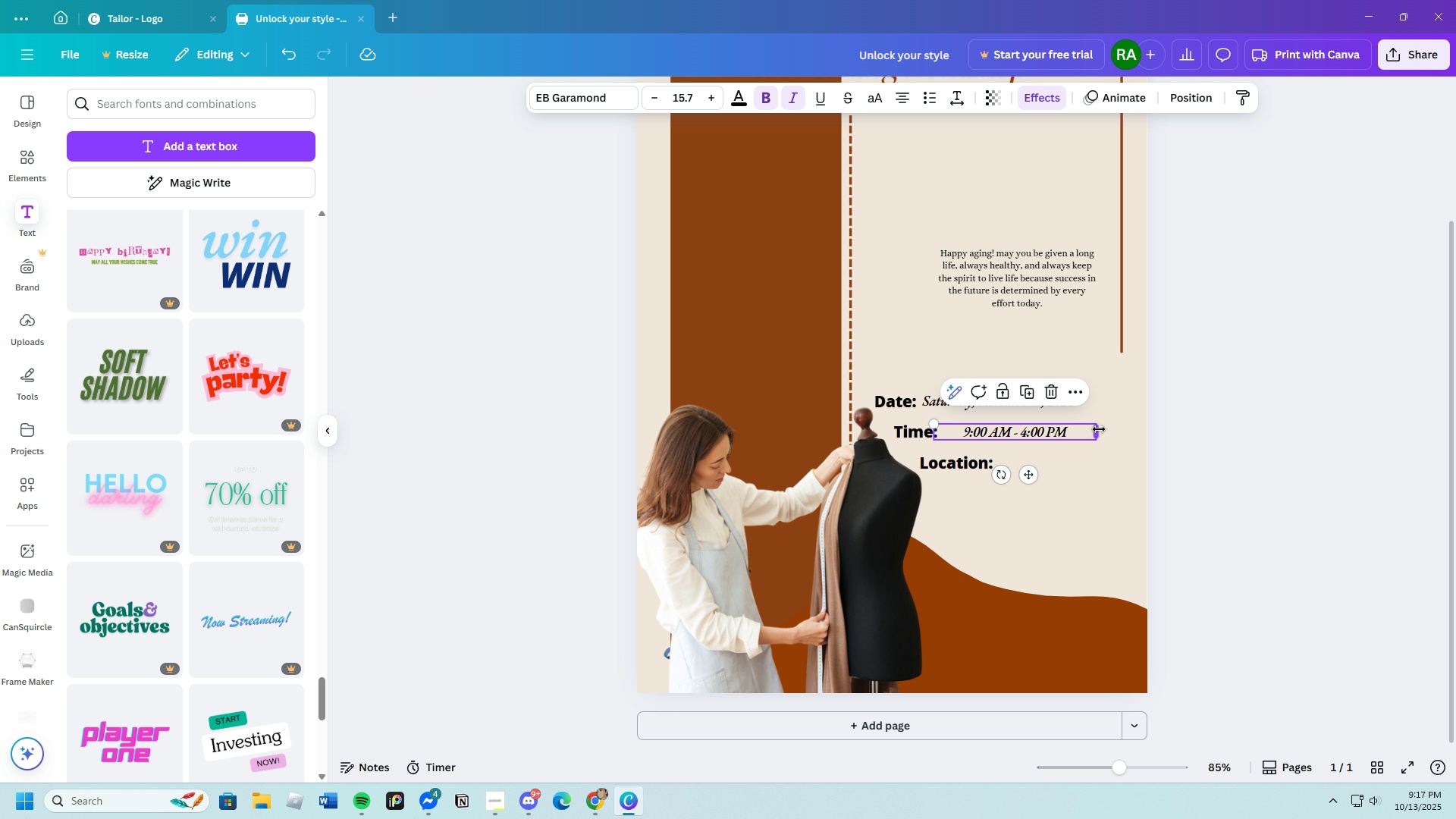 
left_click_drag(start_coordinate=[1097, 431], to_coordinate=[1052, 437])
 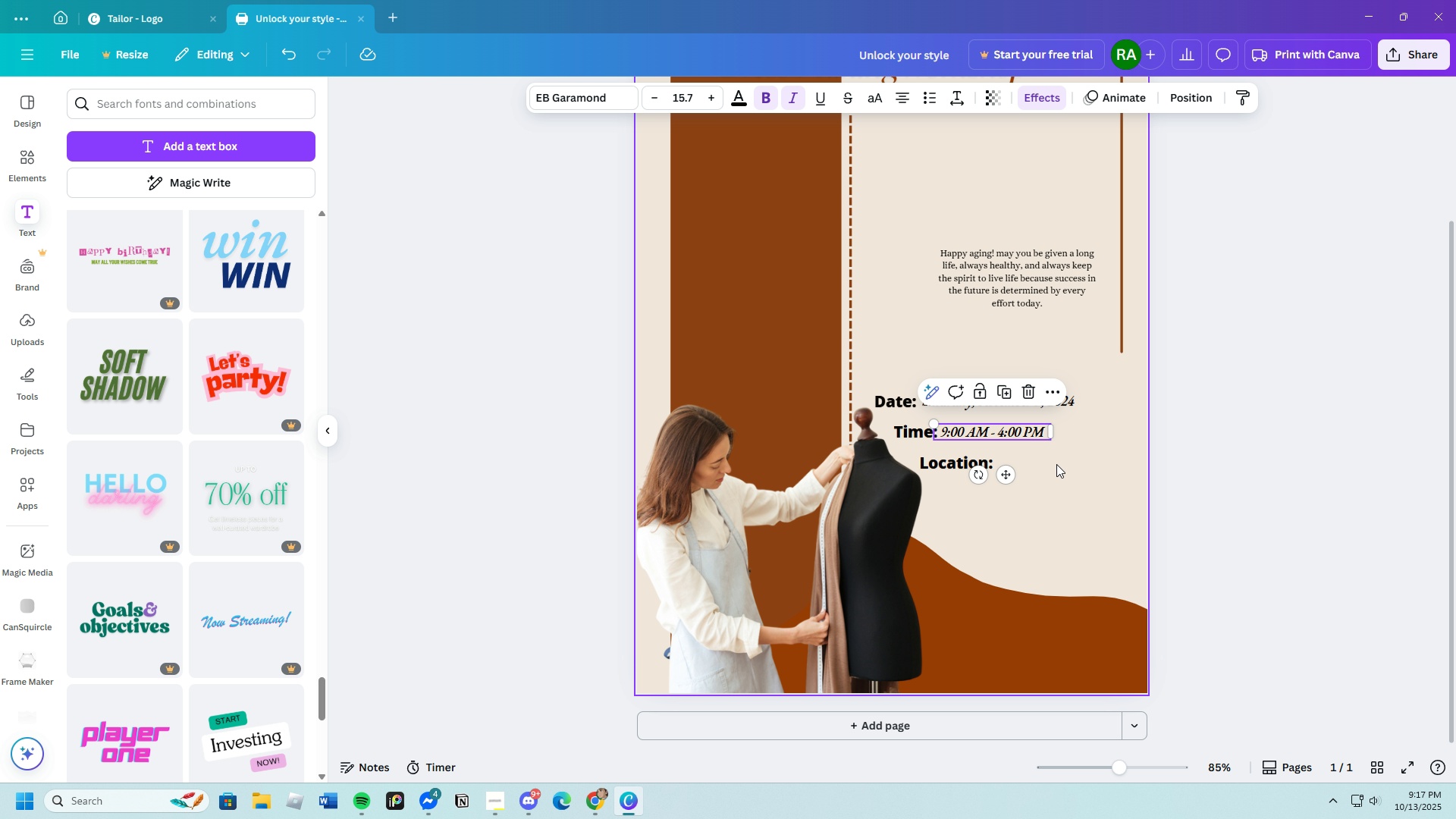 
left_click([1056, 464])
 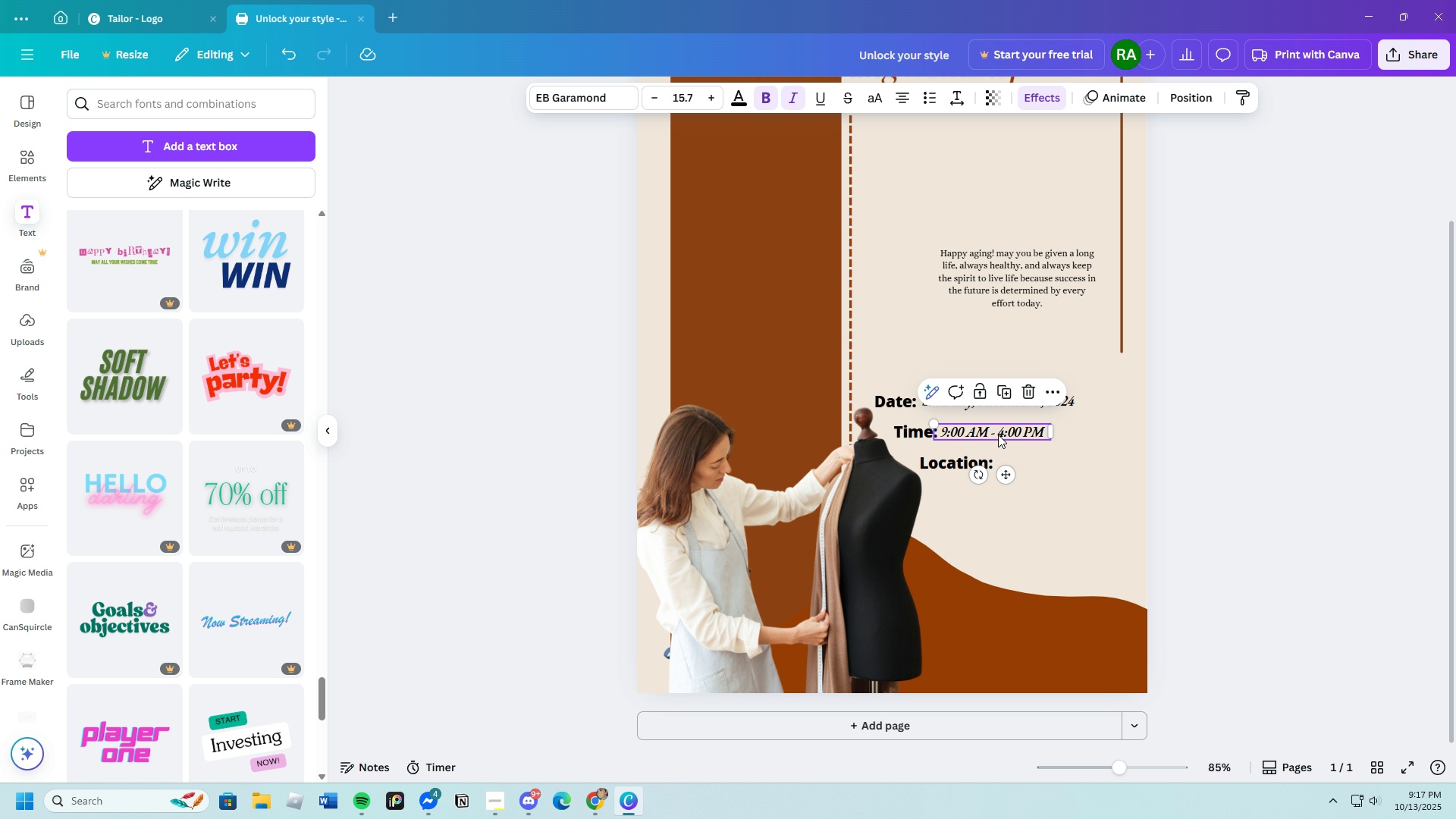 
left_click([998, 435])
 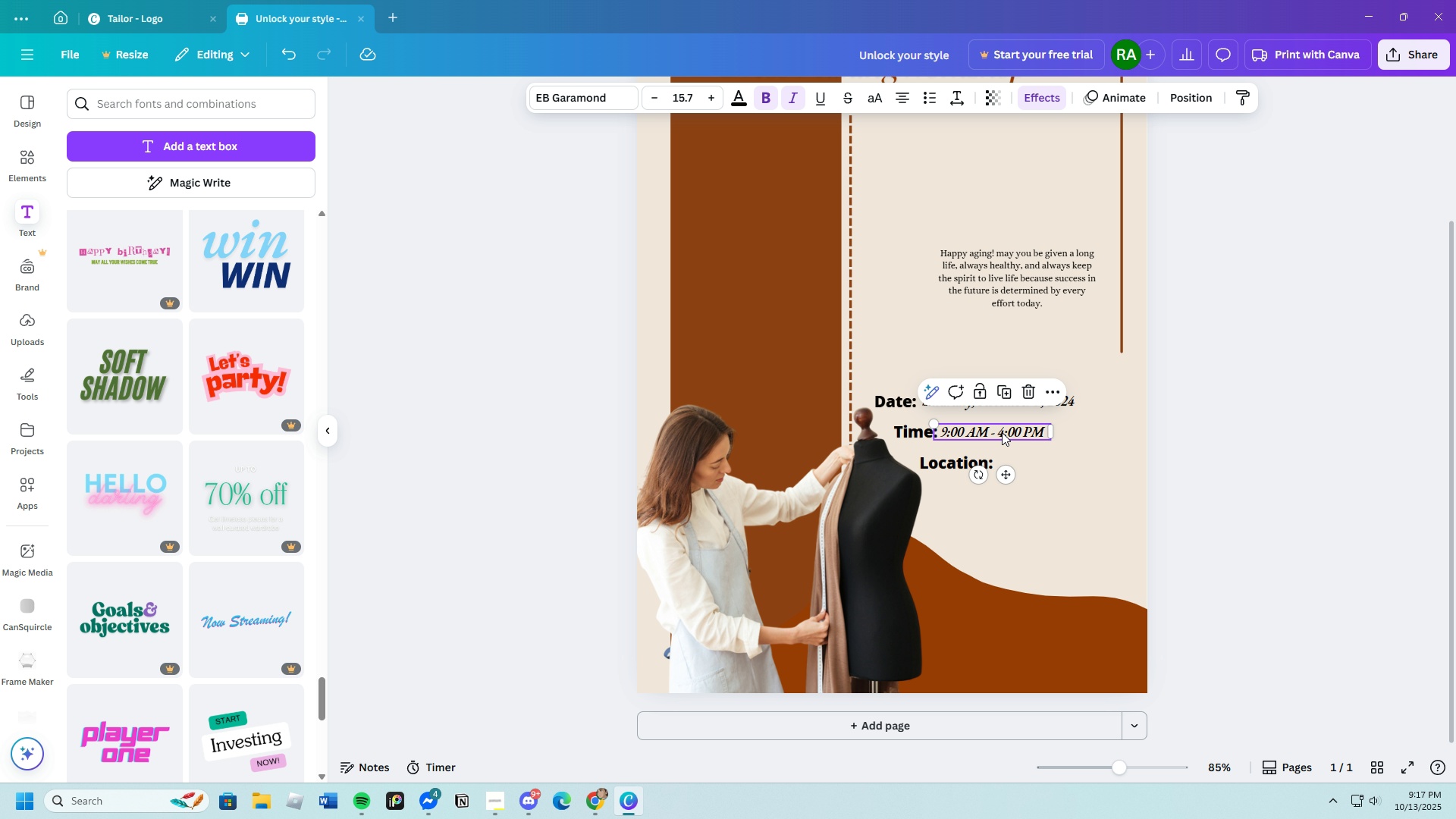 
left_click_drag(start_coordinate=[998, 433], to_coordinate=[1009, 431])
 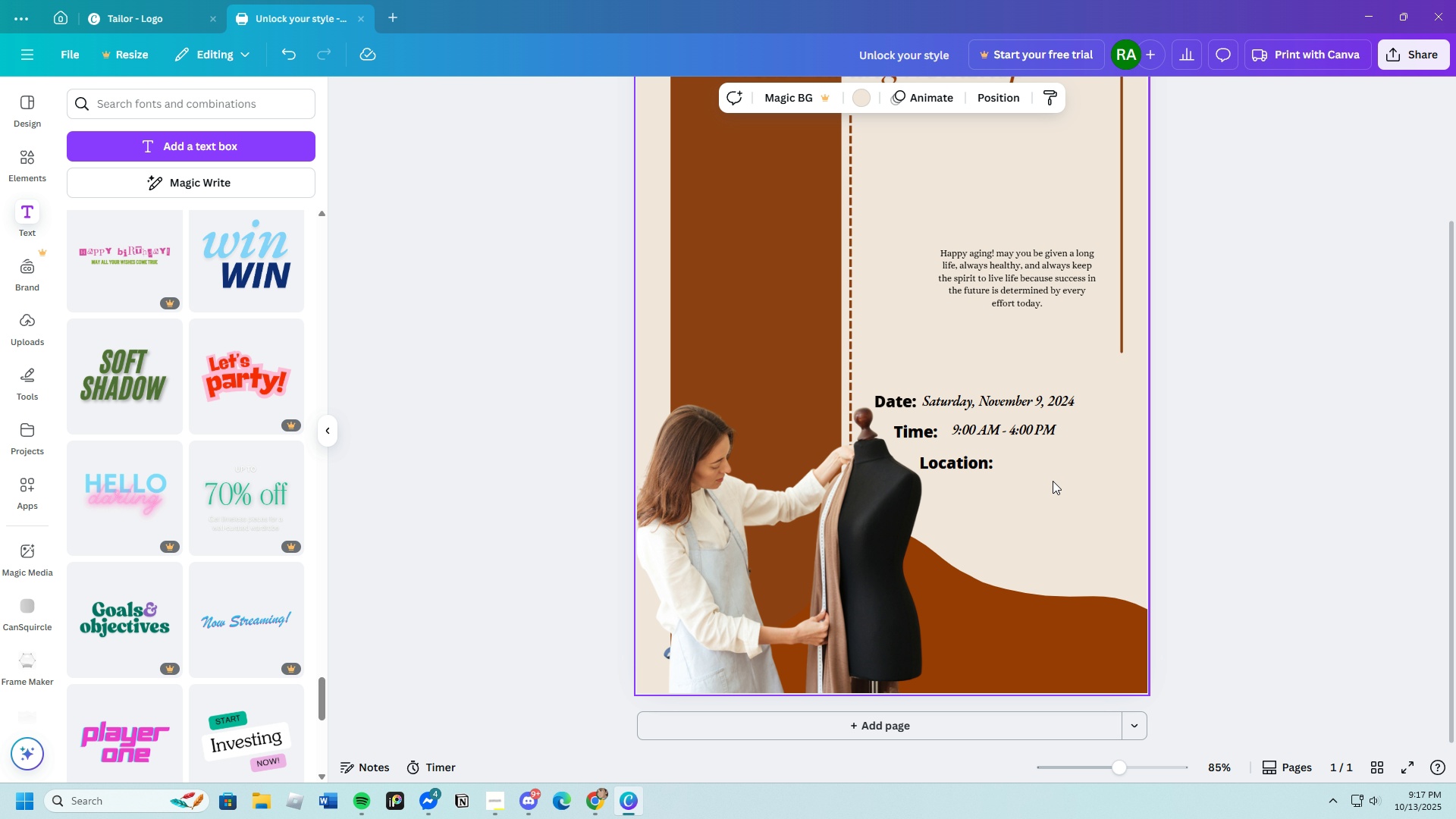 
left_click([1053, 481])
 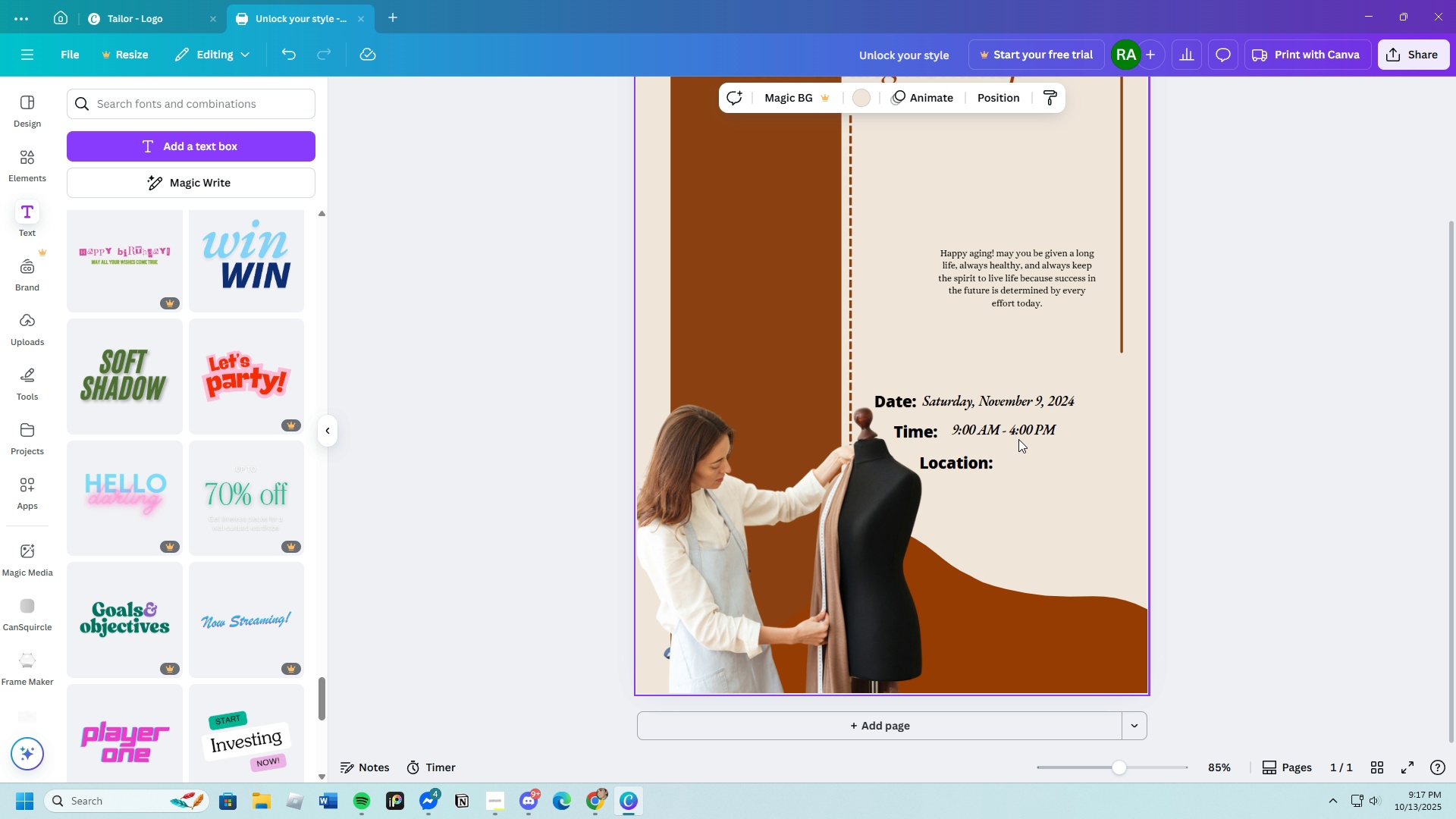 
left_click([1020, 431])
 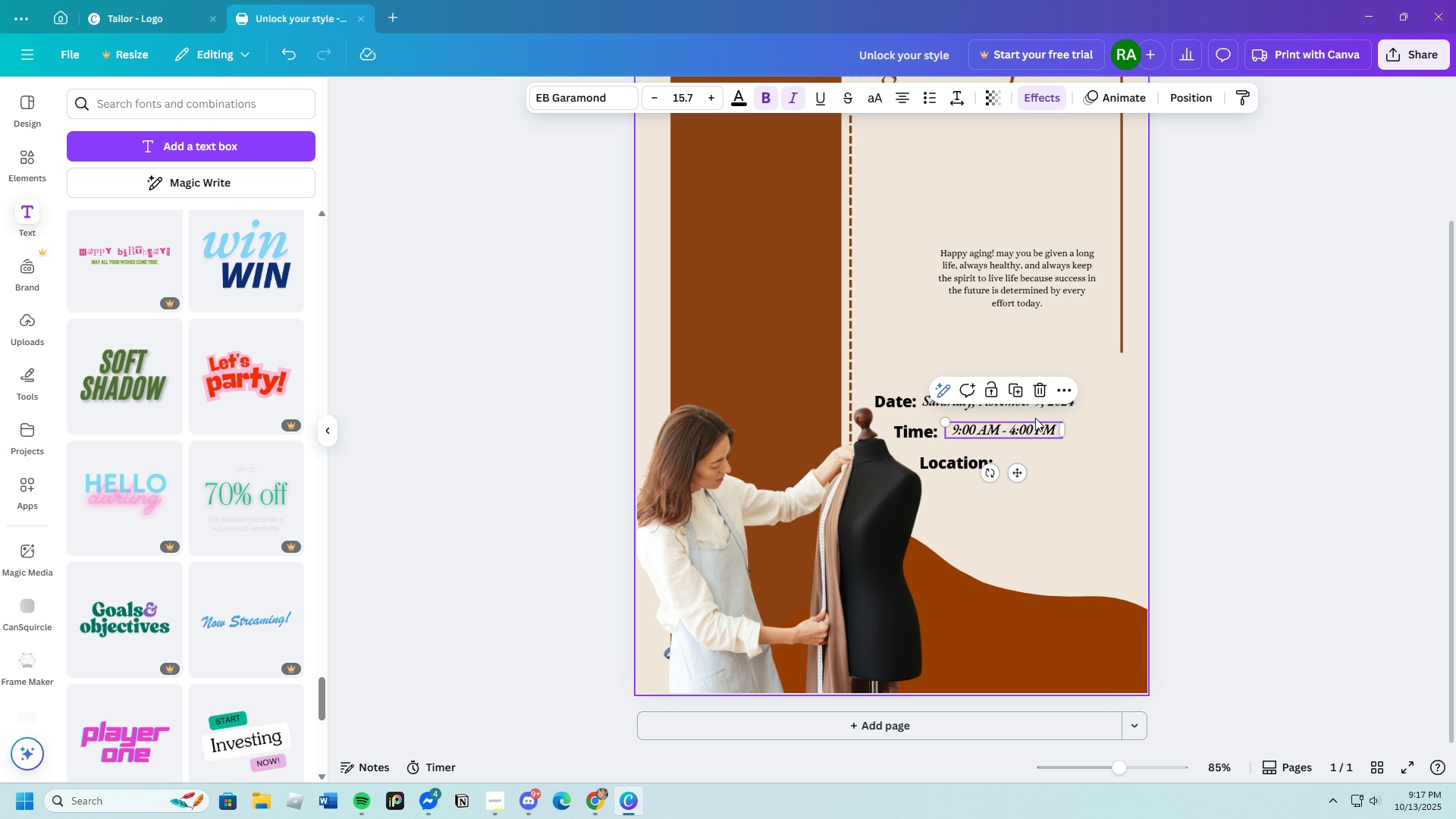 
left_click_drag(start_coordinate=[1032, 431], to_coordinate=[1021, 432])
 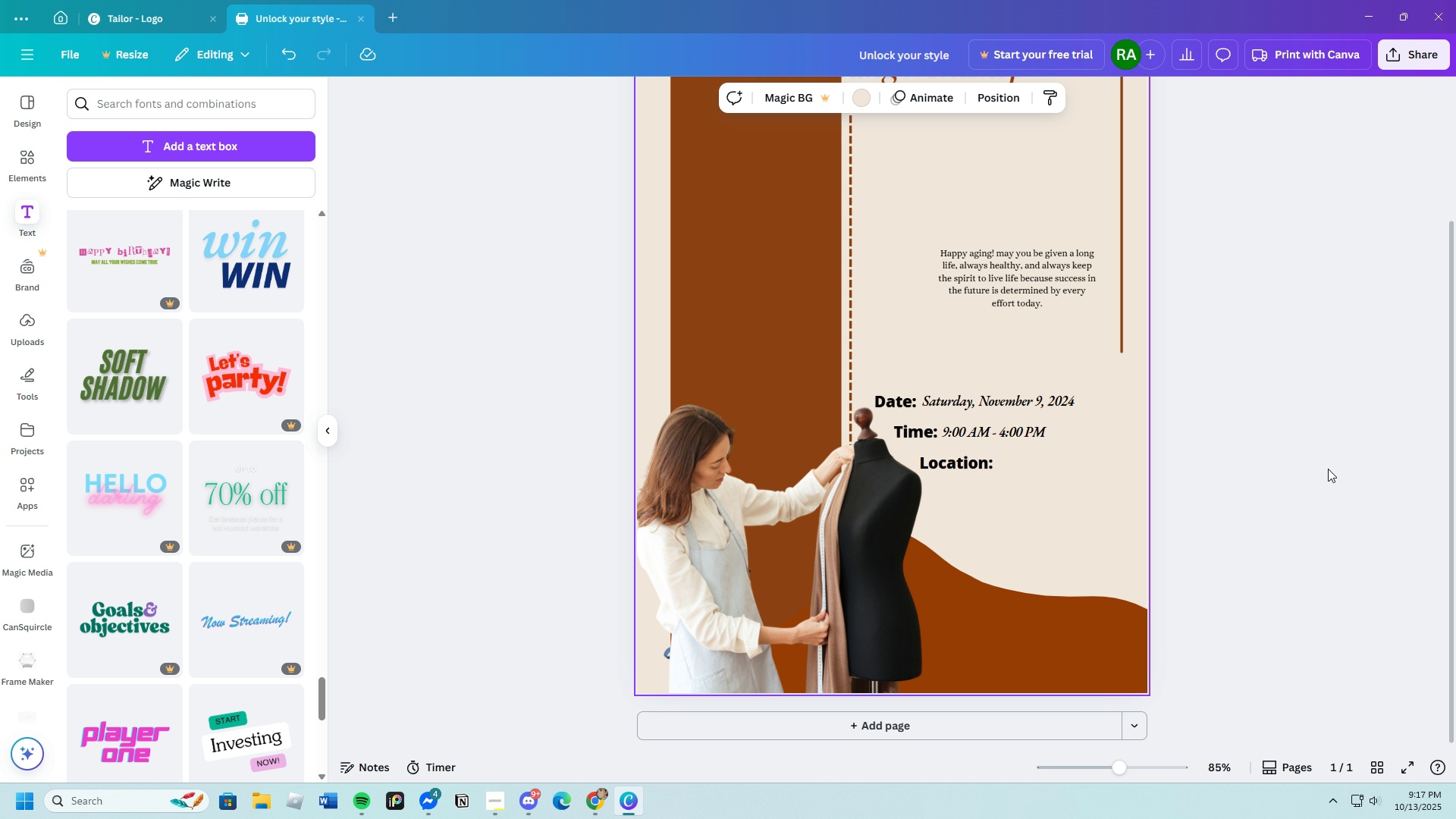 
wait(6.81)
 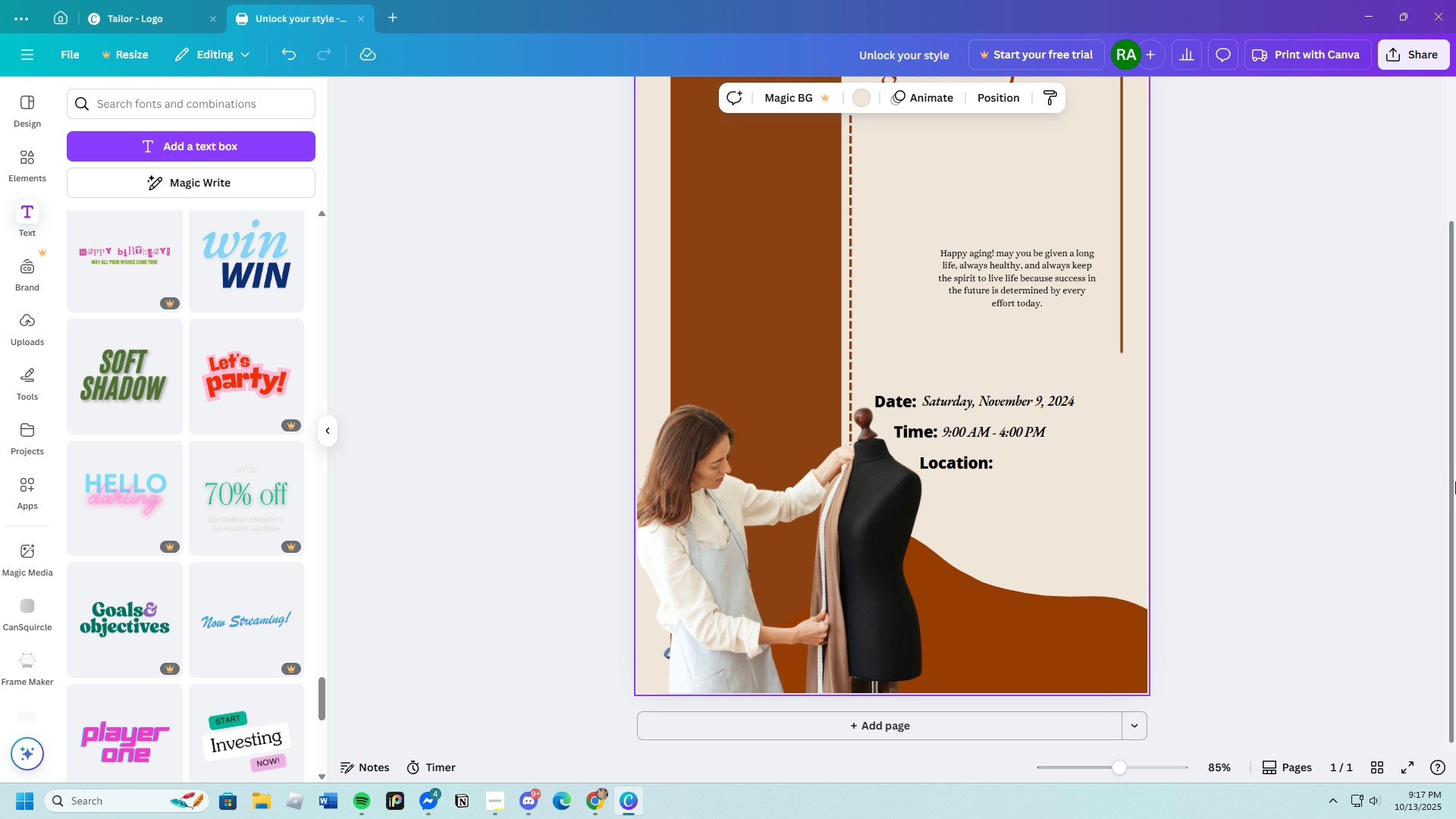 
left_click([997, 404])
 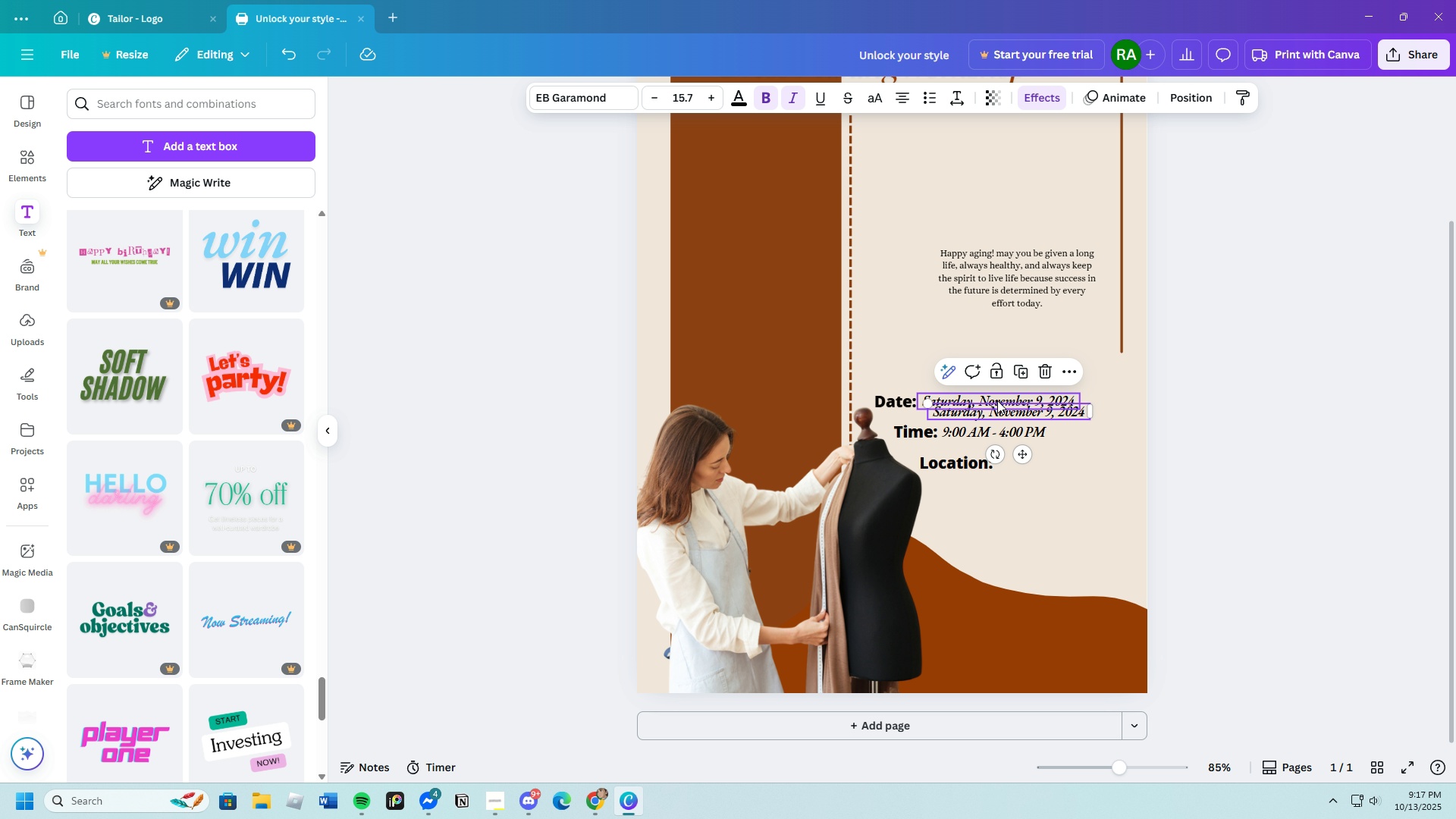 
key(Control+C)
 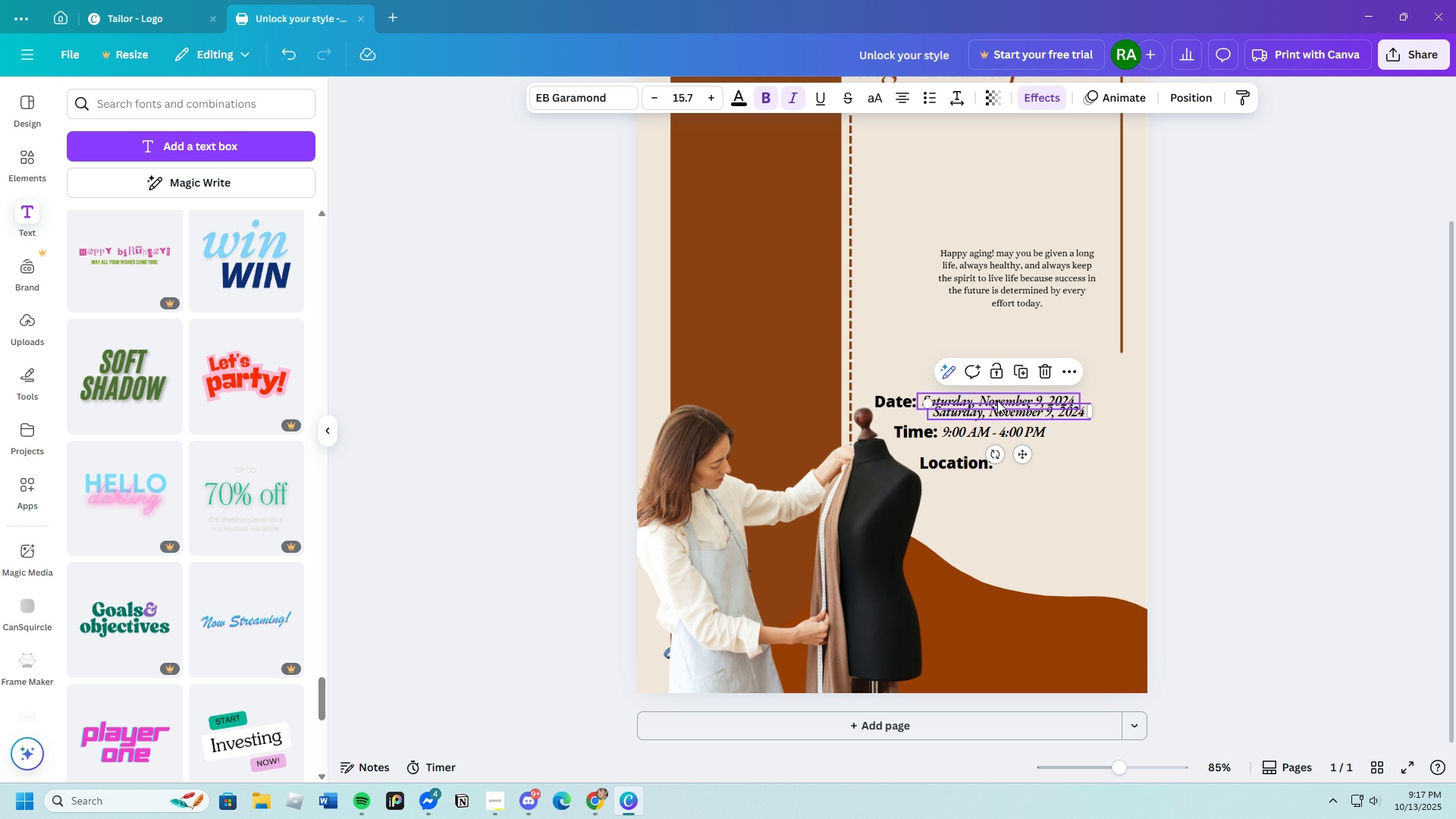 
key(Control+V)
 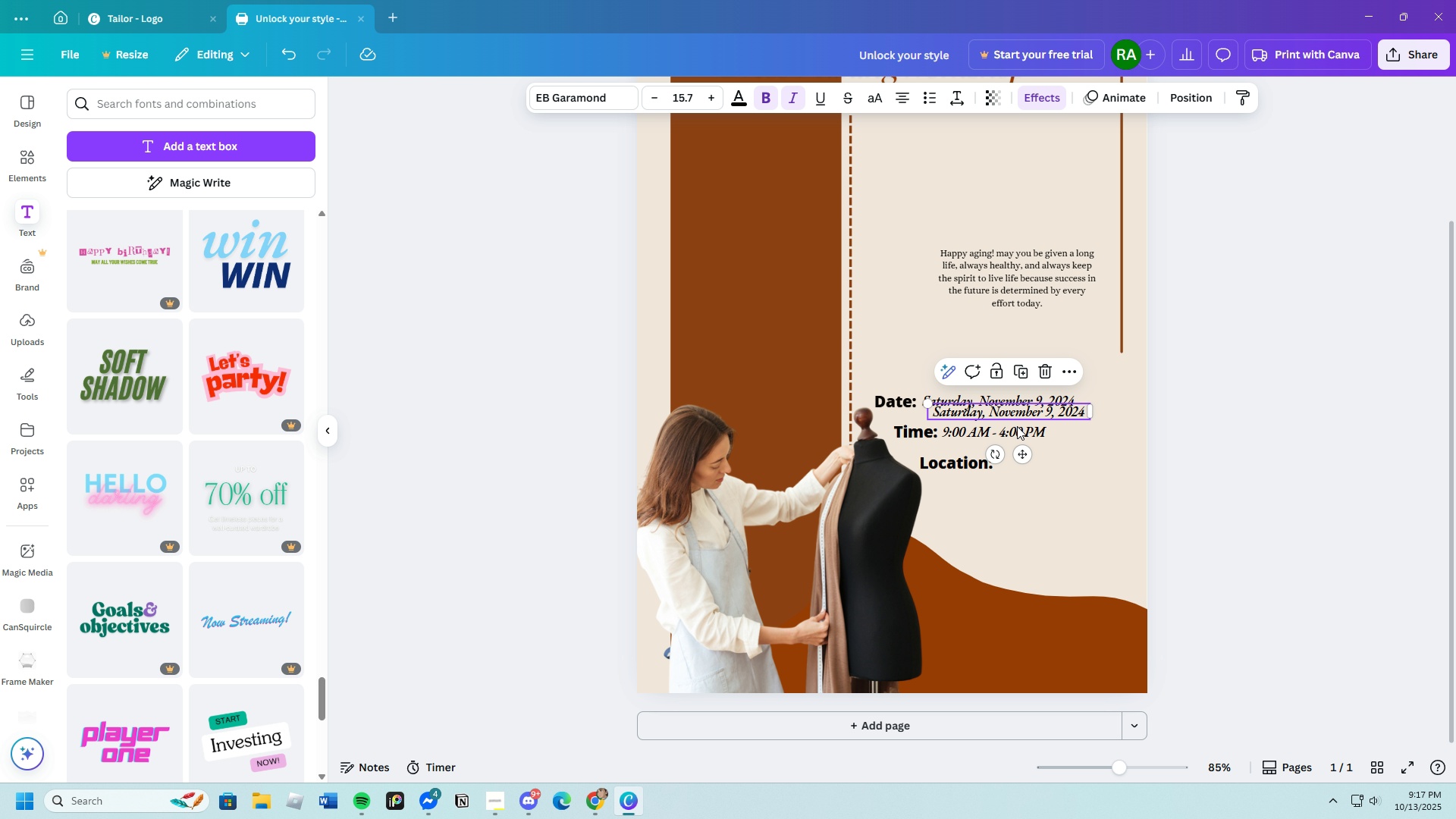 
left_click_drag(start_coordinate=[1010, 410], to_coordinate=[1001, 506])
 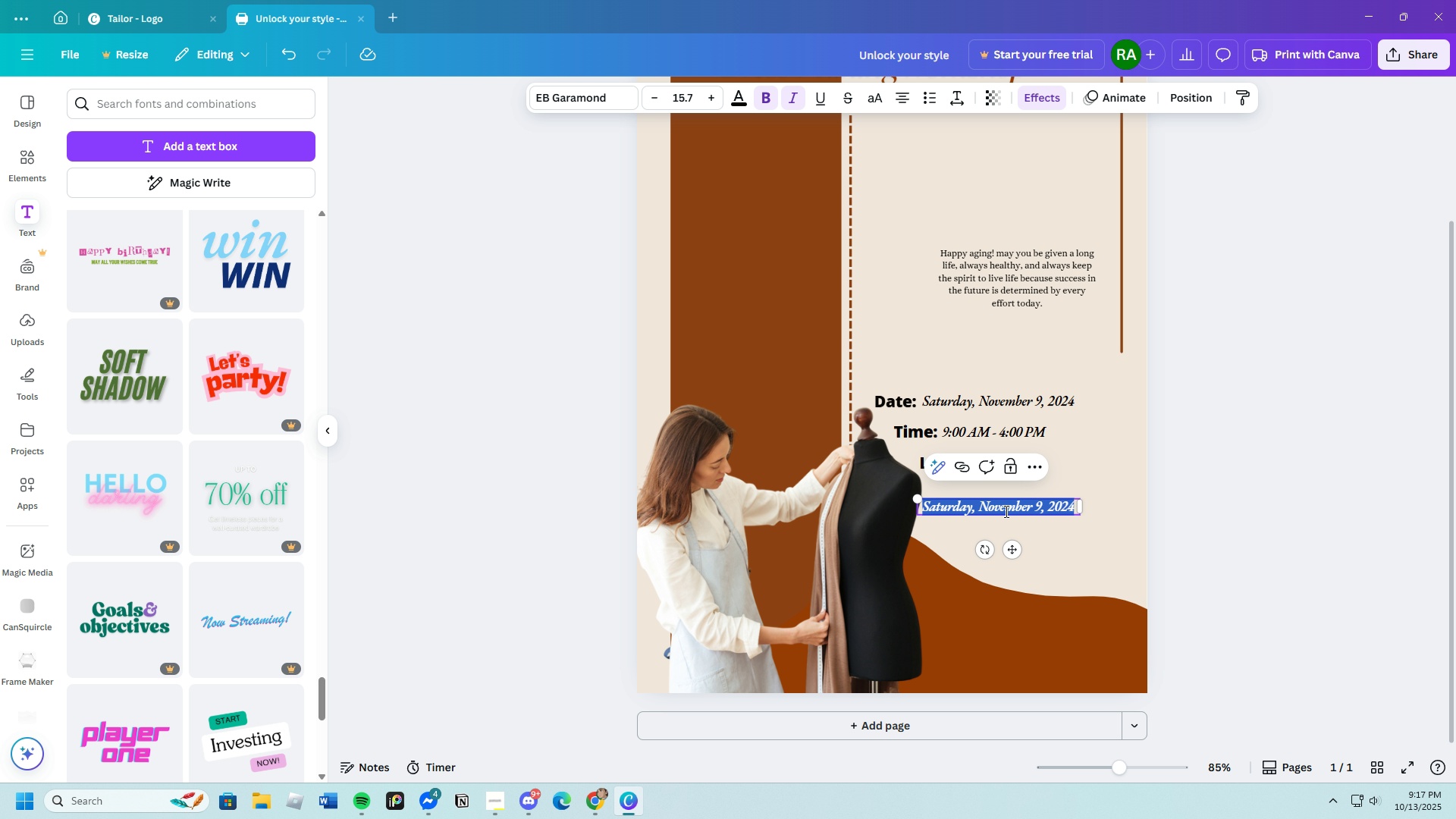 
left_click([1003, 511])
 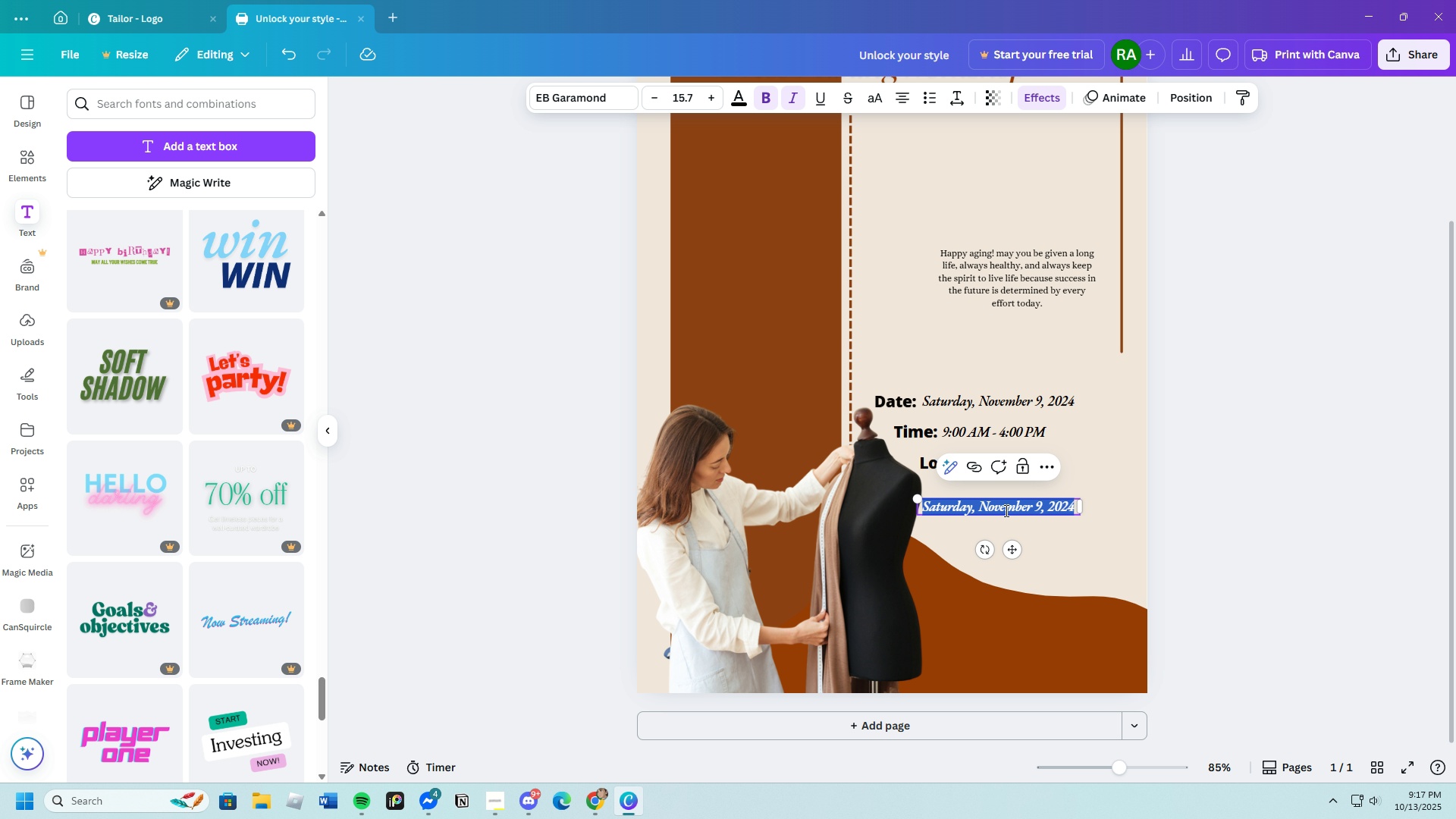 
key(Backspace)
type(The Creative Huv)
key(Backspace)
type(bStudio)
key(Backspace)
key(Backspace)
key(Backspace)
key(Backspace)
key(Backspace)
key(Backspace)
type( Studio,456 Artisan)
 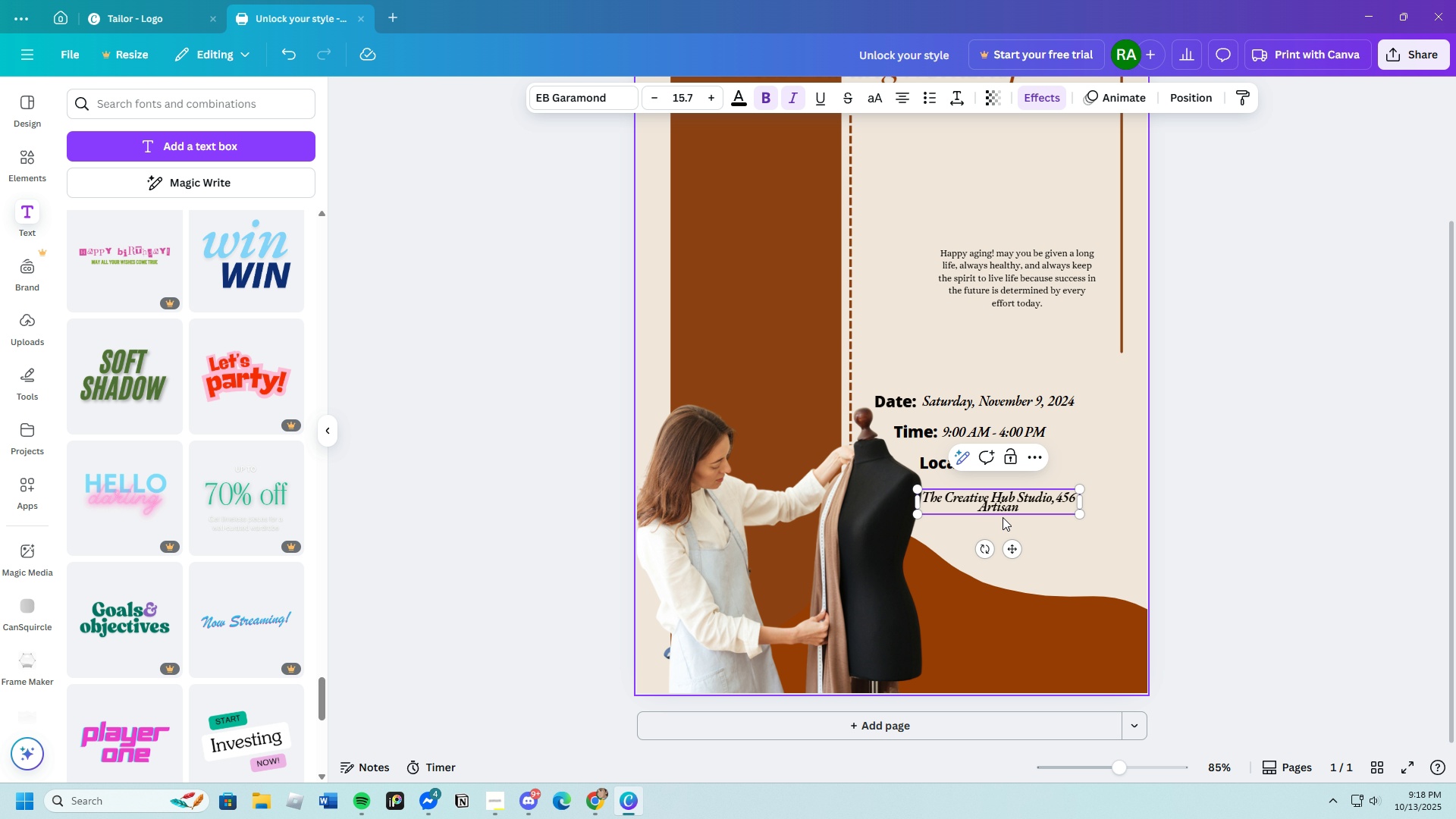 
type( way)
key(Backspace)
key(Backspace)
key(Backspace)
type(Way,)
 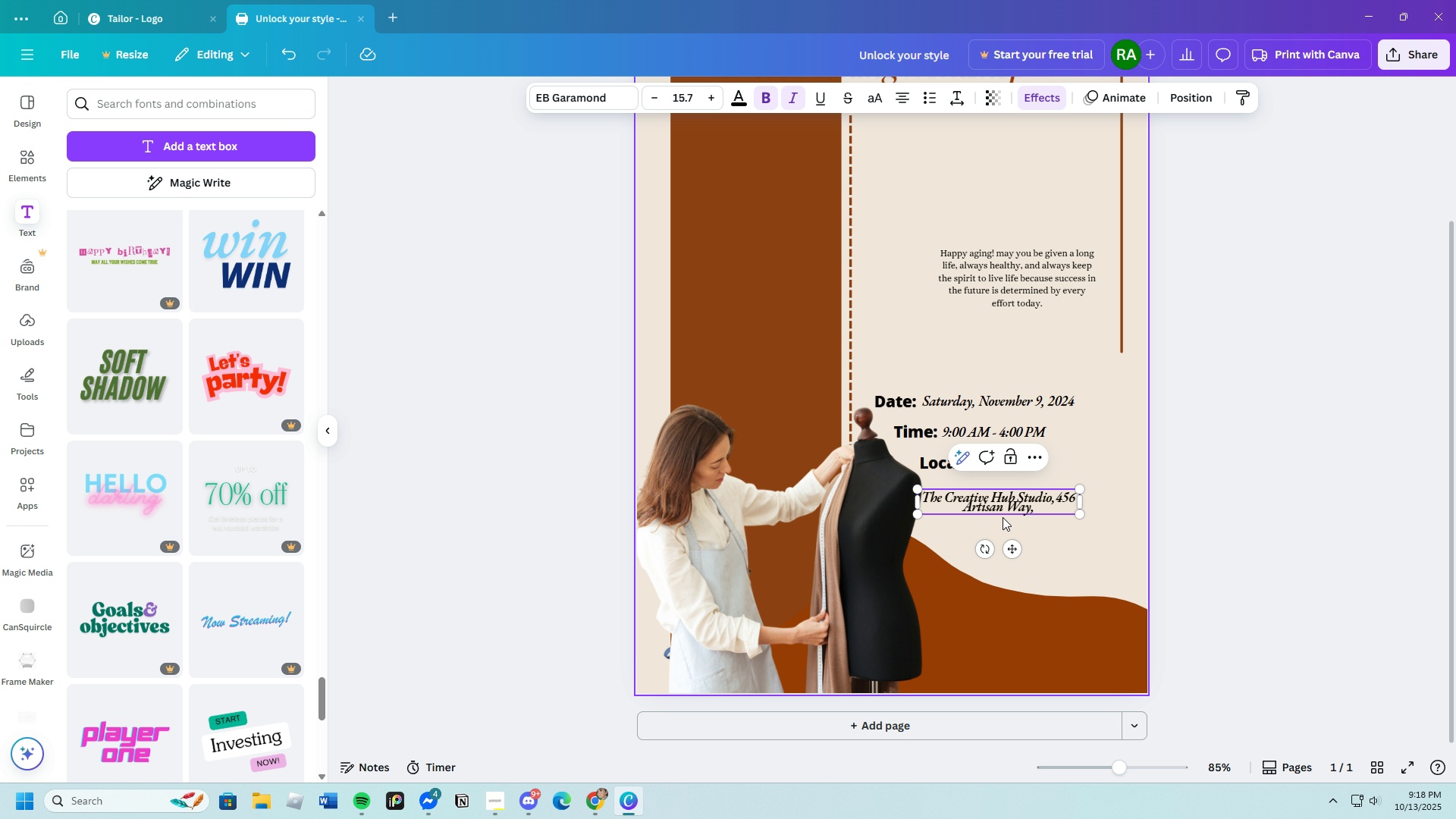 
wait(5.02)
 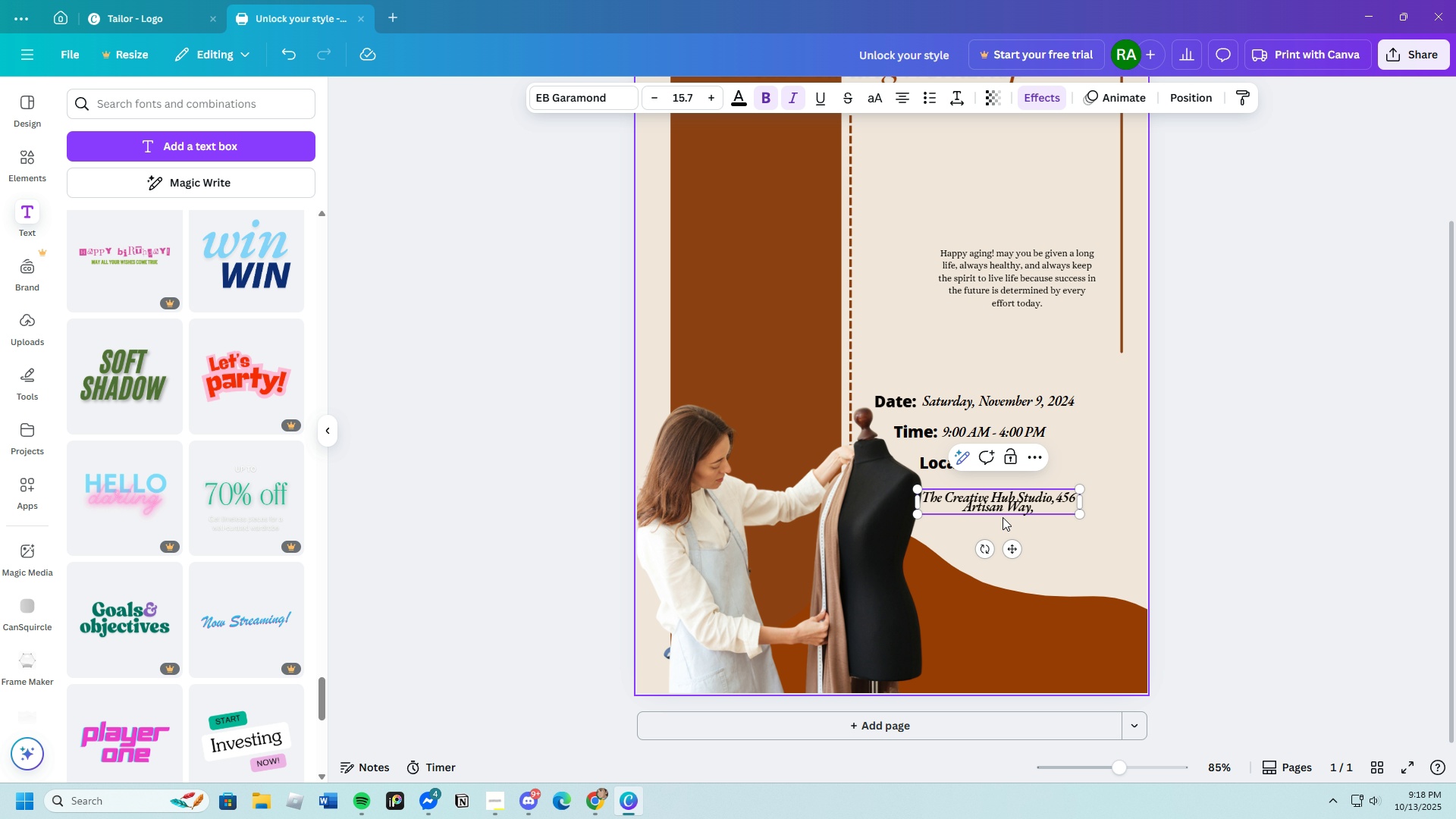 
type( Suite 101, MAr)
key(Backspace)
key(Backspace)
type(arikina City)
 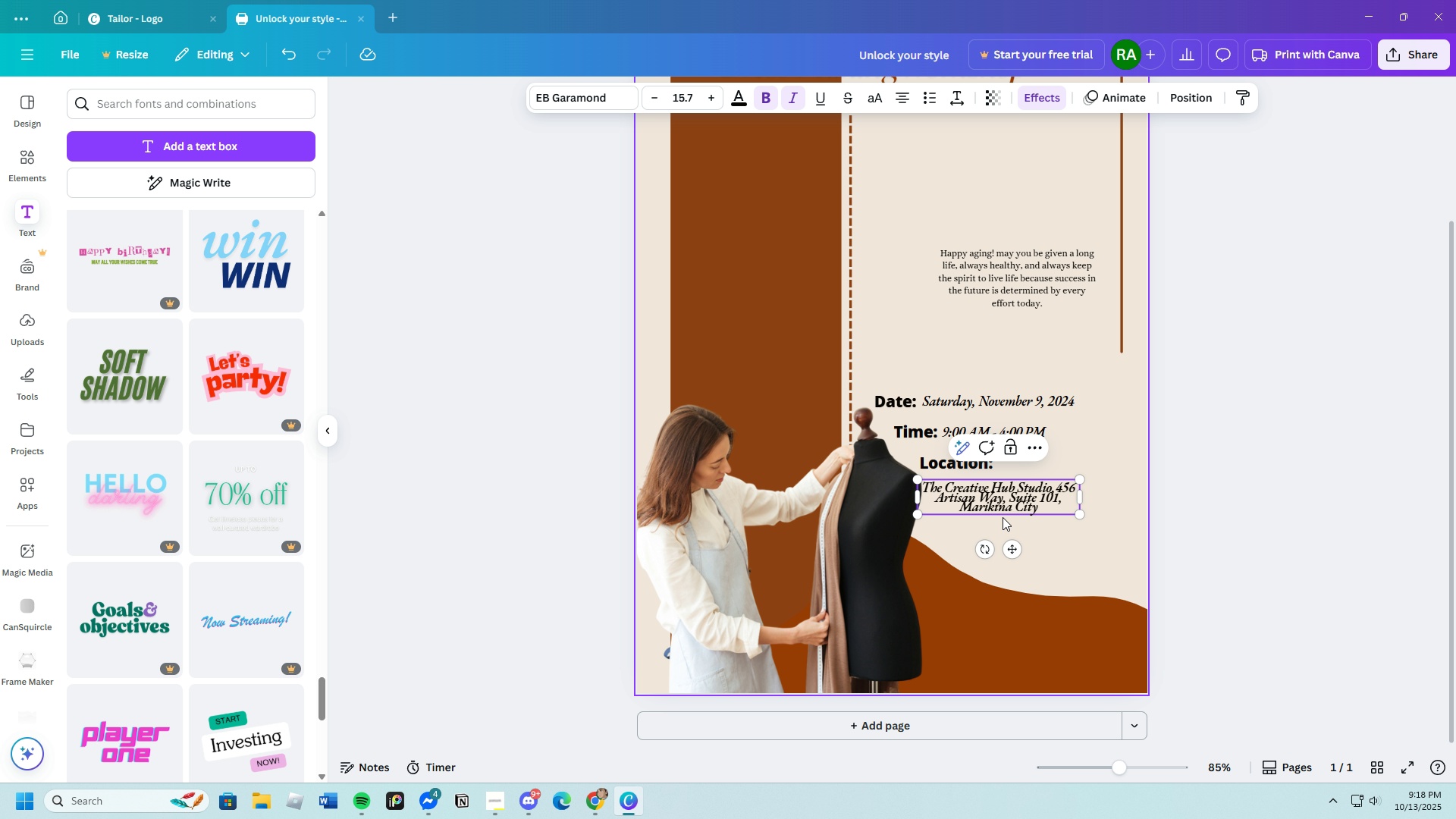 
left_click_drag(start_coordinate=[989, 499], to_coordinate=[1056, 475])
 